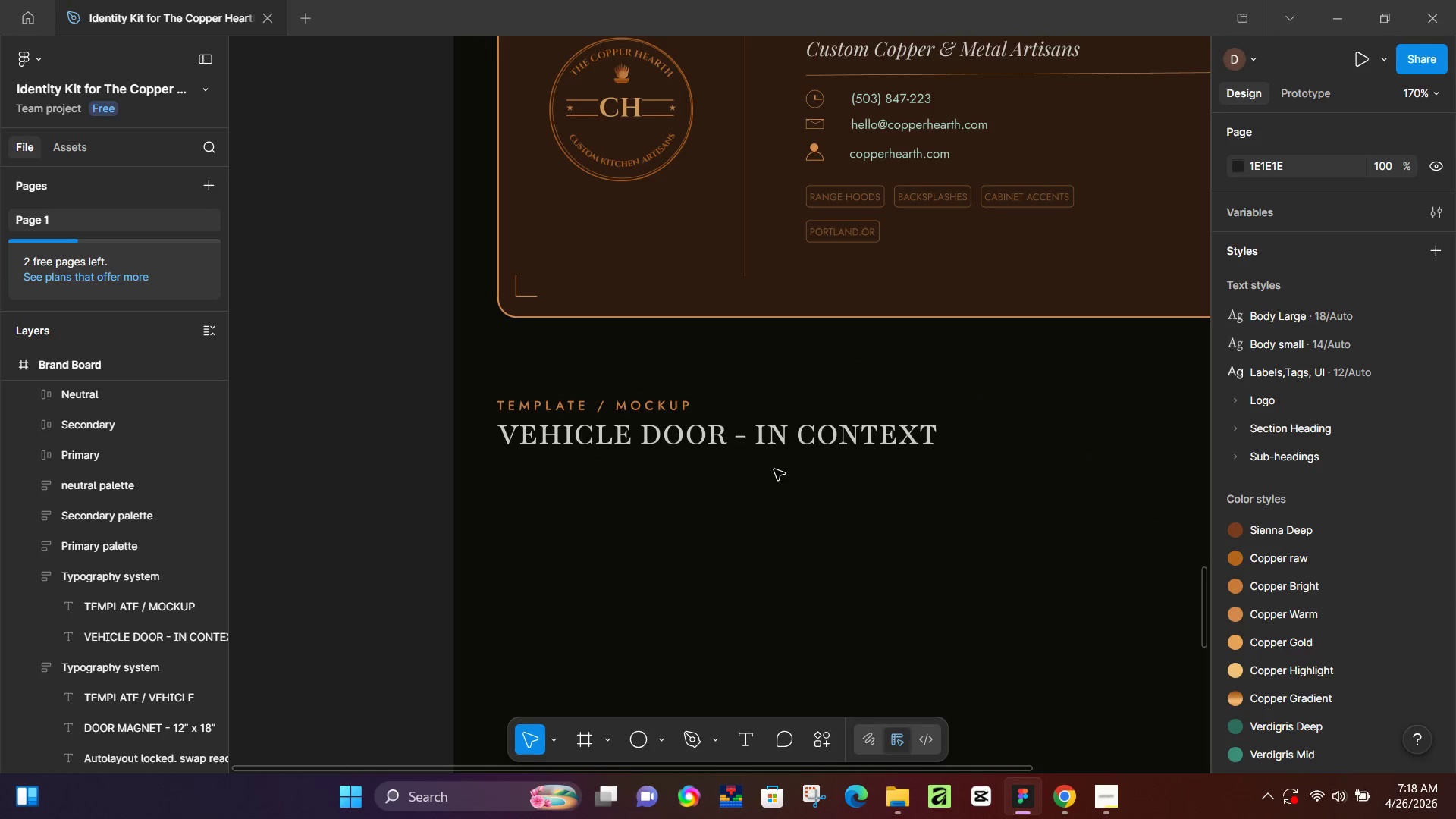 
double_click([774, 469])
 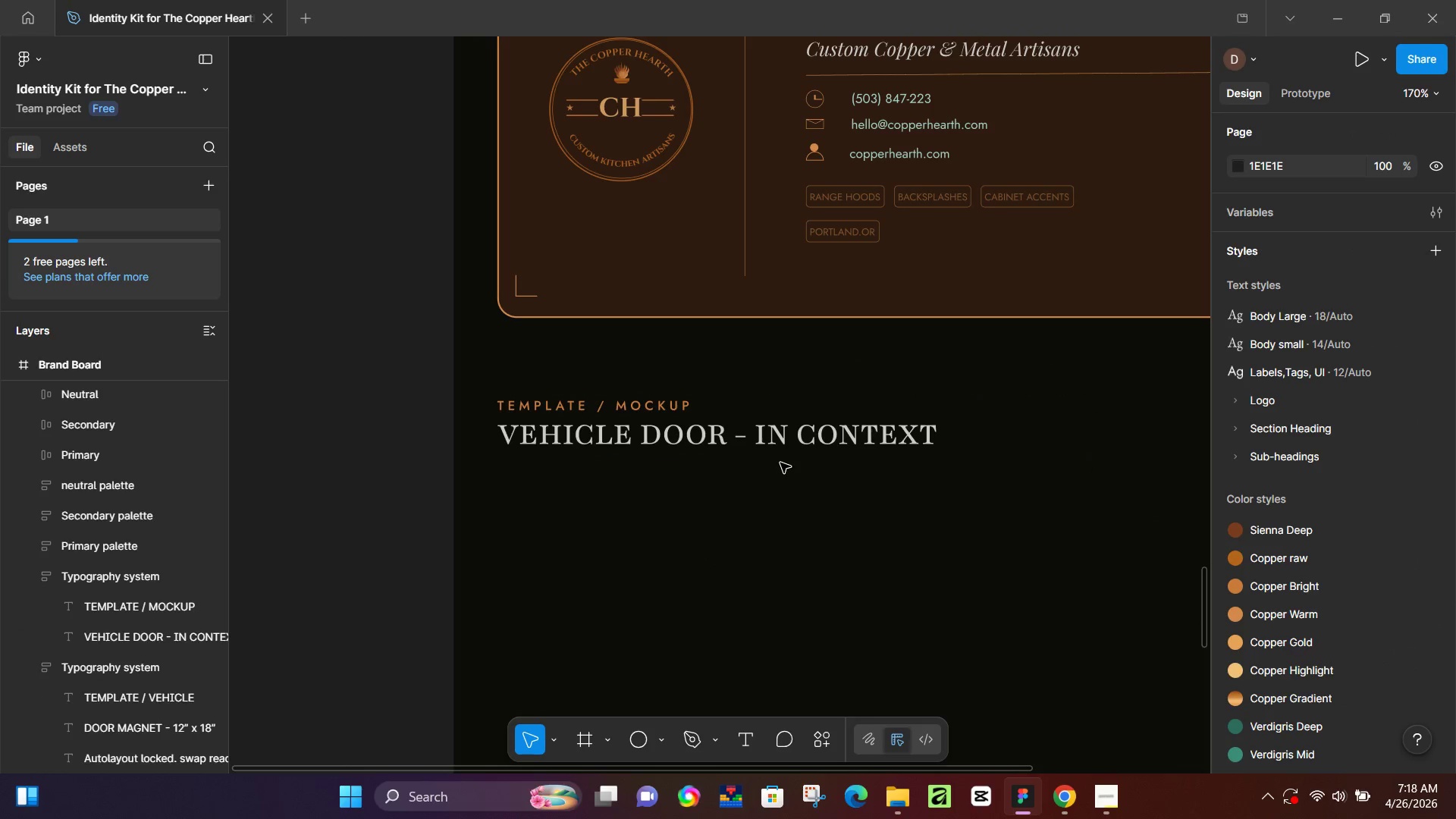 
double_click([780, 463])
 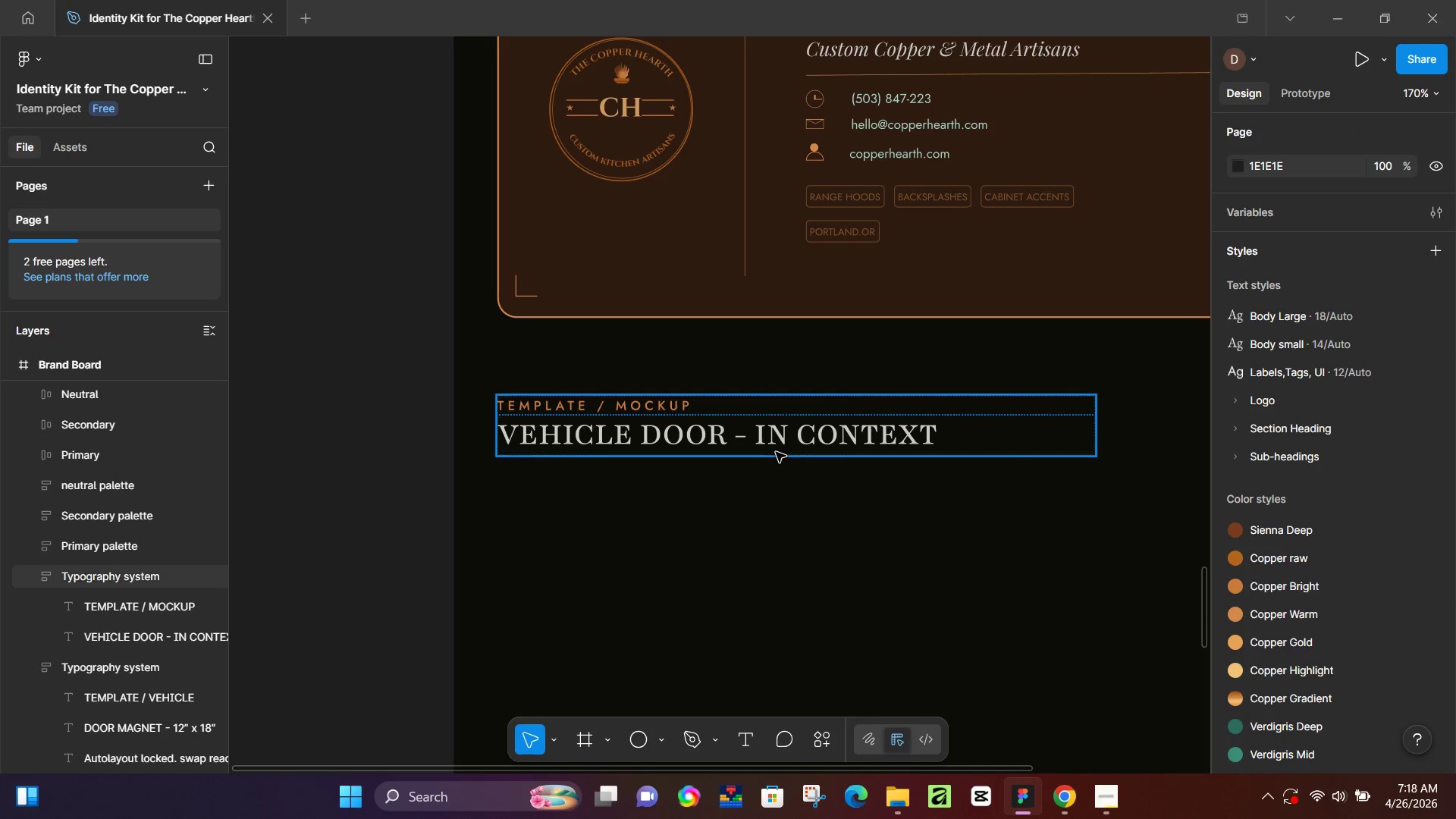 
left_click([776, 452])
 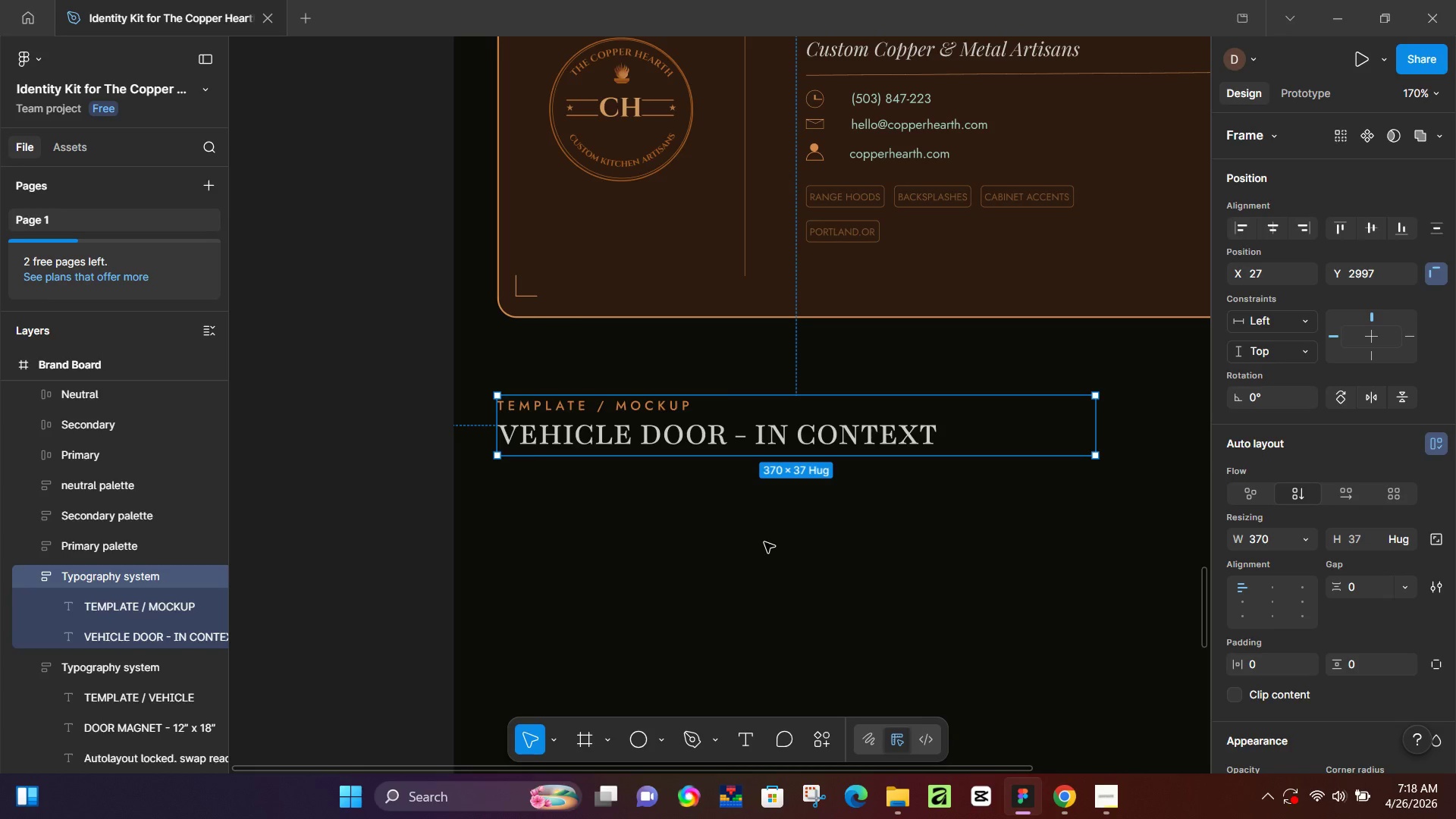 
left_click([764, 543])
 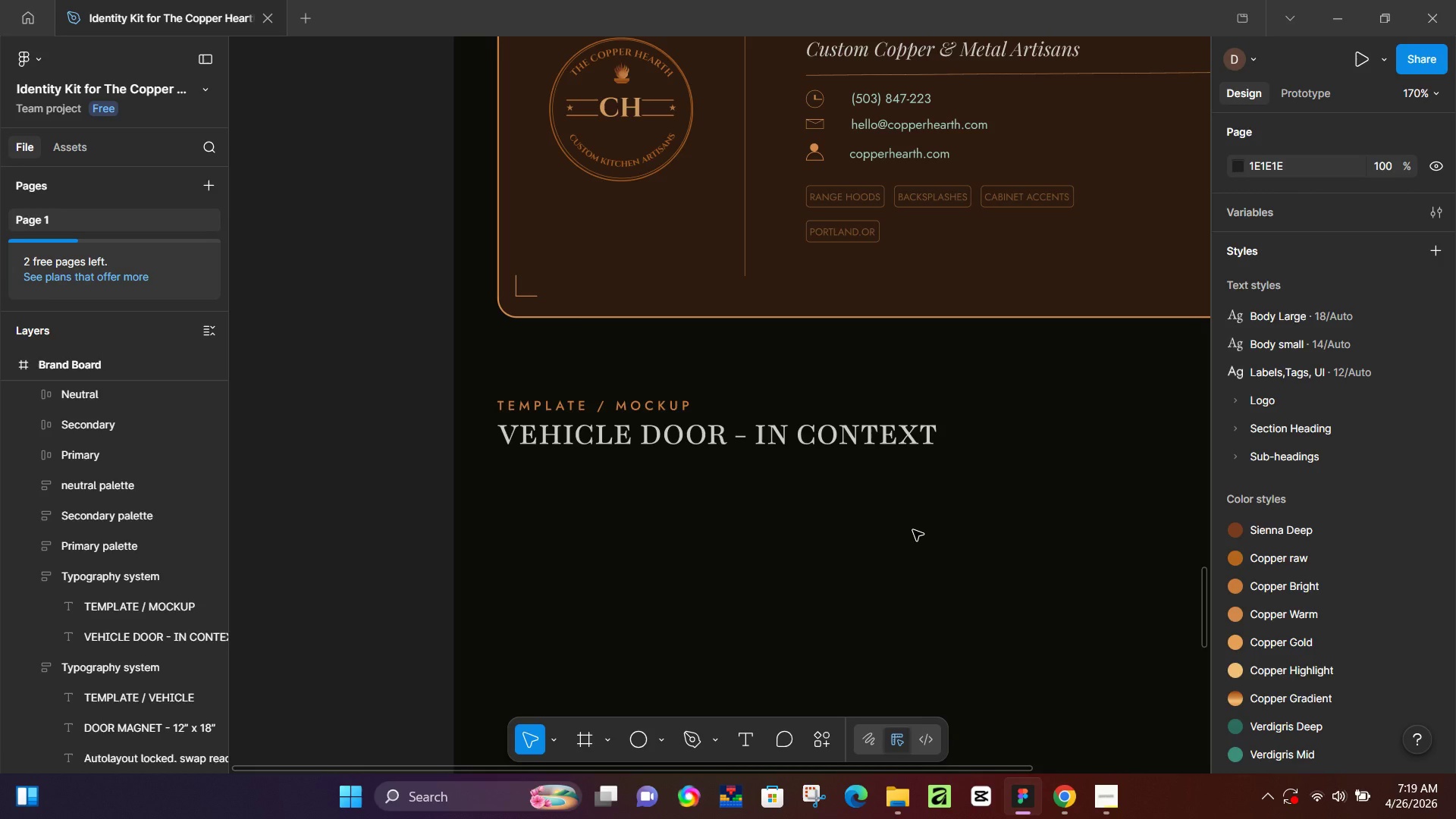 
wait(117.11)
 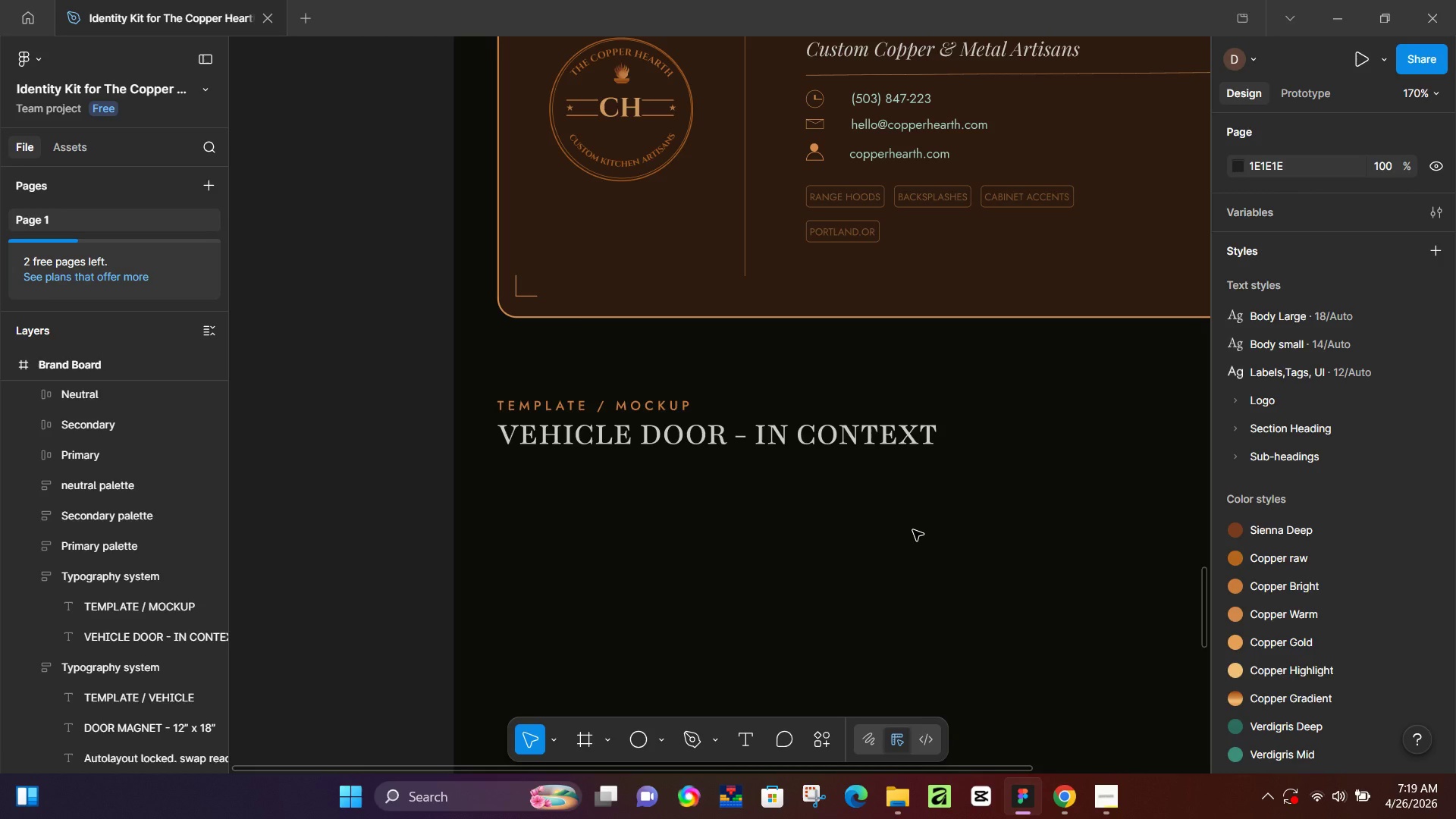 
left_click([372, 416])
 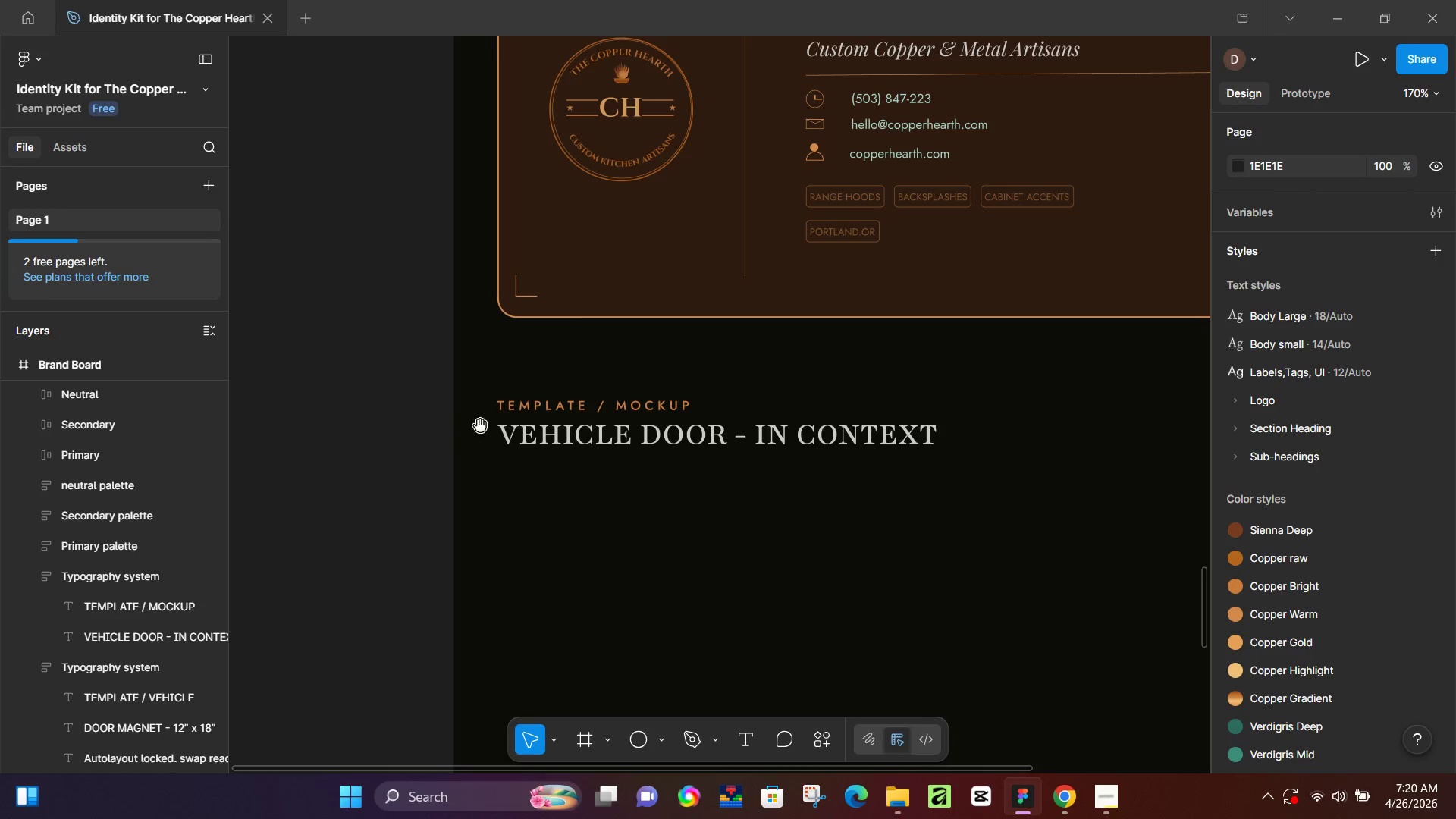 
hold_key(key=Space, duration=1.02)
 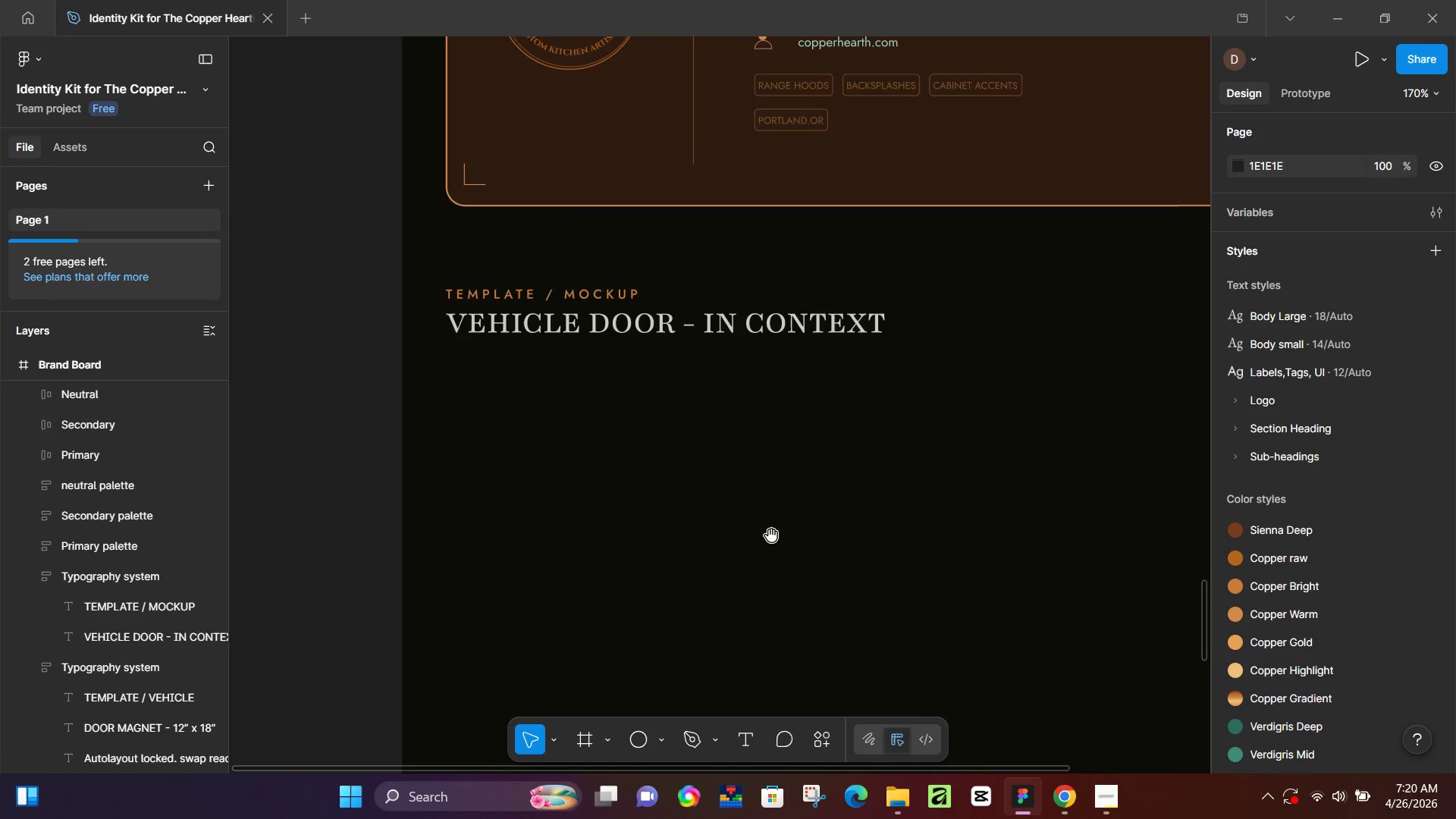 
left_click_drag(start_coordinate=[645, 483], to_coordinate=[592, 372])
 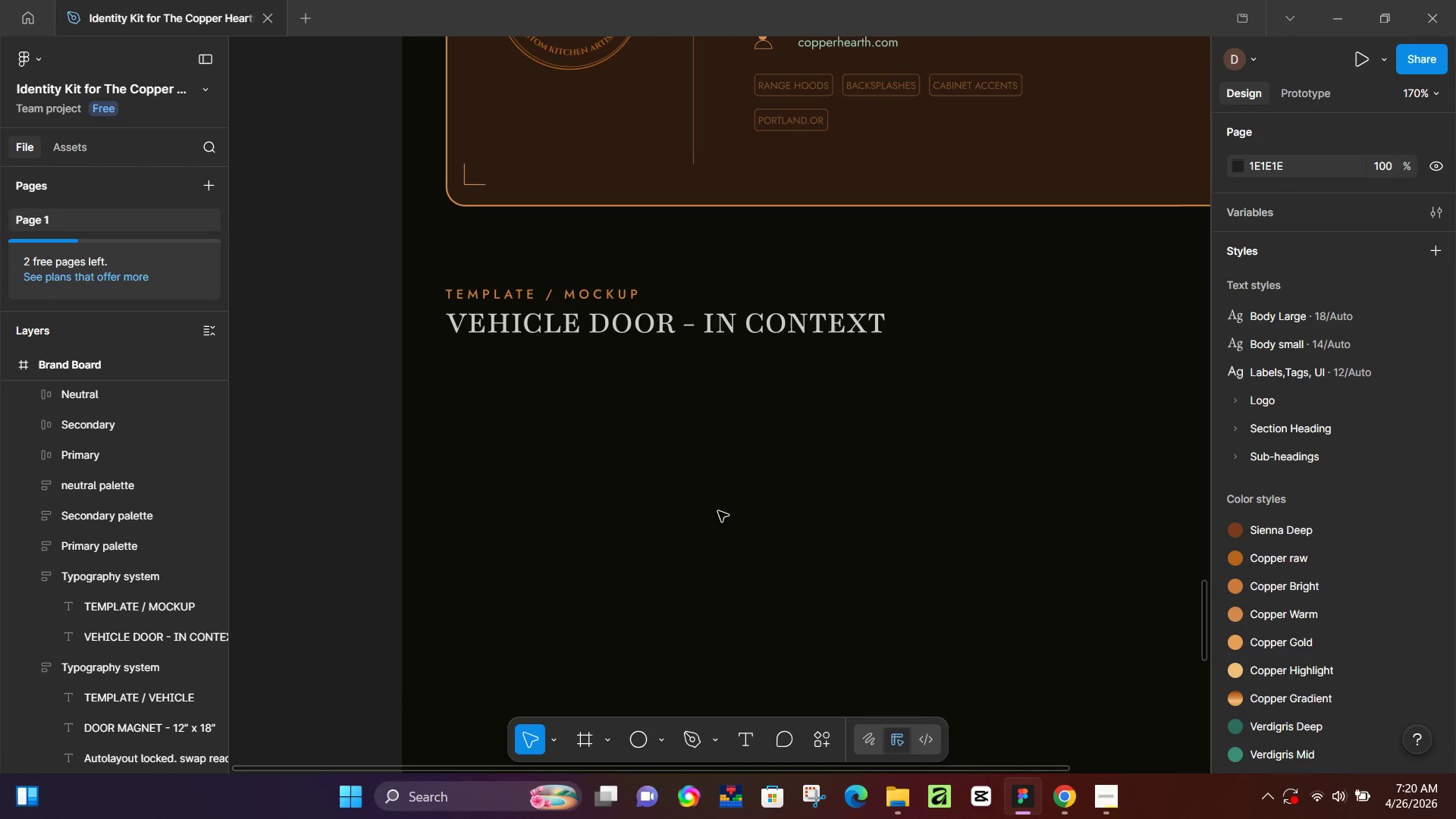 
hold_key(key=Space, duration=0.44)
 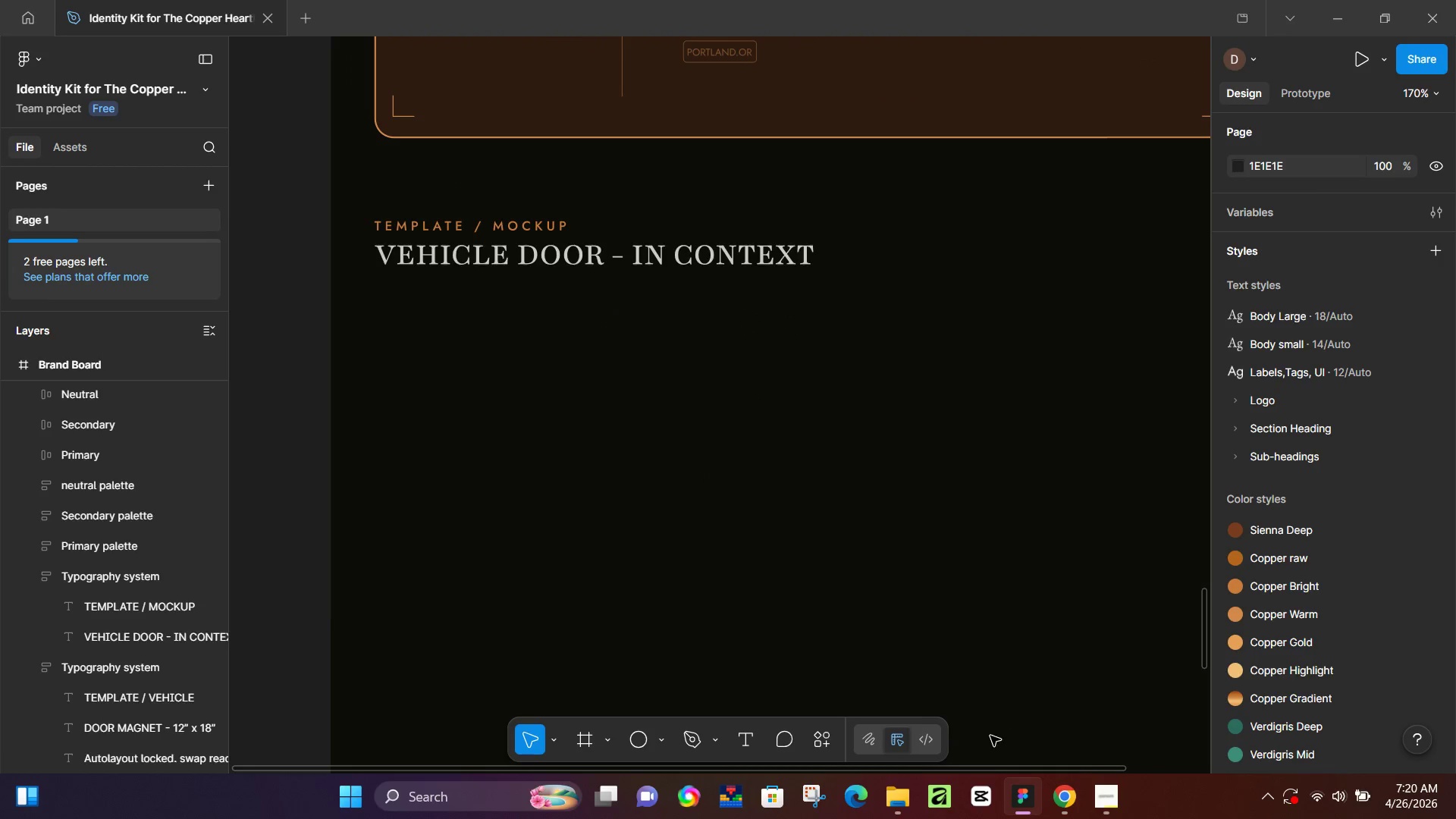 
left_click_drag(start_coordinate=[771, 535], to_coordinate=[701, 467])
 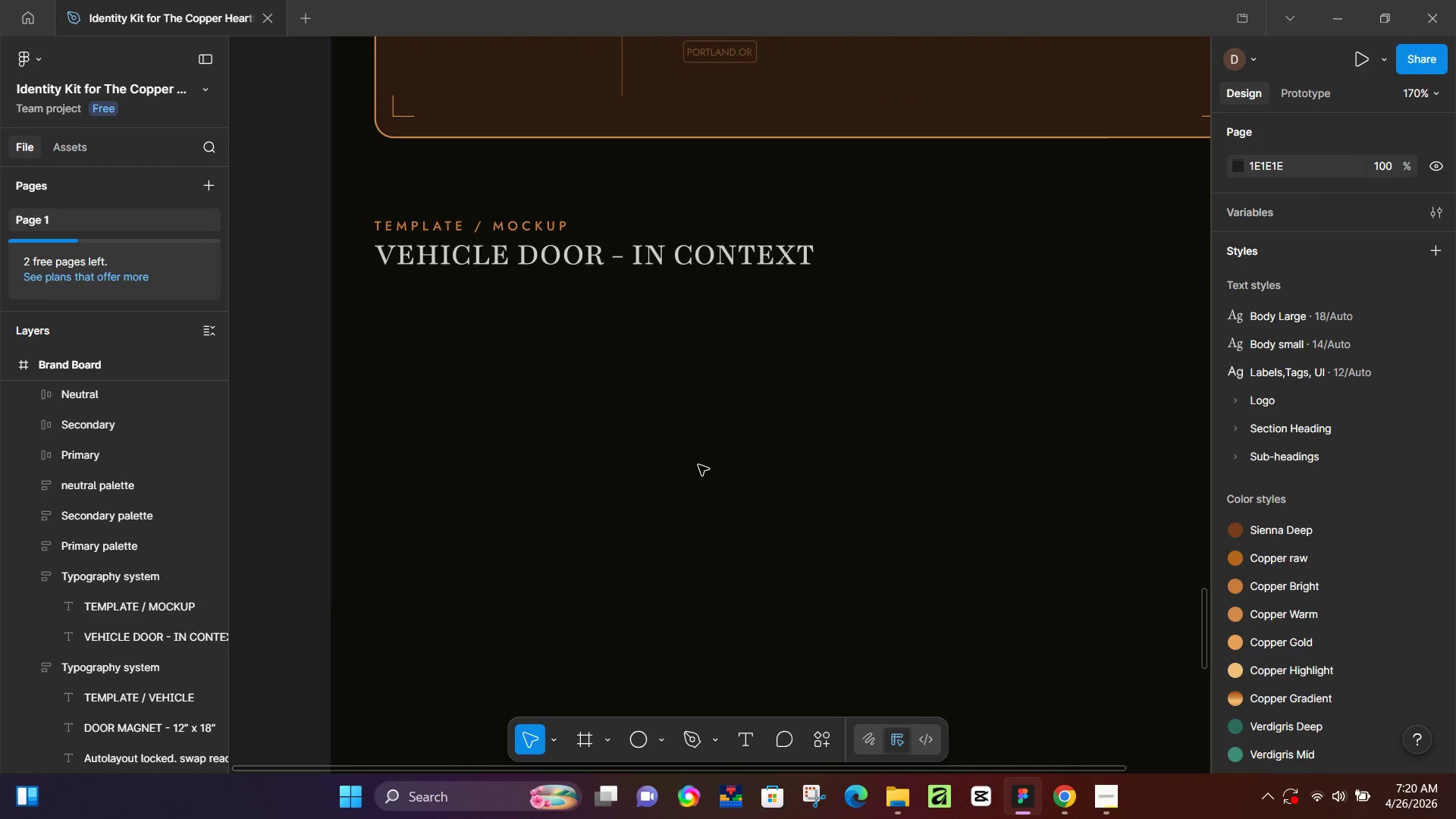 
key(Control+ControlLeft)
 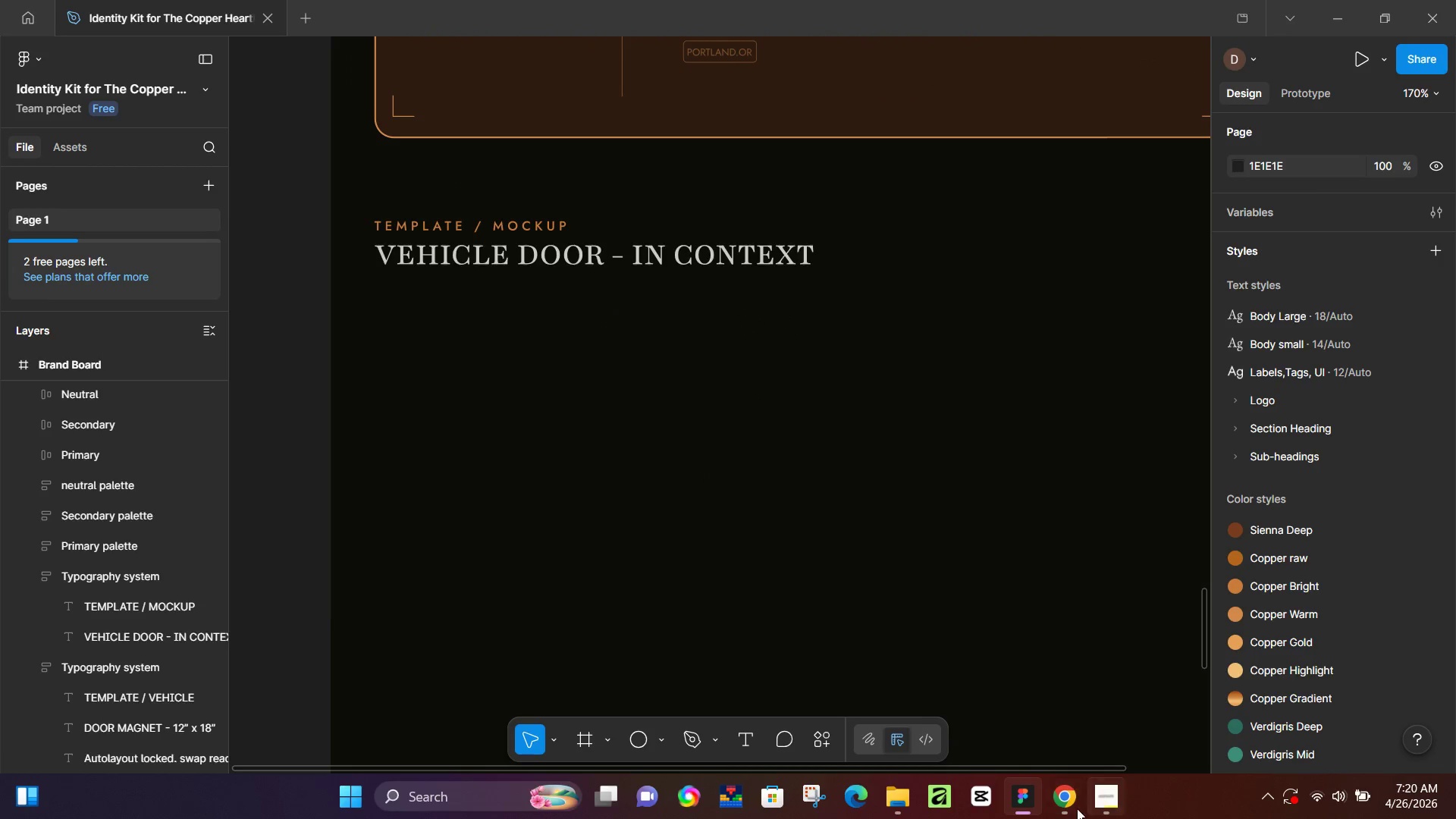 
left_click([1073, 805])
 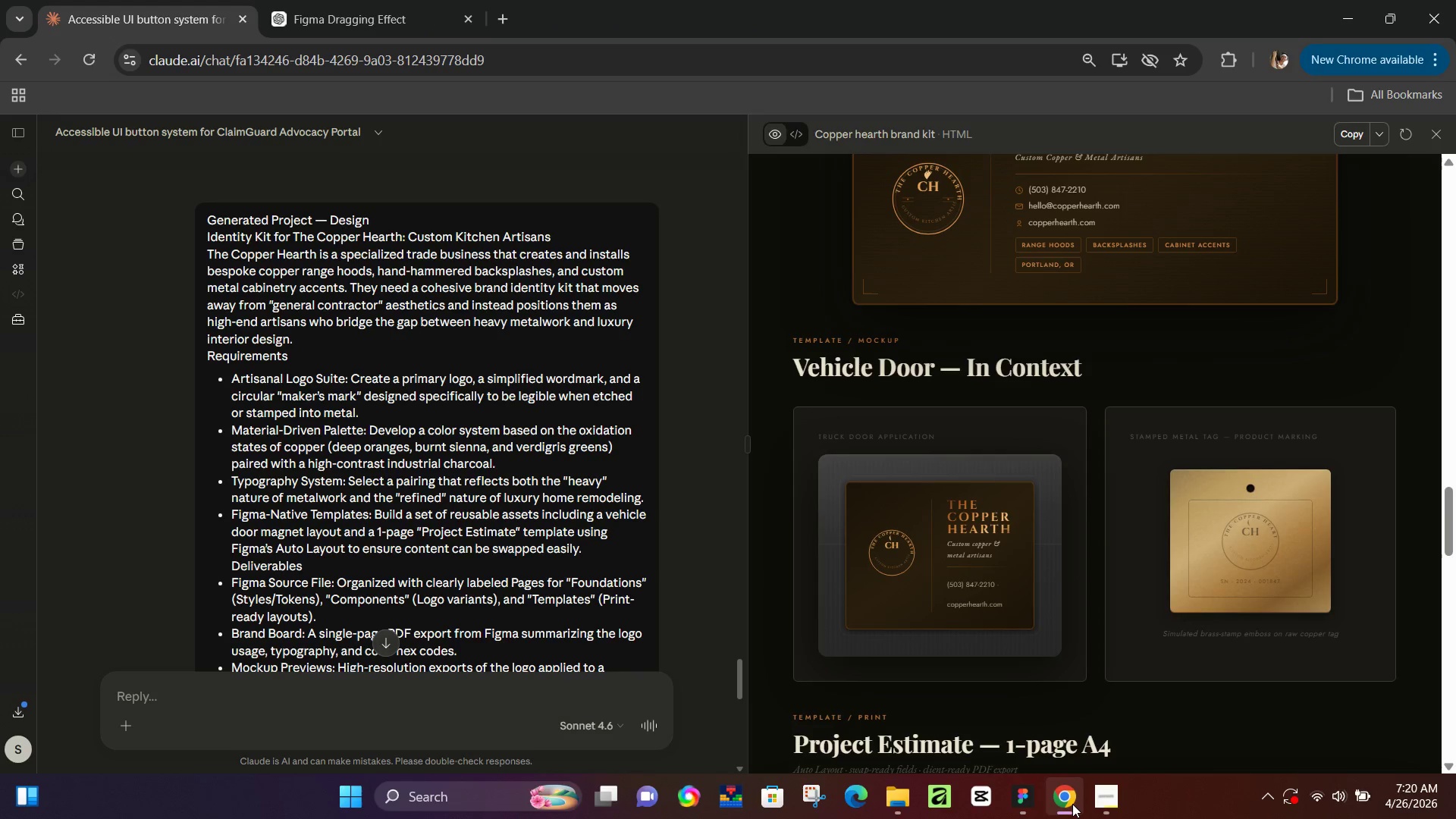 
left_click([1072, 804])
 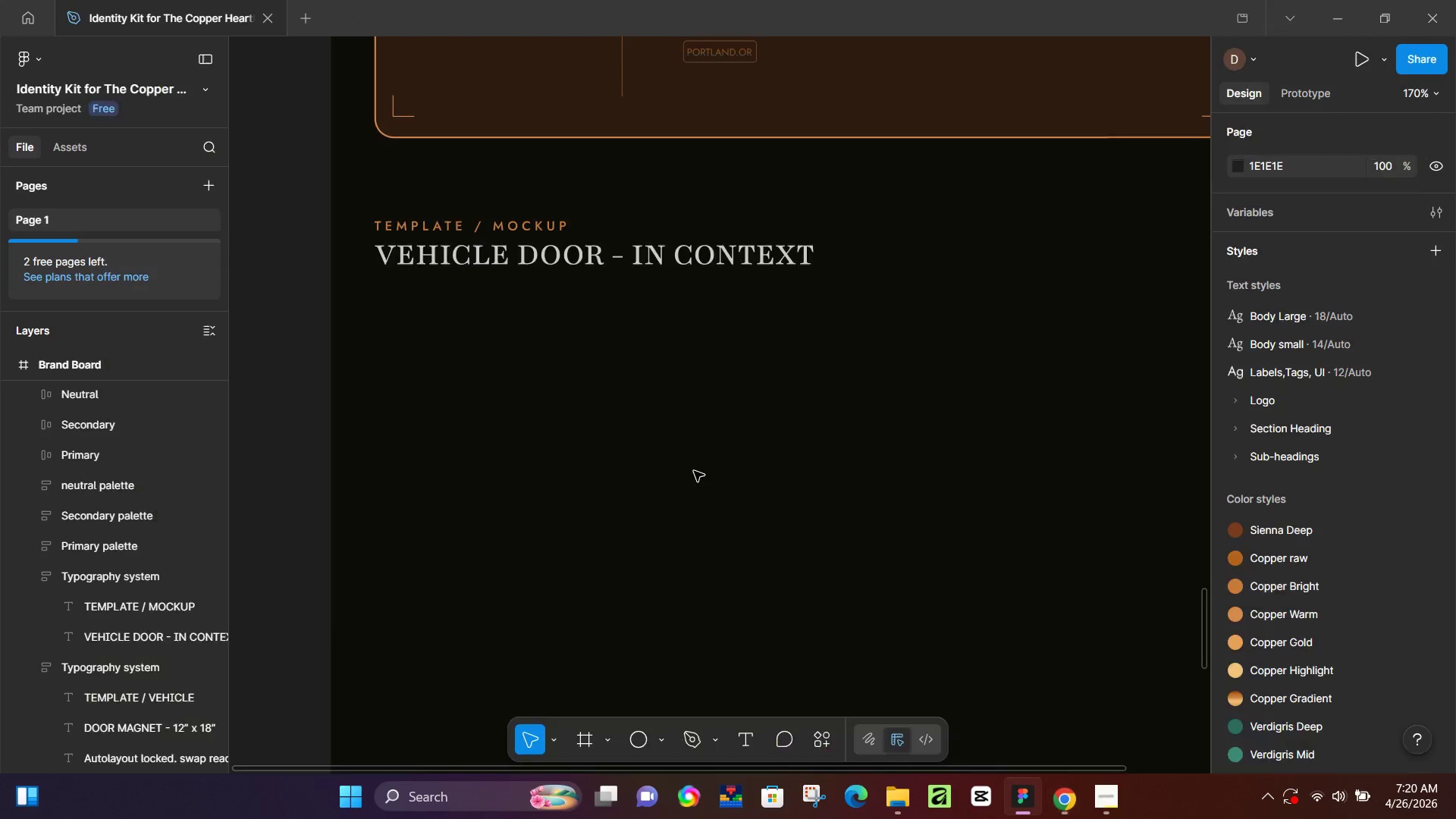 
hold_key(key=ControlLeft, duration=0.5)
 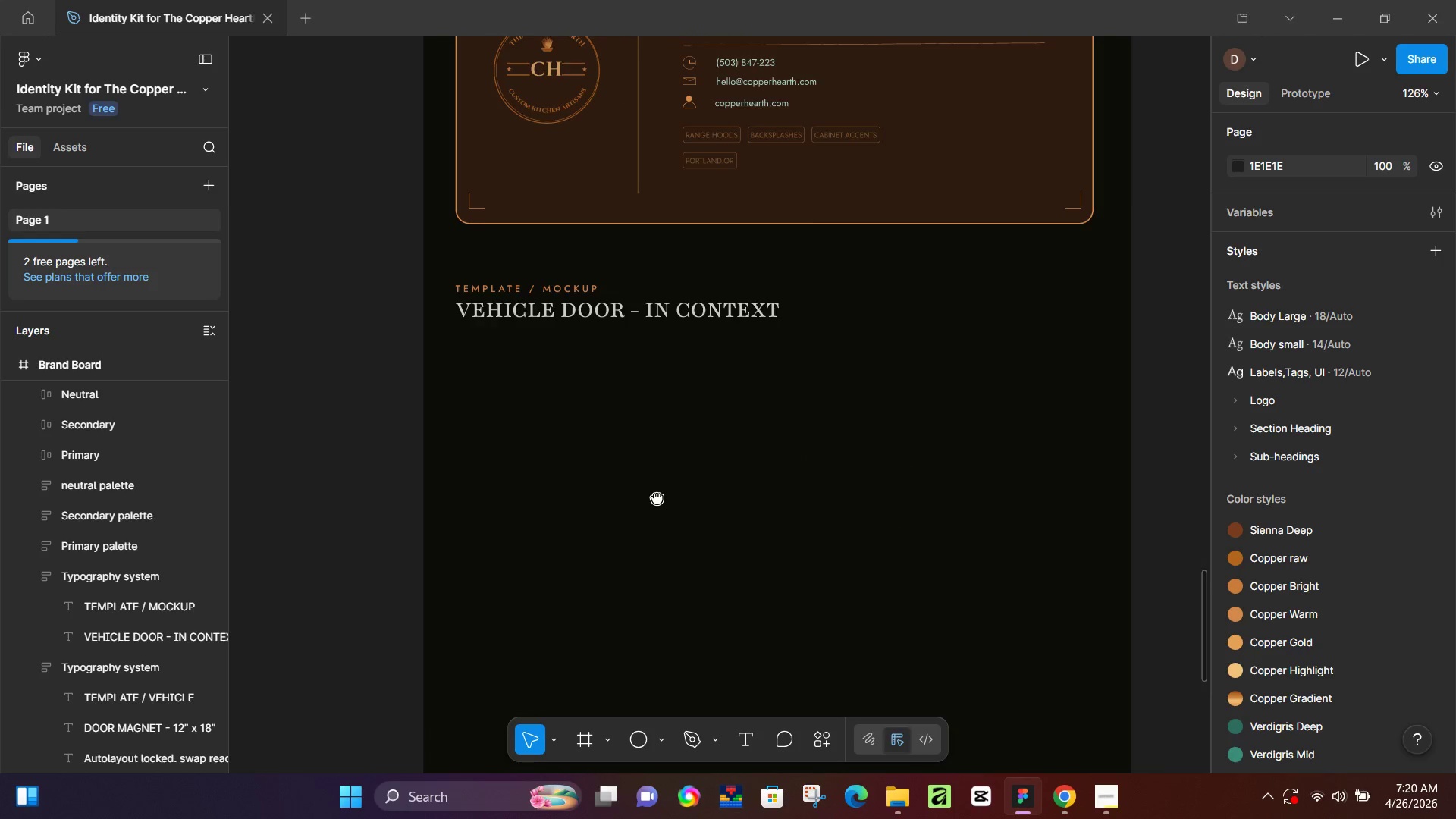 
hold_key(key=Space, duration=0.89)
 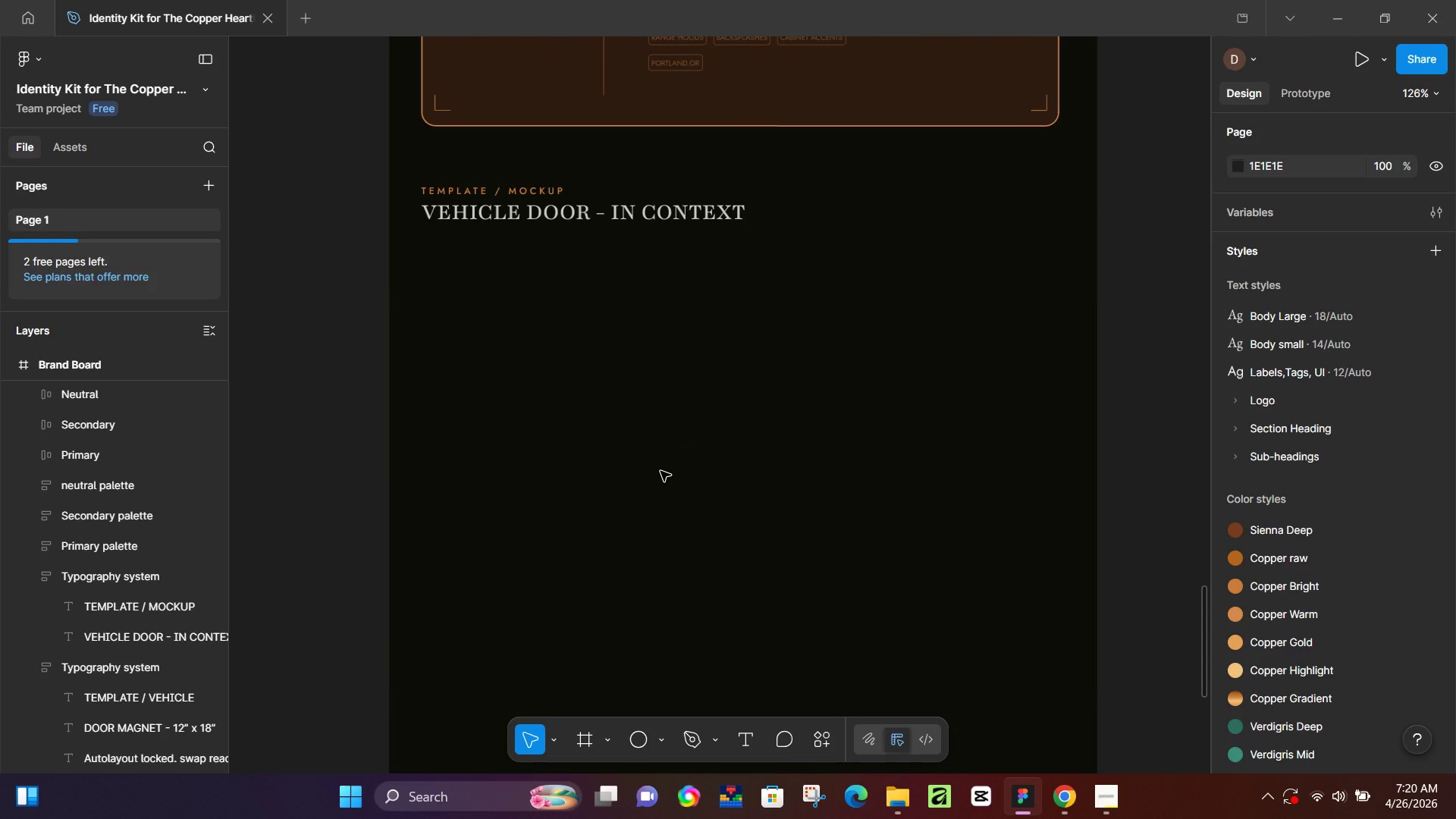 
left_click_drag(start_coordinate=[694, 574], to_coordinate=[660, 477])
 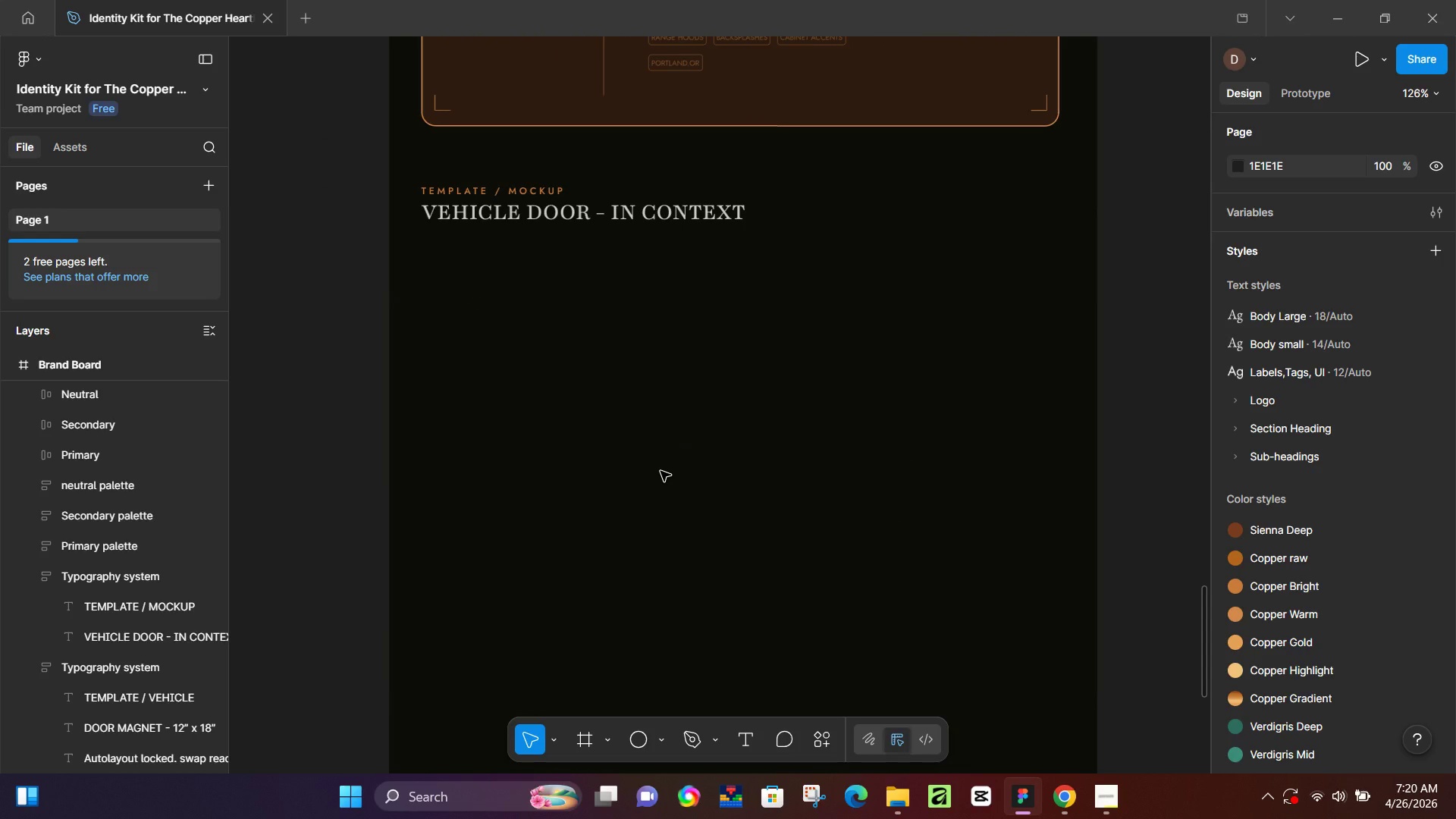 
scroll: coordinate [684, 466], scroll_direction: down, amount: 3.0
 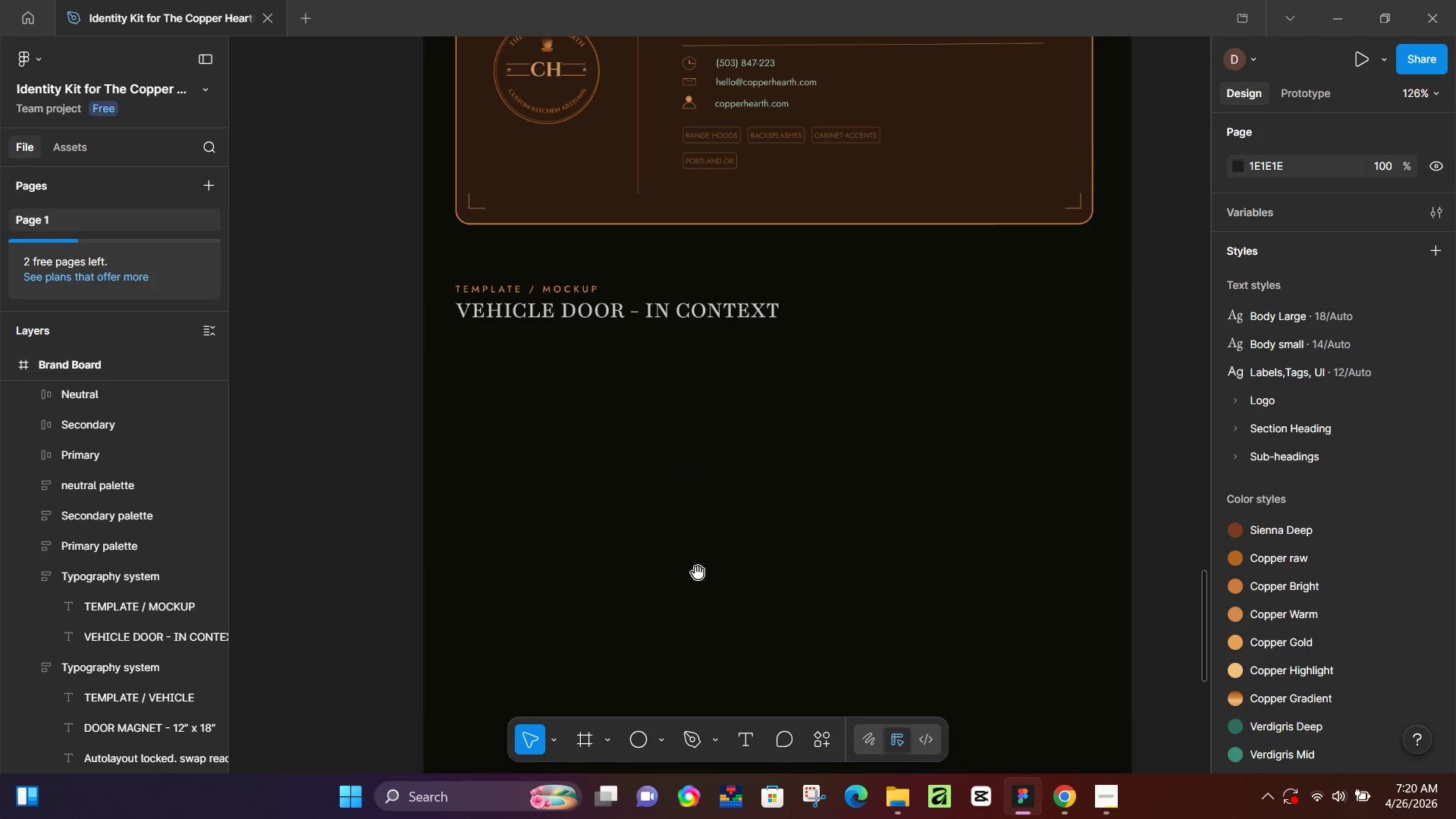 
key(R)
 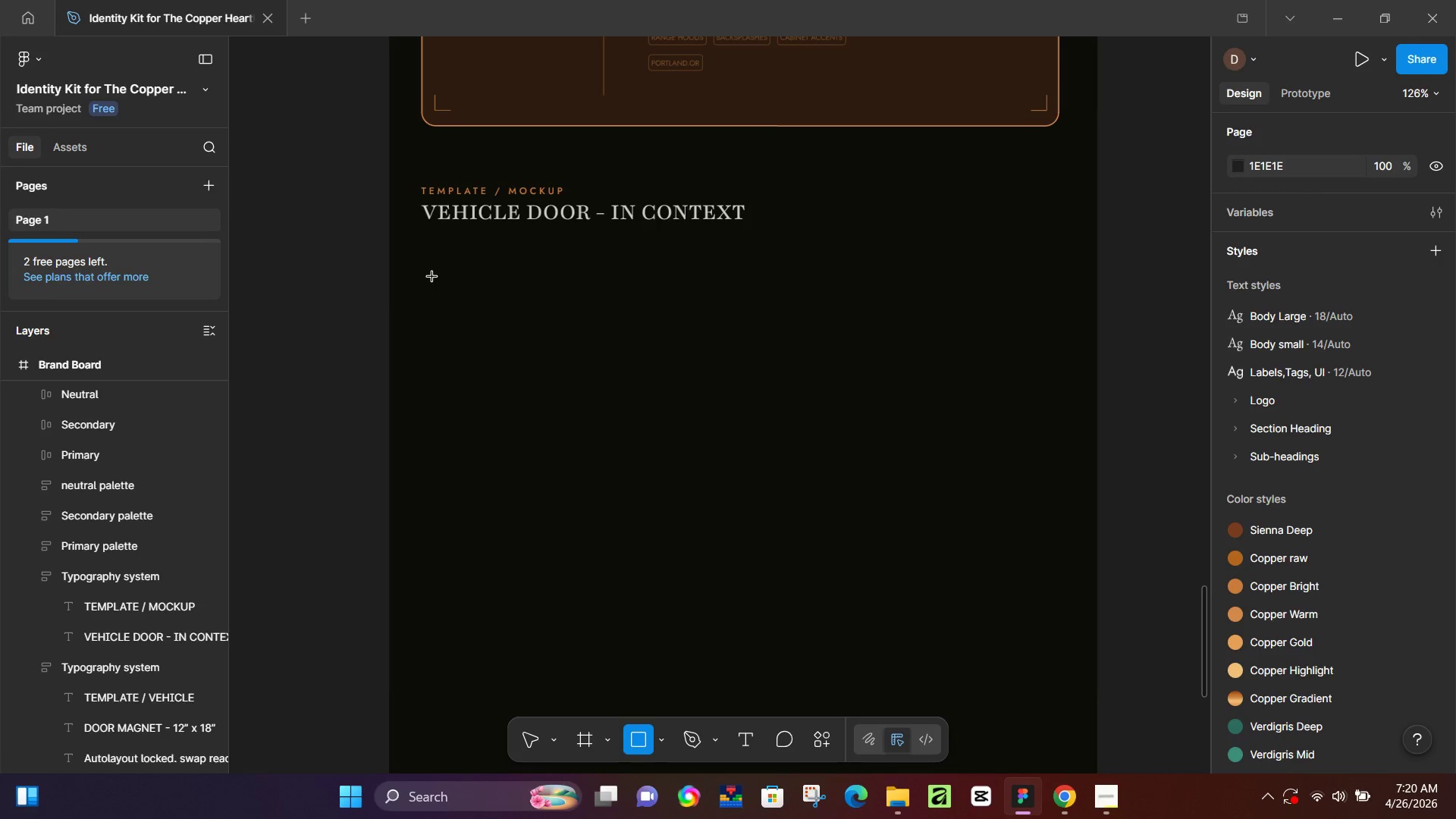 
left_click_drag(start_coordinate=[433, 277], to_coordinate=[747, 557])
 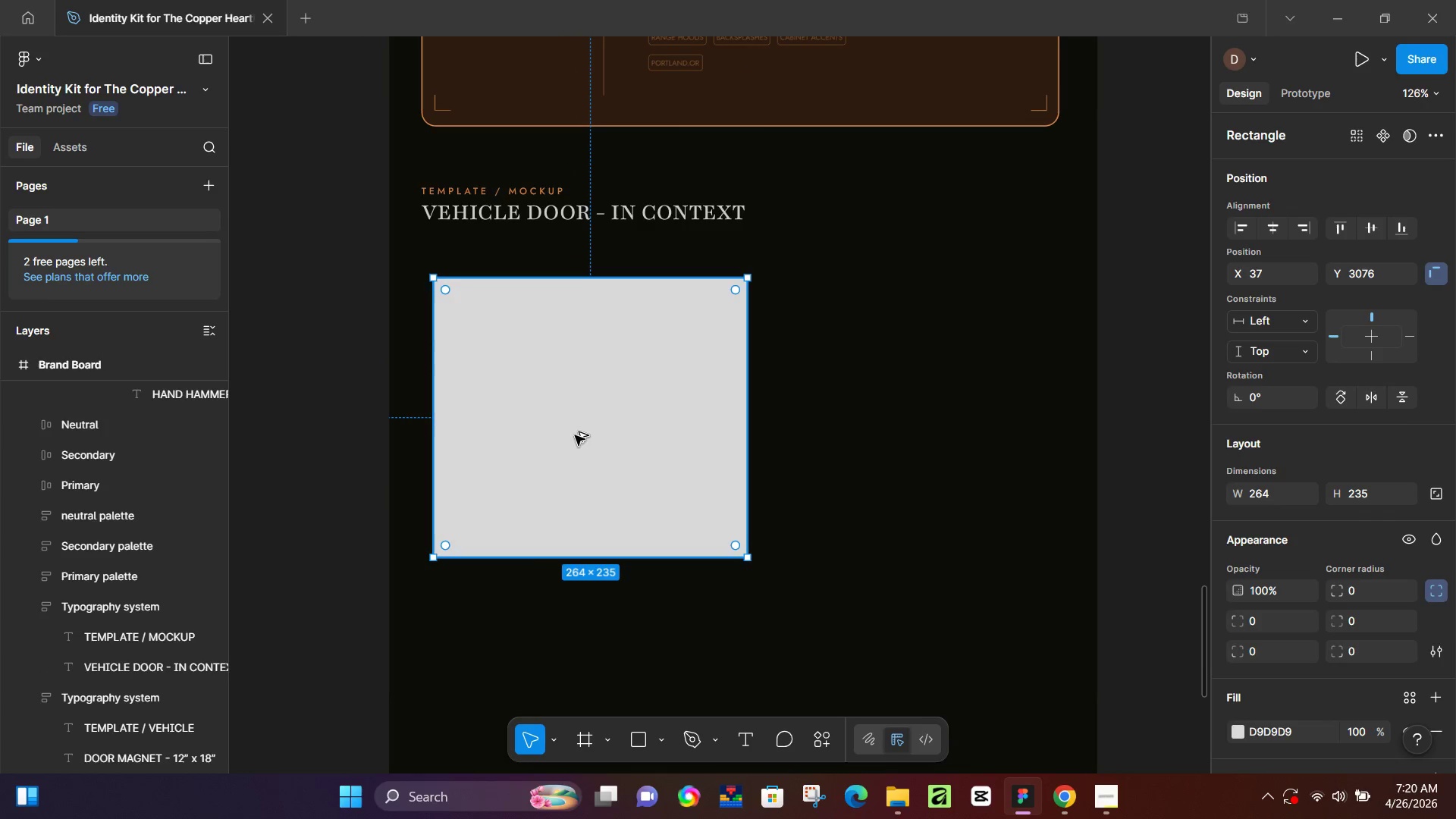 
hold_key(key=AltLeft, duration=1.52)
left_click_drag(start_coordinate=[568, 430], to_coordinate=[890, 427])
 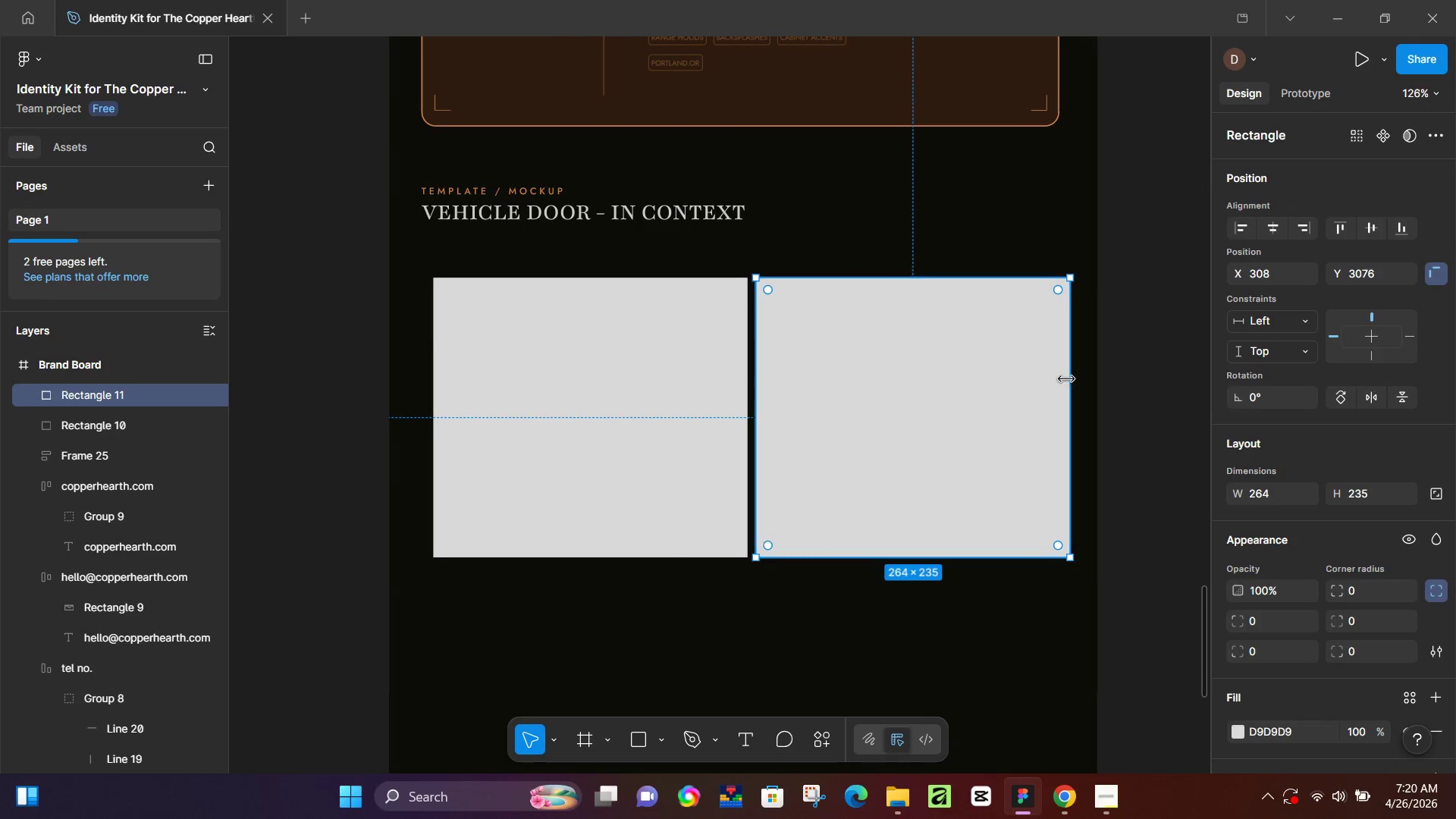 
hold_key(key=AltLeft, duration=1.5)
 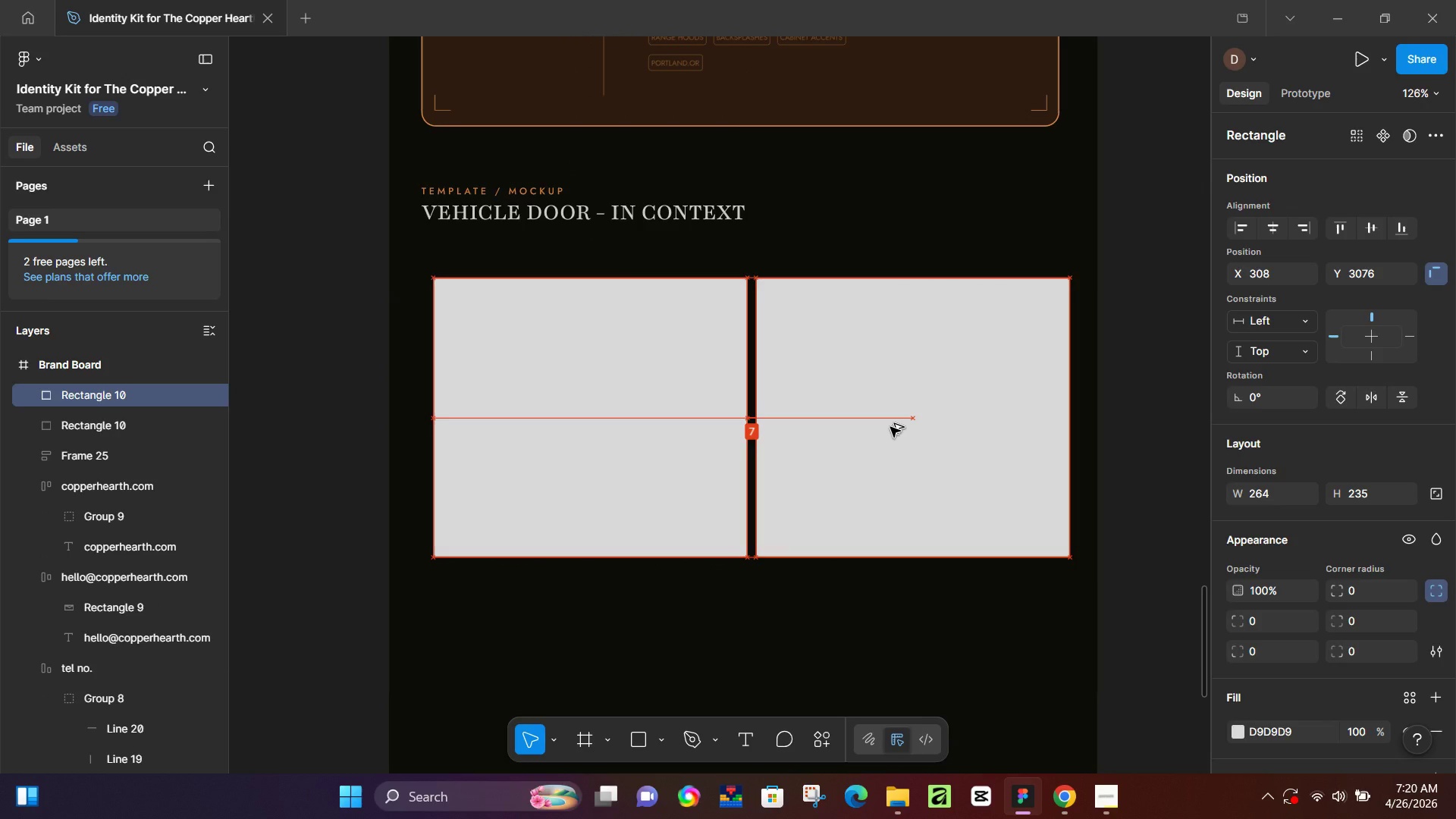 
hold_key(key=AltLeft, duration=1.05)
 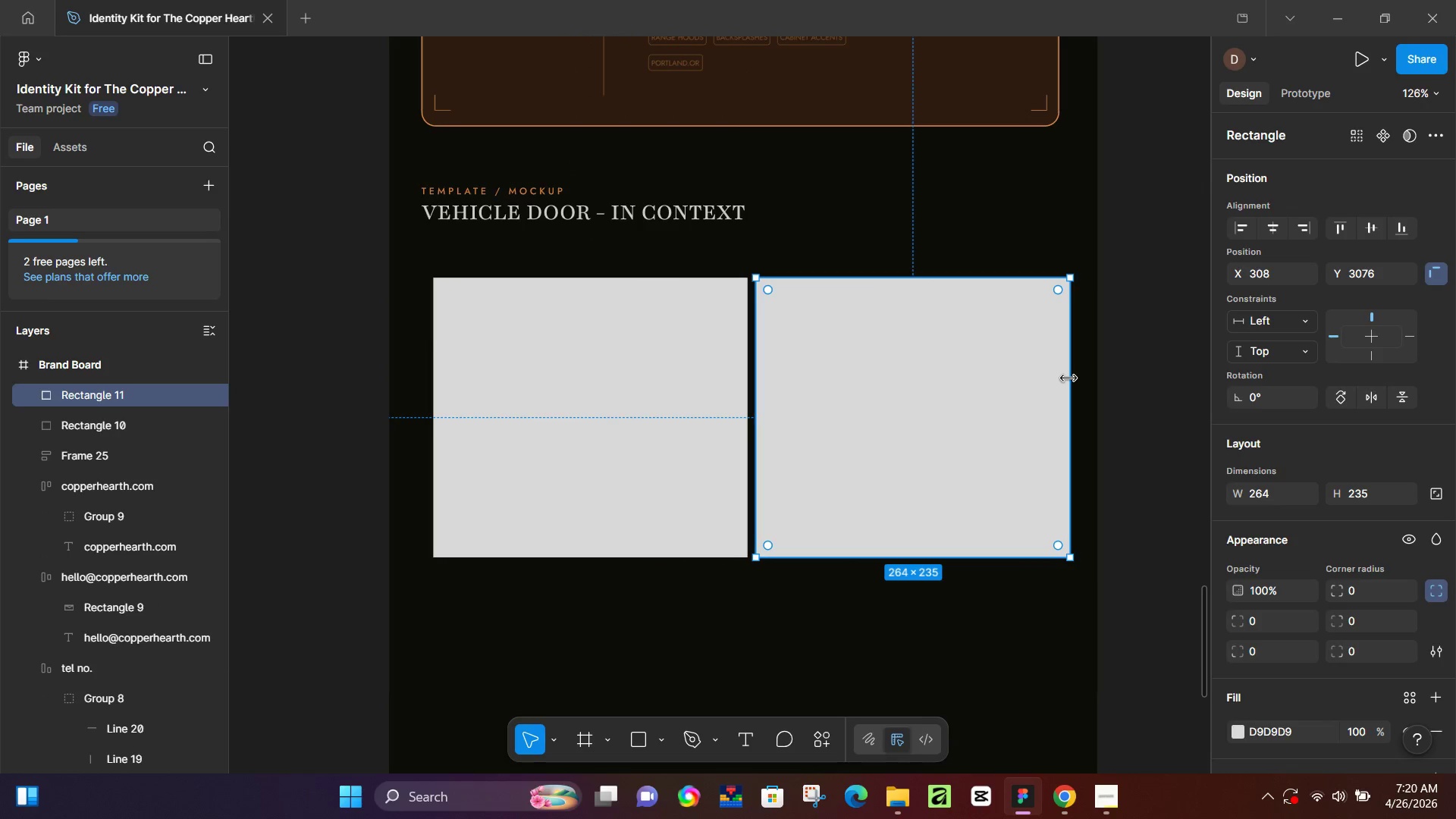 
left_click_drag(start_coordinate=[1068, 378], to_coordinate=[1062, 380])
 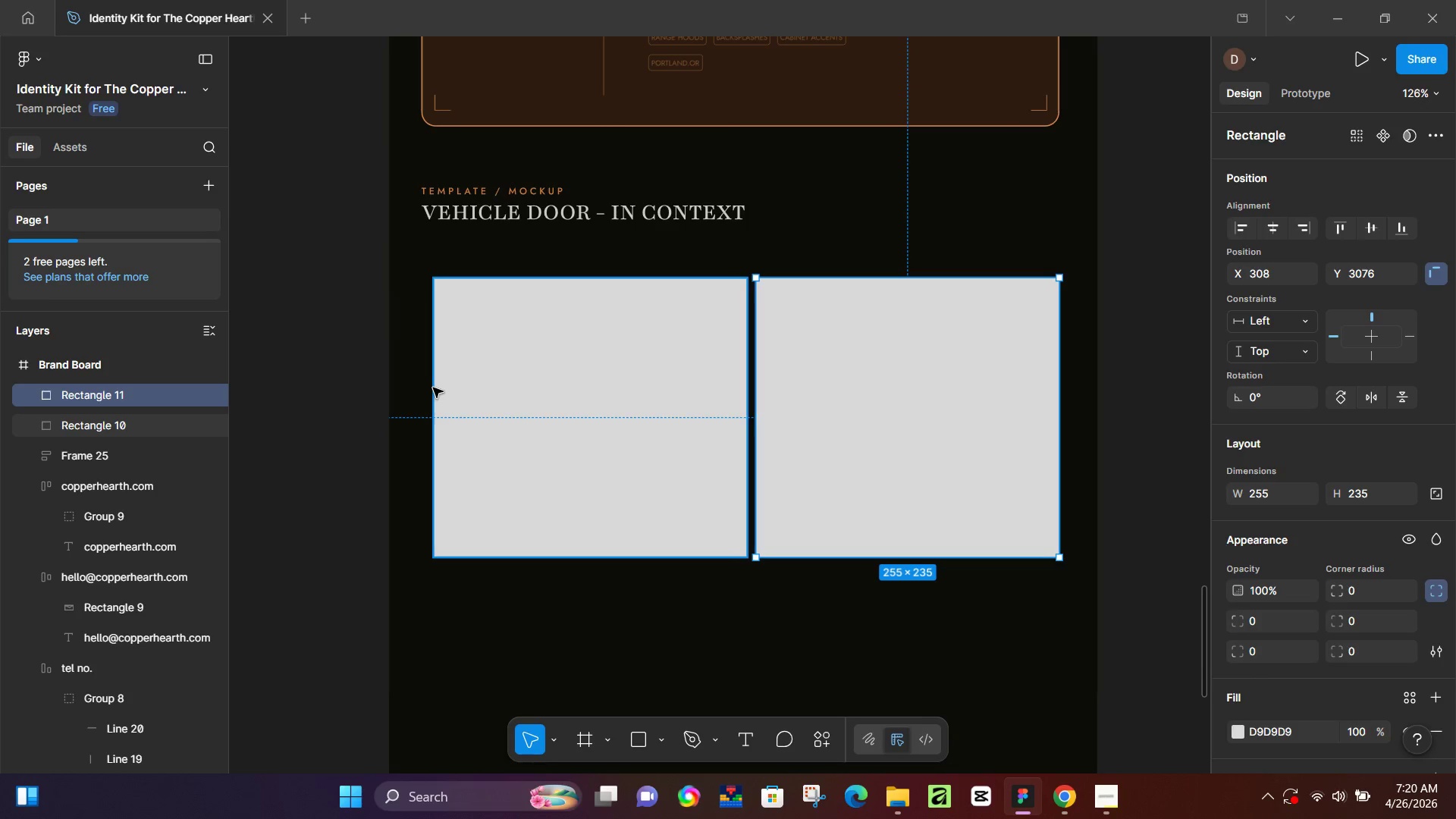 
left_click([805, 384])
 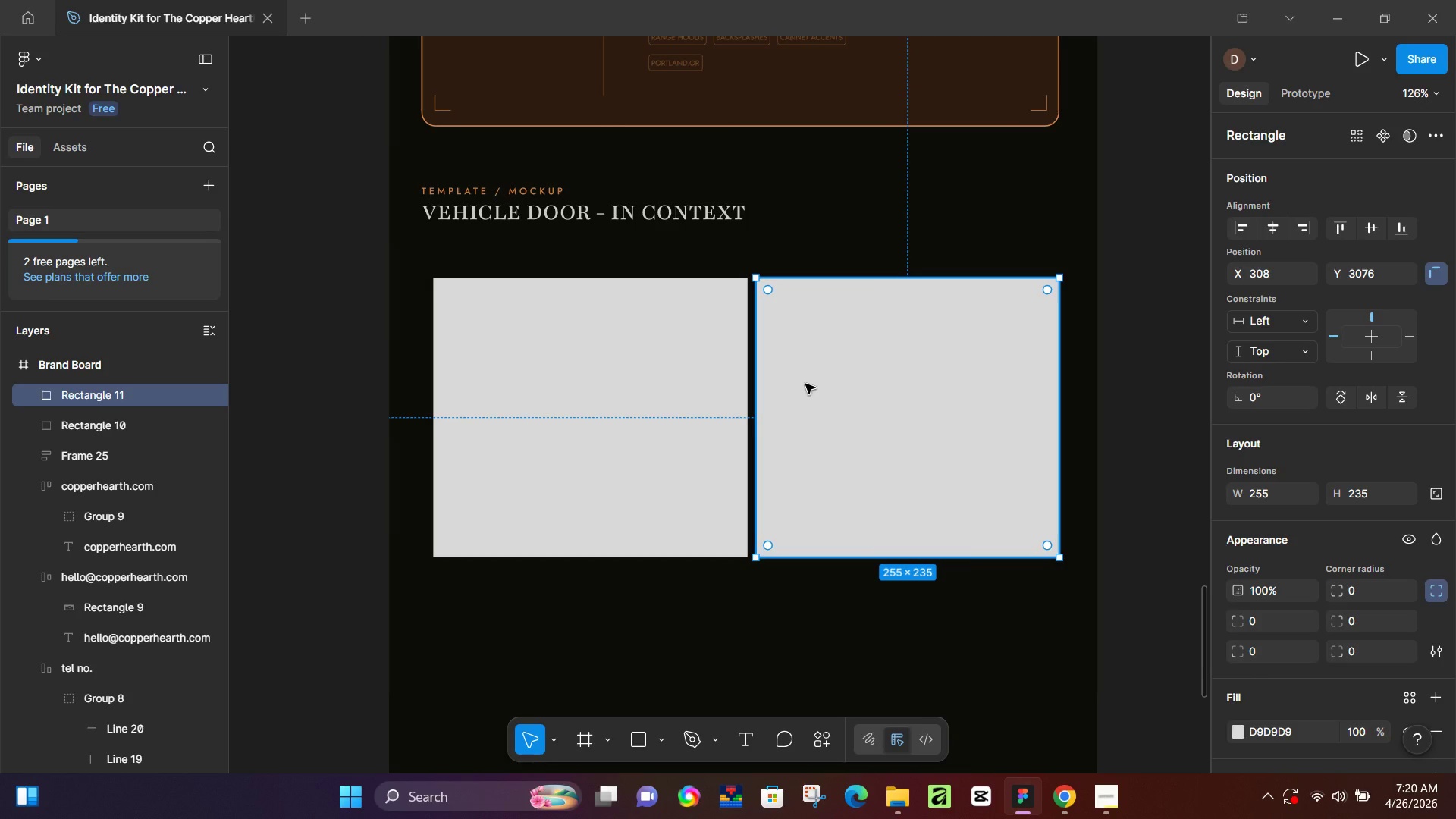 
key(Backspace)
 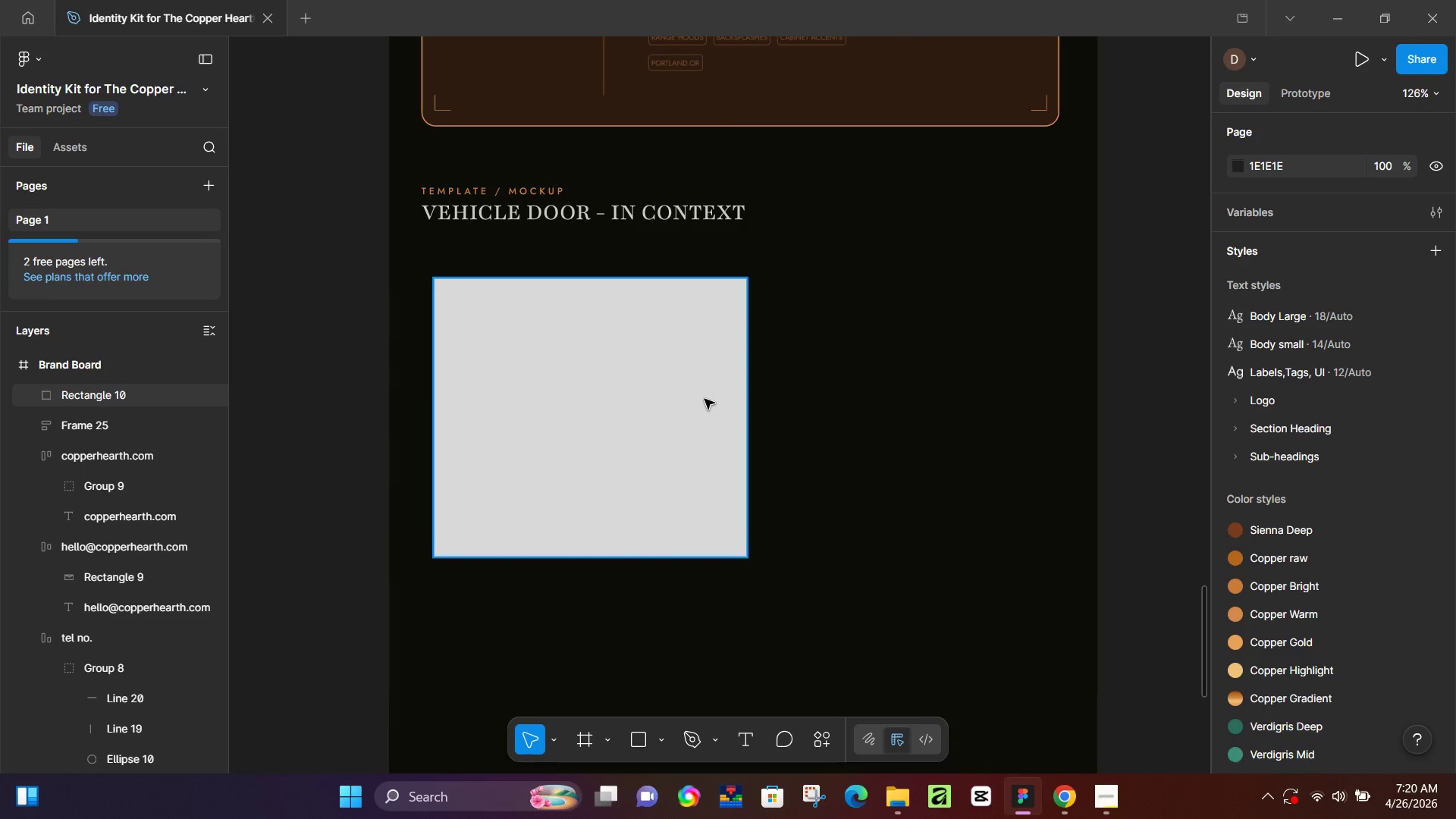 
left_click([704, 399])
 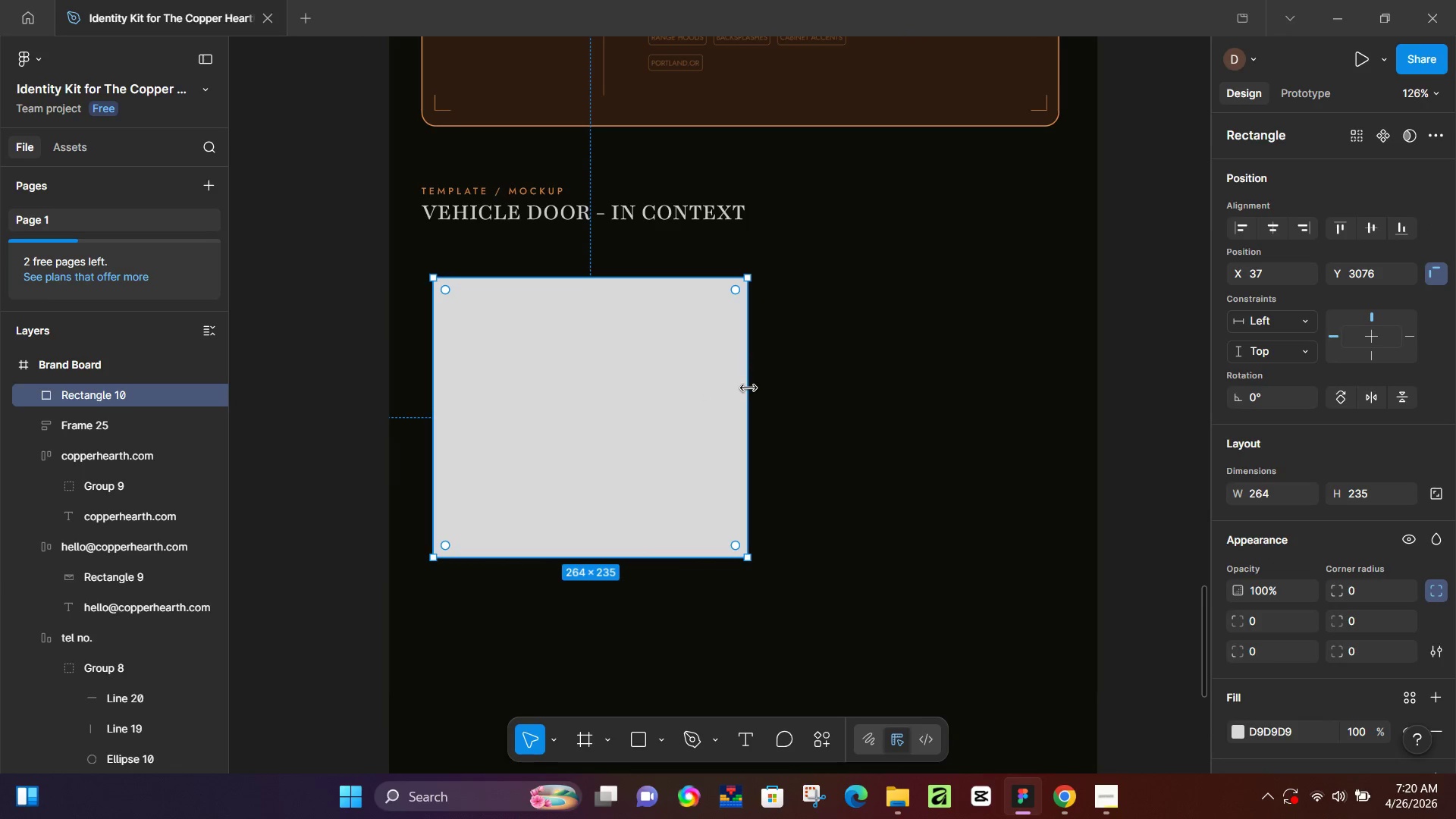 
left_click_drag(start_coordinate=[748, 388], to_coordinate=[692, 385])
 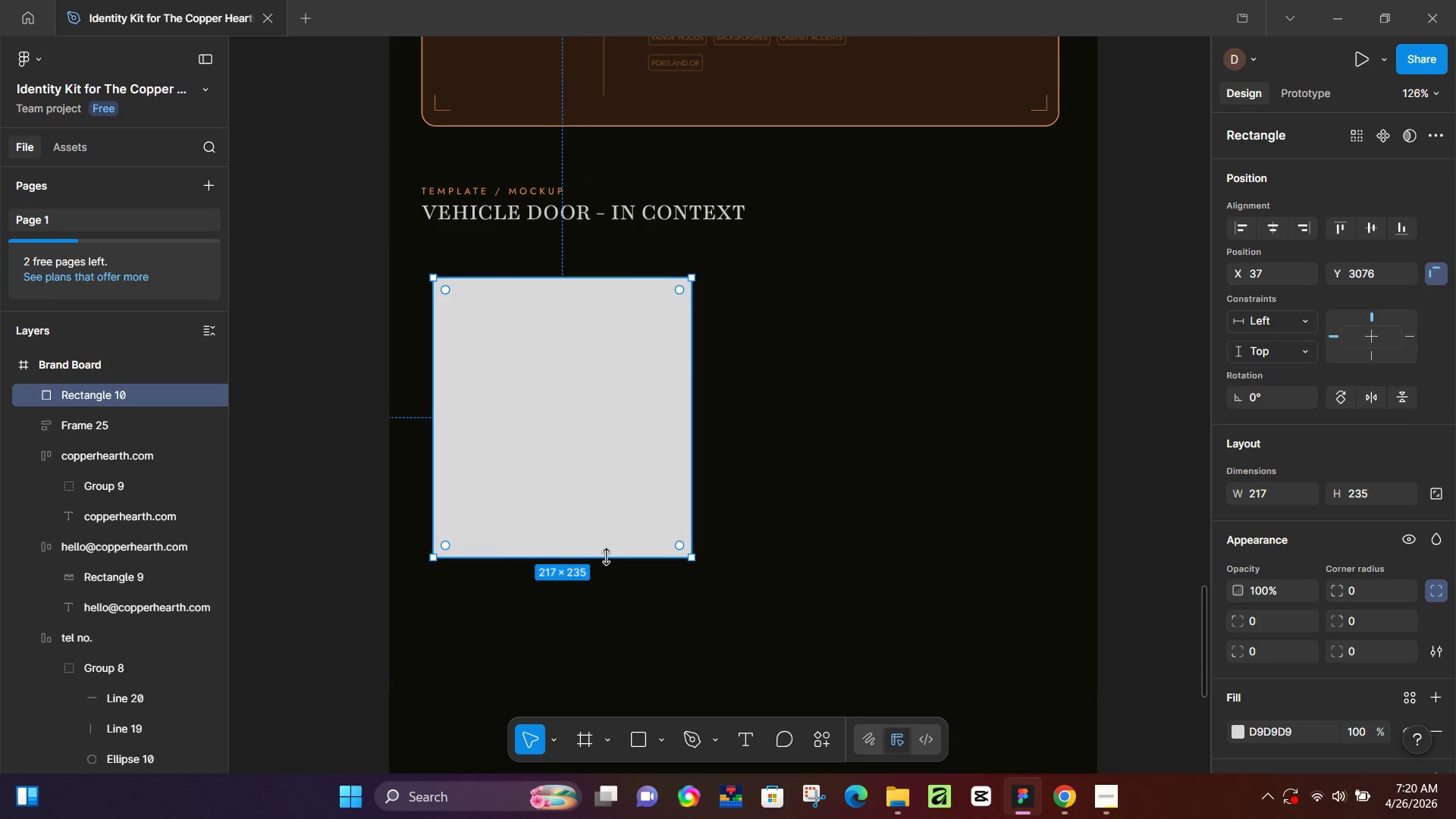 
left_click_drag(start_coordinate=[606, 557], to_coordinate=[614, 540])
 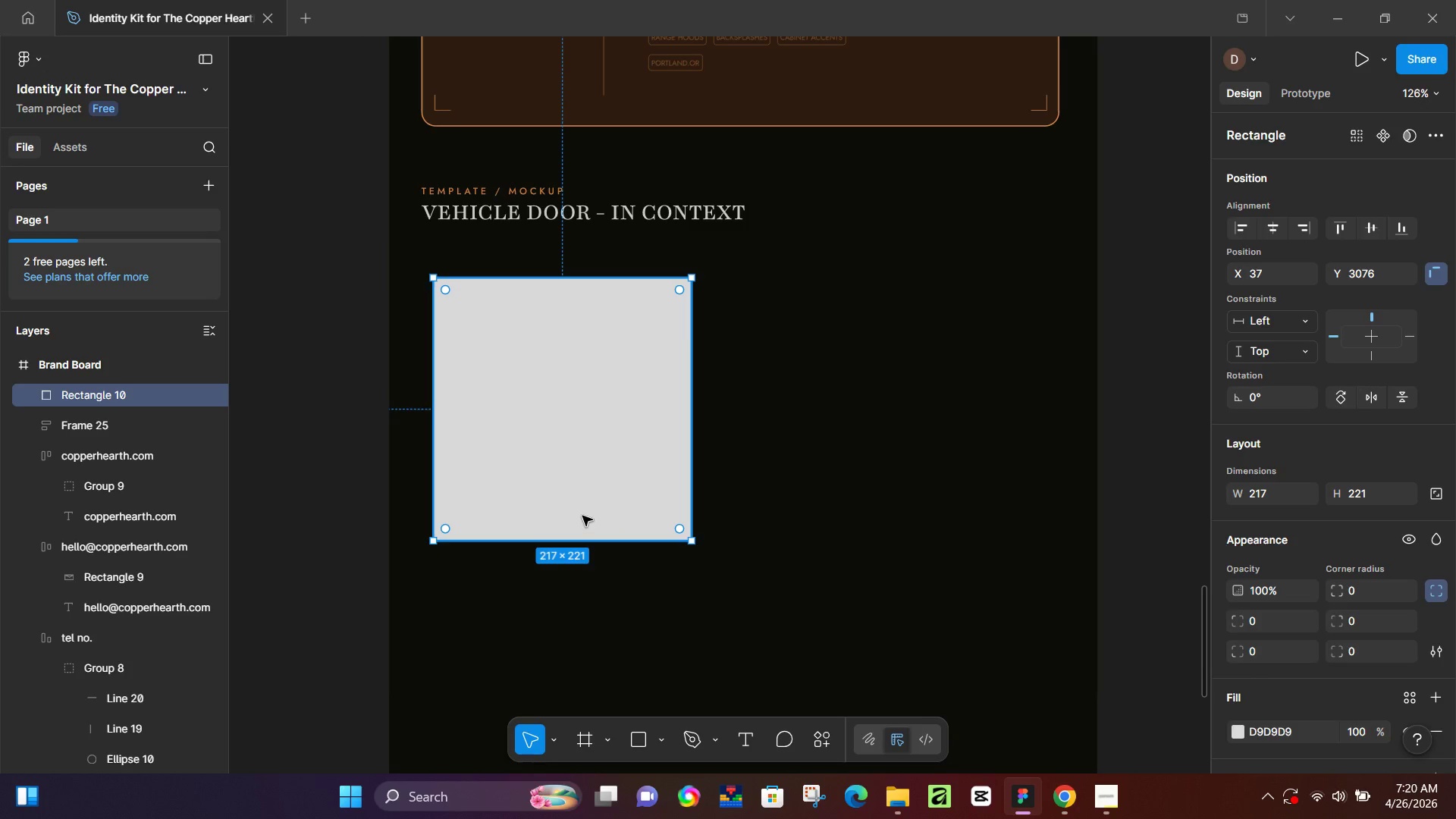 
hold_key(key=AltLeft, duration=1.52)
left_click_drag(start_coordinate=[548, 466], to_coordinate=[820, 463])
 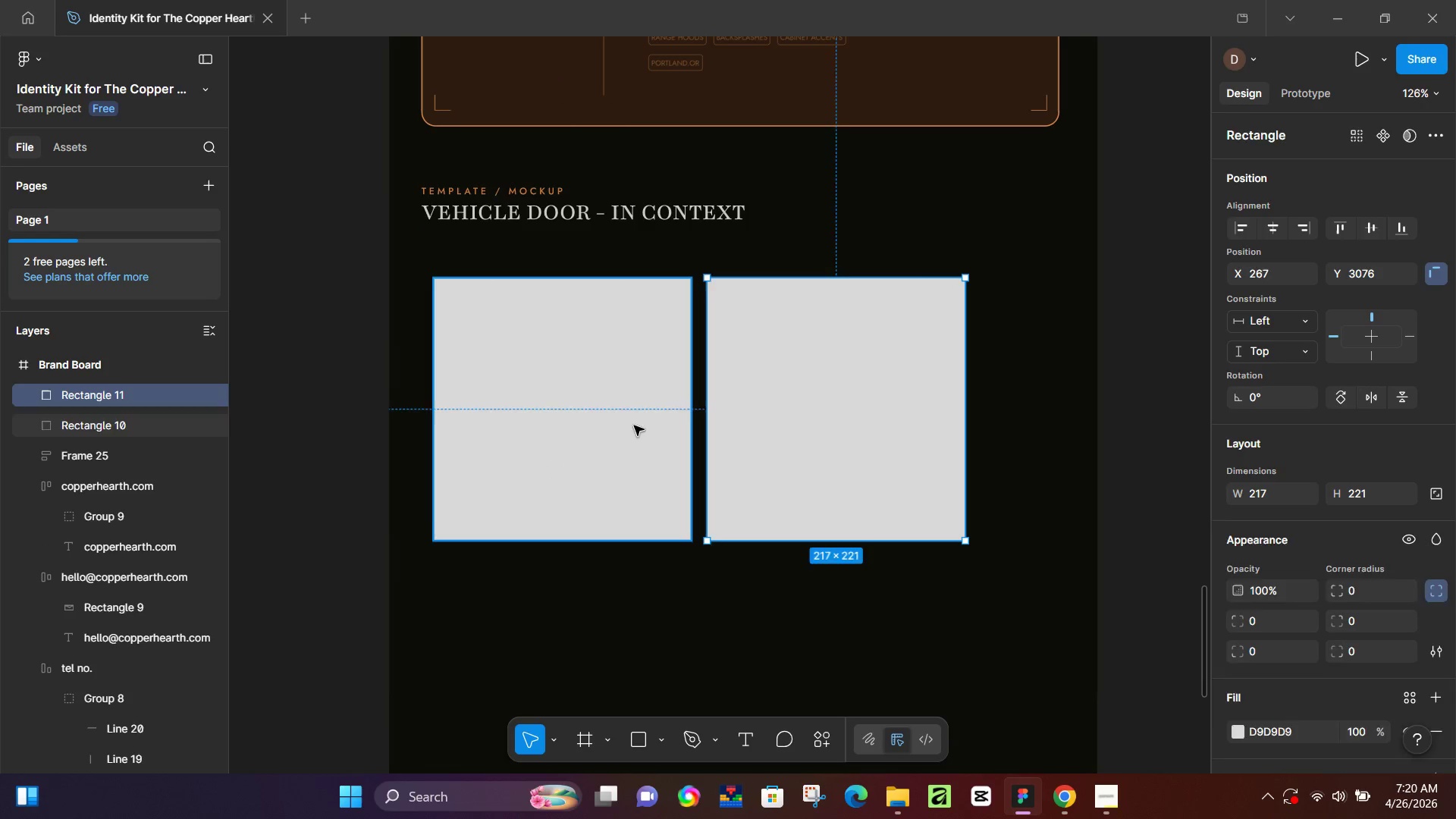 
hold_key(key=AltLeft, duration=1.5)
 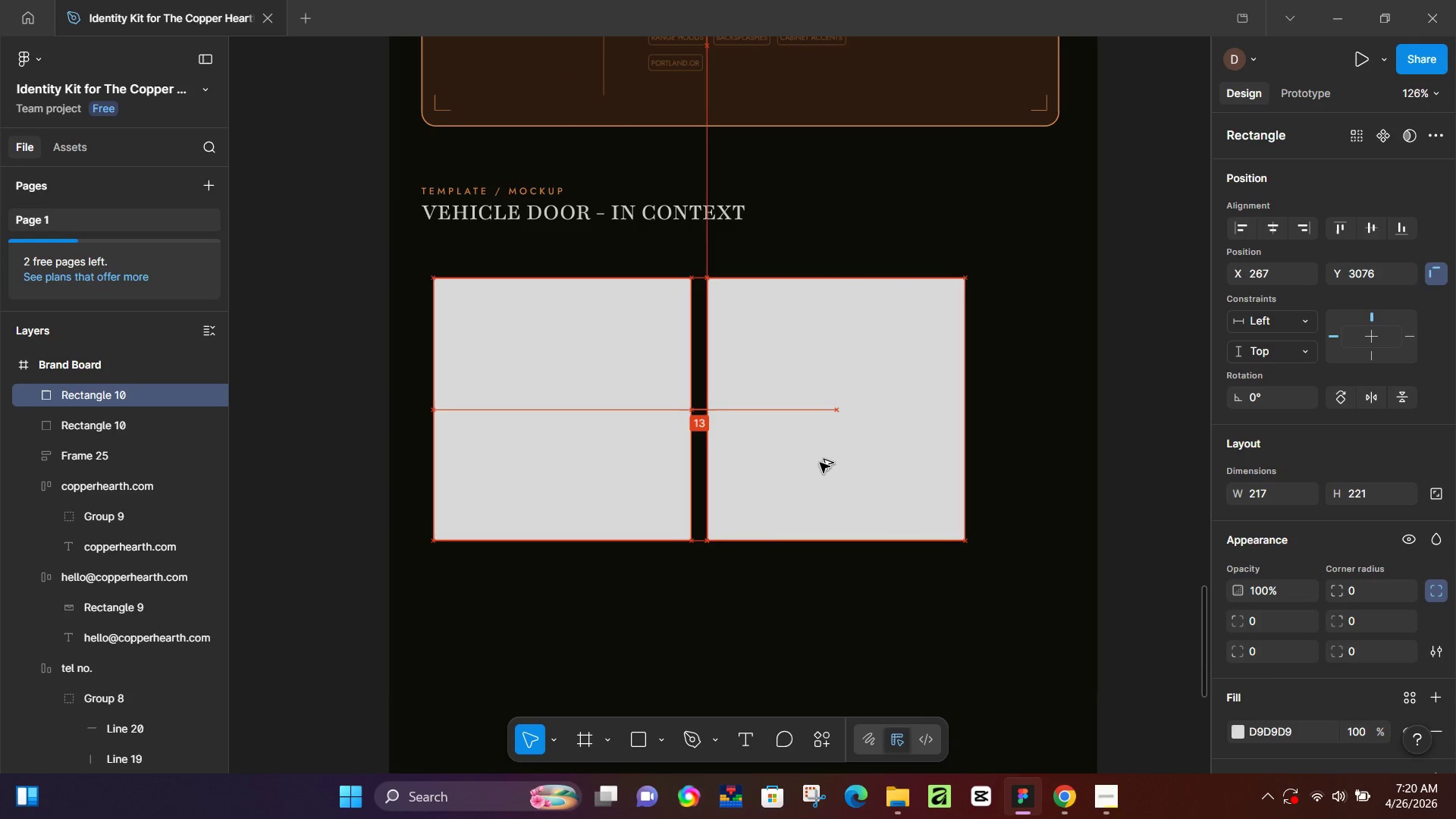 
hold_key(key=AltLeft, duration=0.86)
 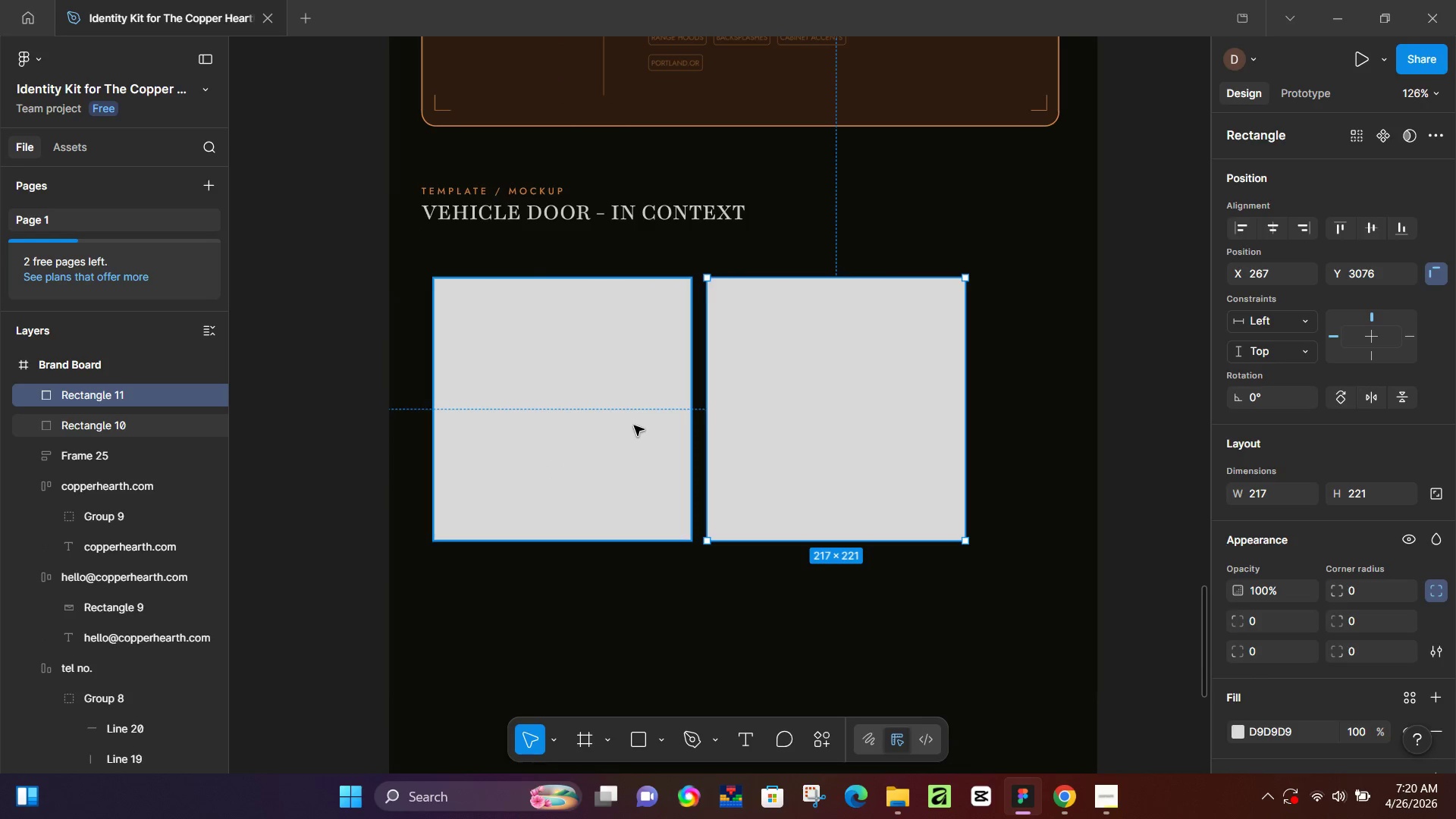 
hold_key(key=ShiftLeft, duration=0.36)
left_click([634, 425])
 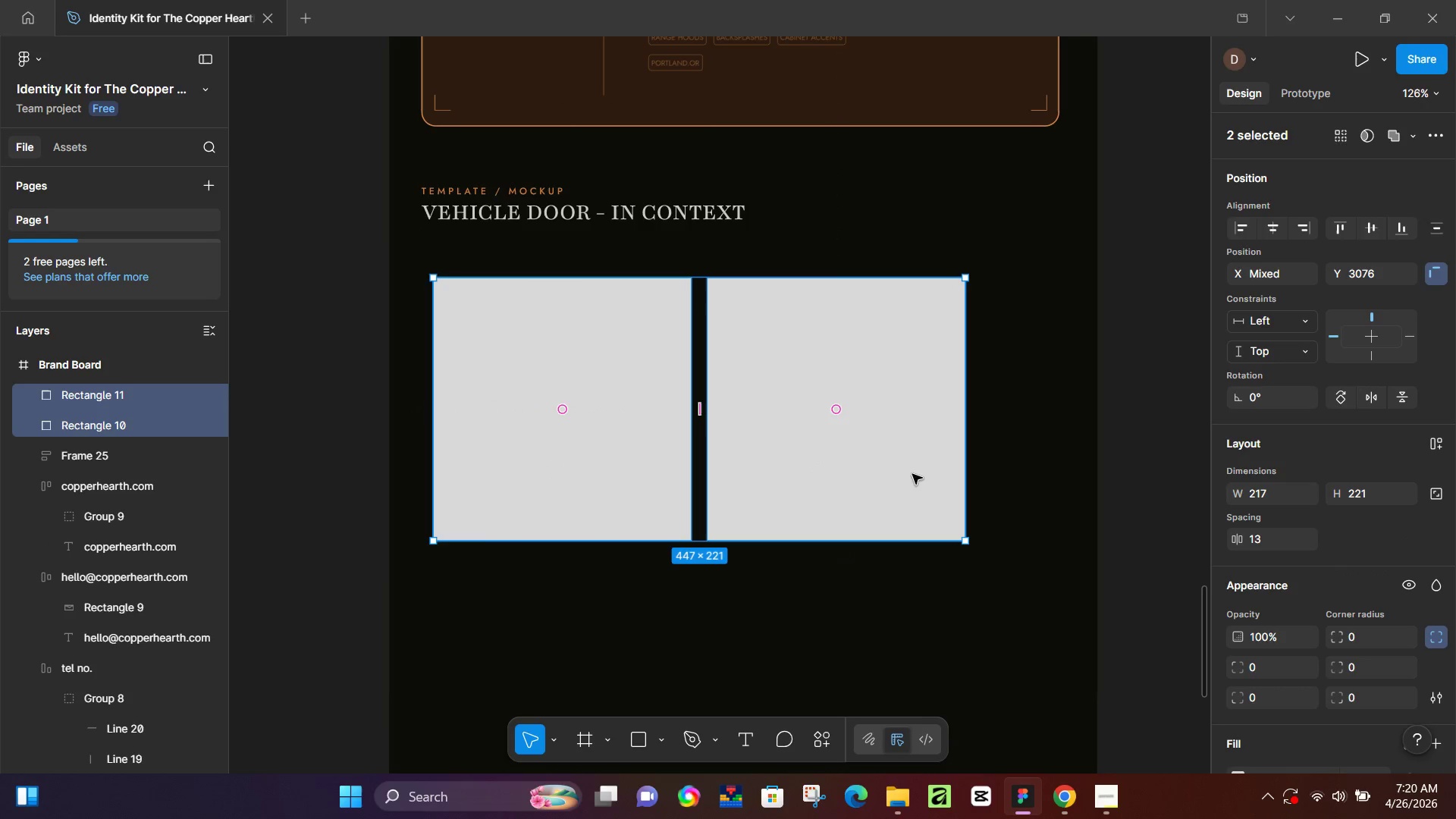 
key(K)
 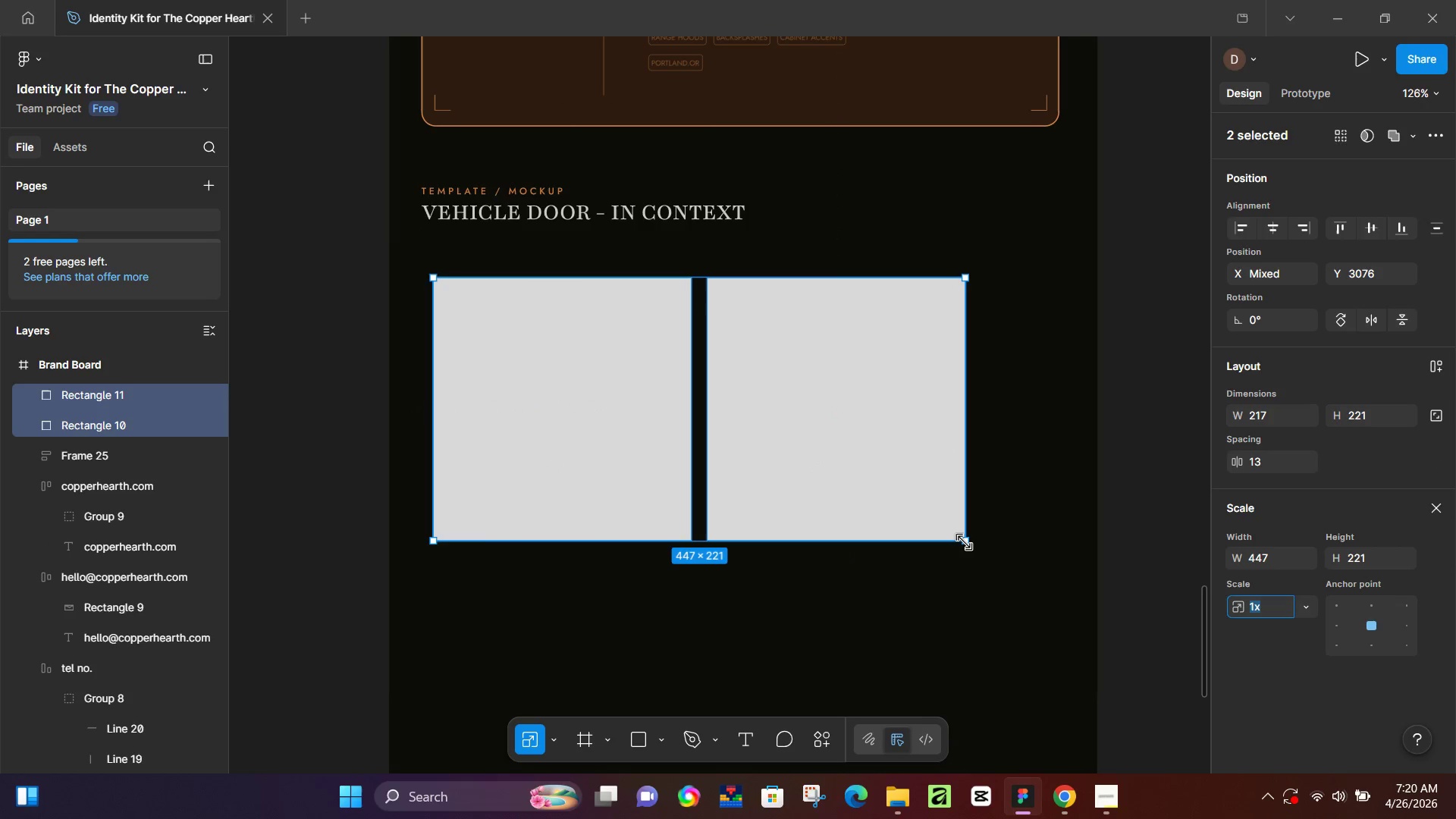 
left_click_drag(start_coordinate=[964, 542], to_coordinate=[1031, 583])
 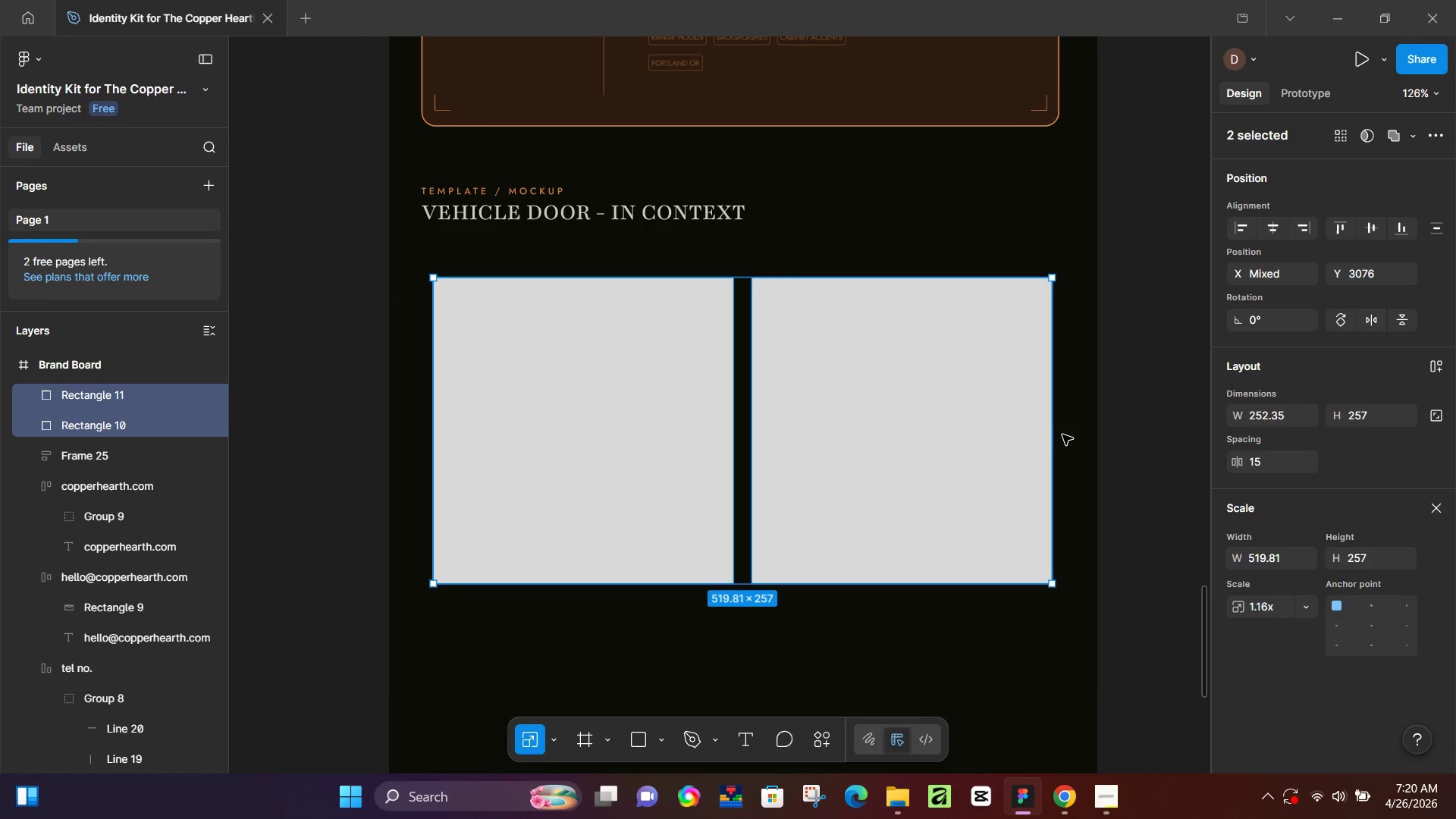 
left_click([1062, 435])
 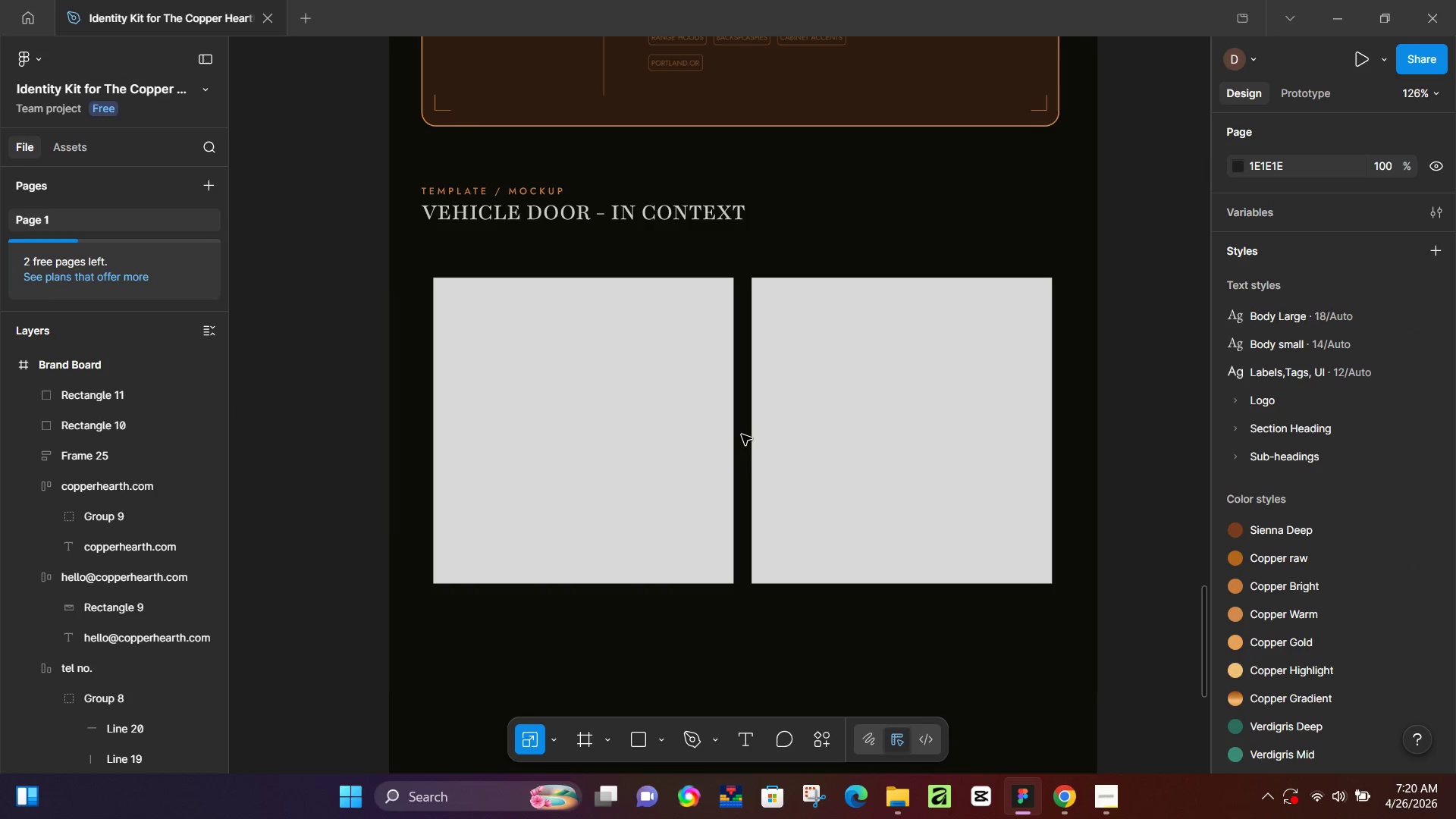 
left_click([707, 435])
 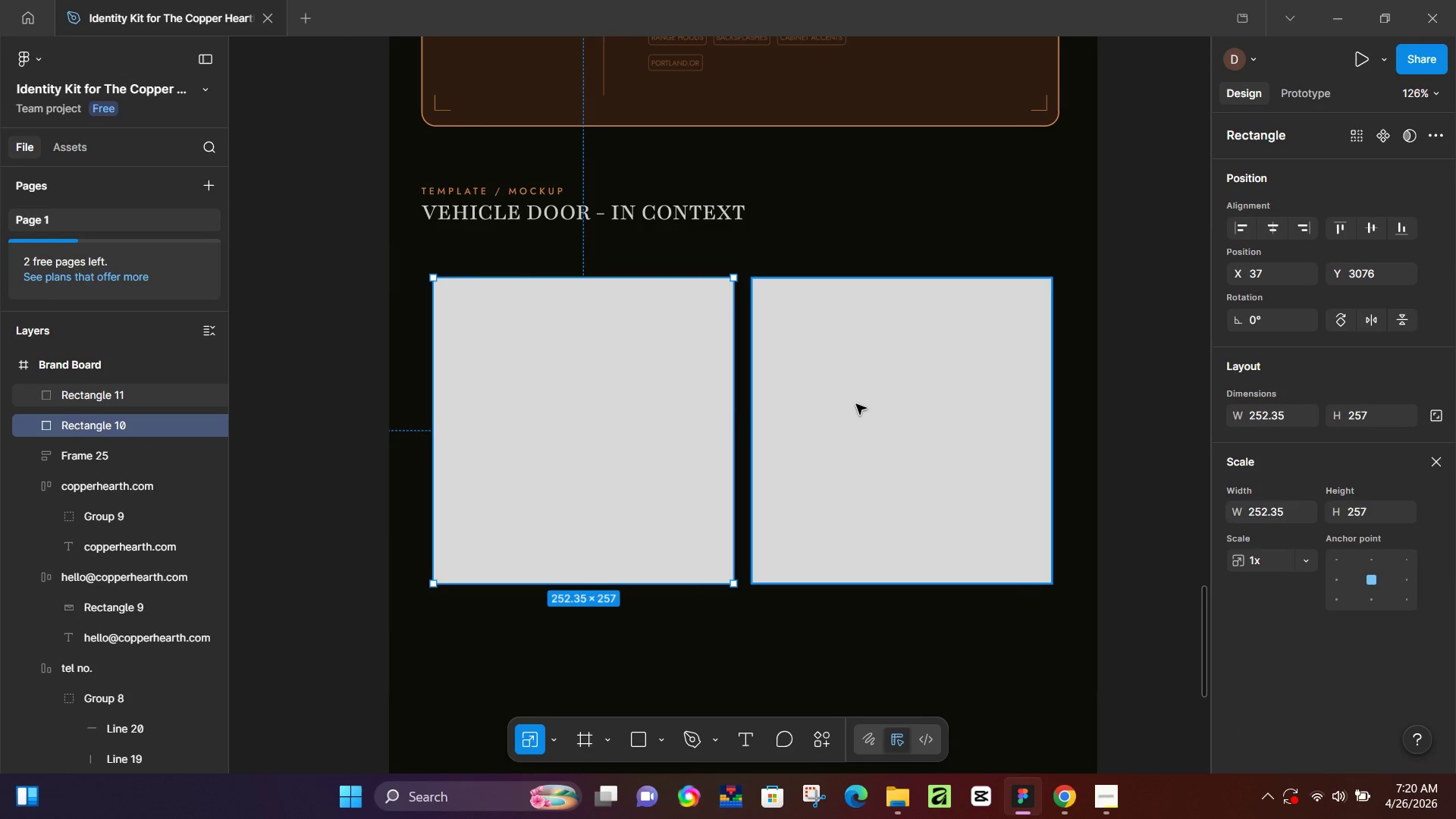 
hold_key(key=ShiftLeft, duration=0.33)
double_click([860, 402])
 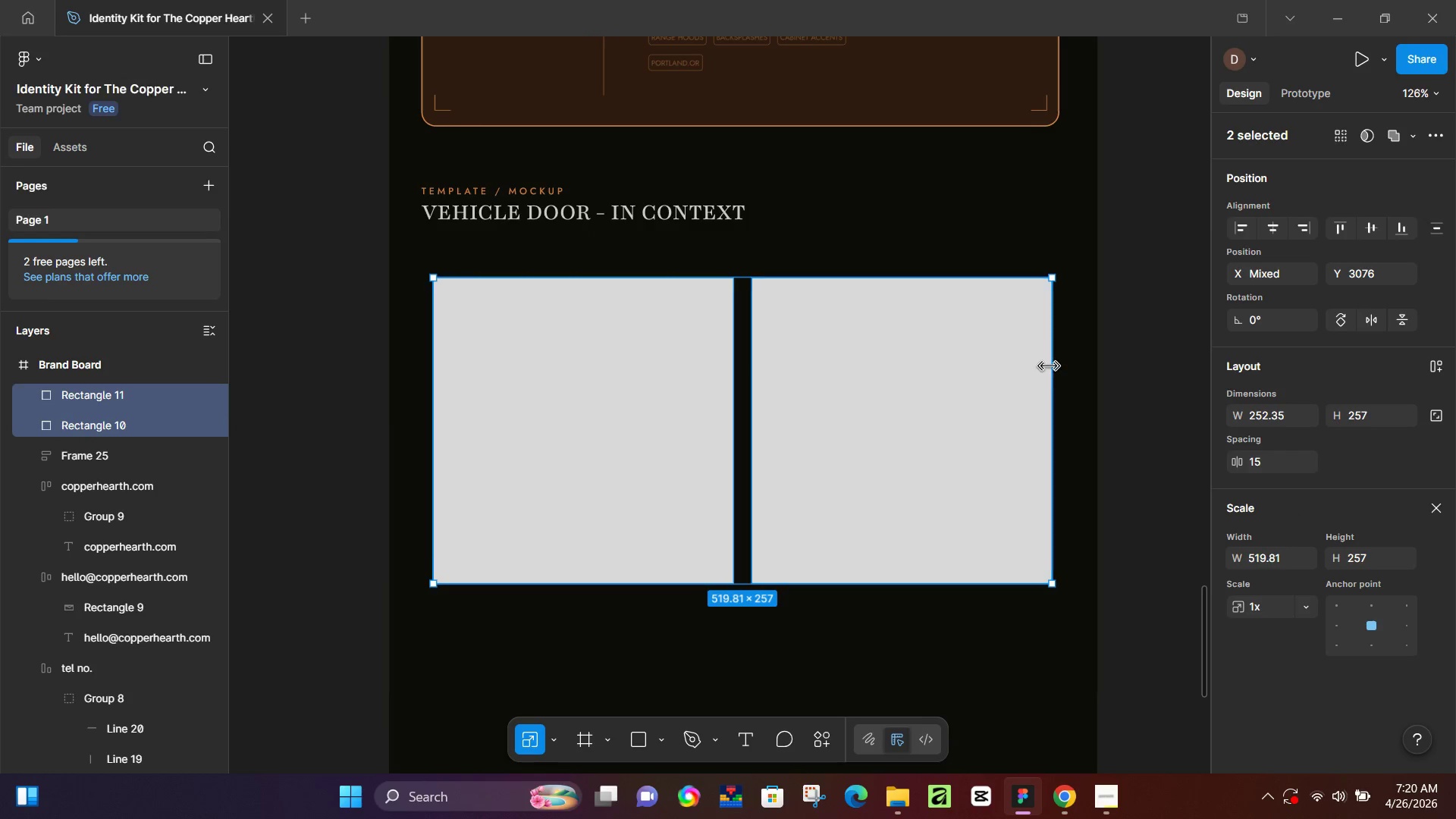 
left_click_drag(start_coordinate=[1051, 366], to_coordinate=[1059, 369])
 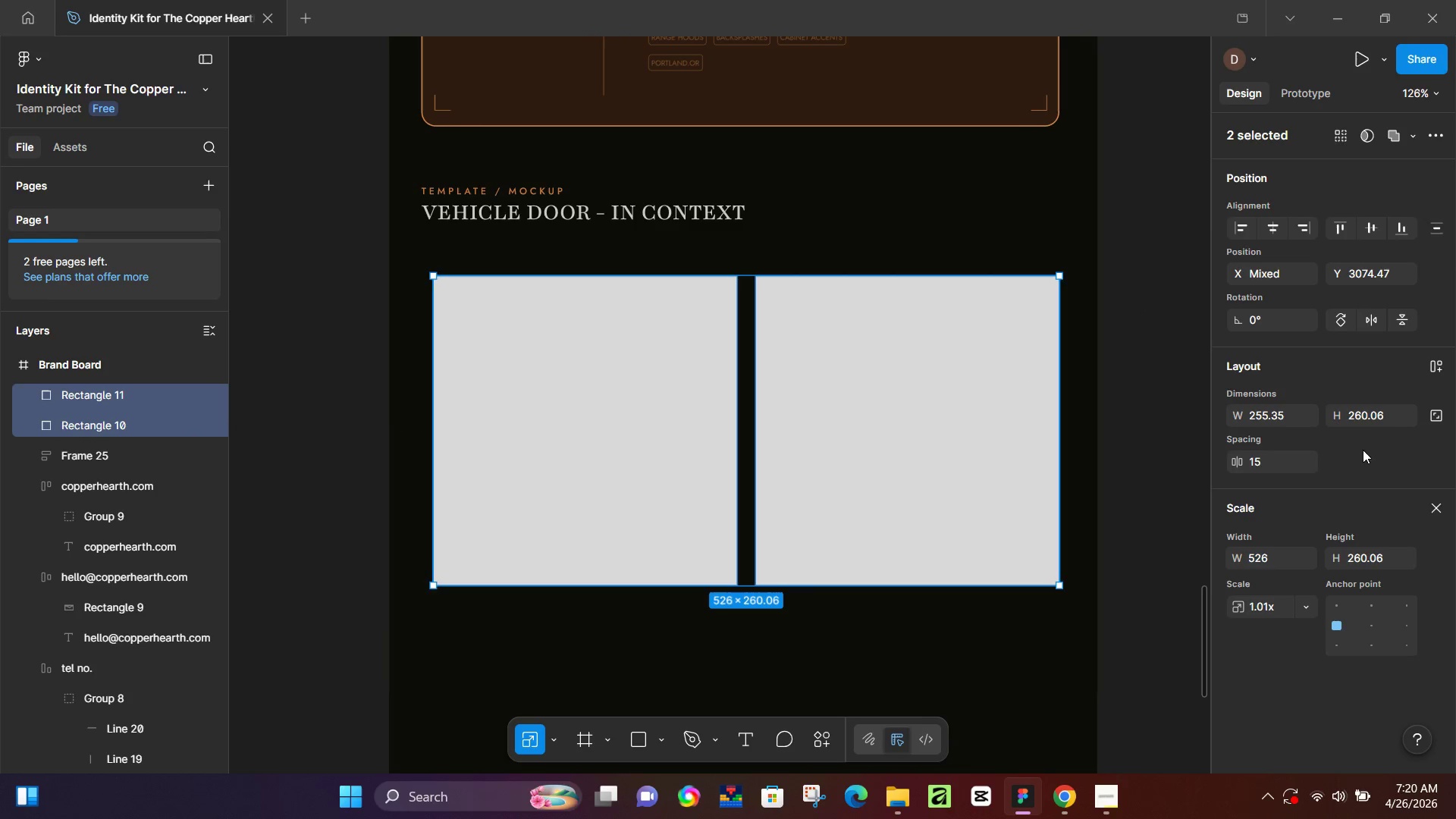 
left_click([1436, 514])
 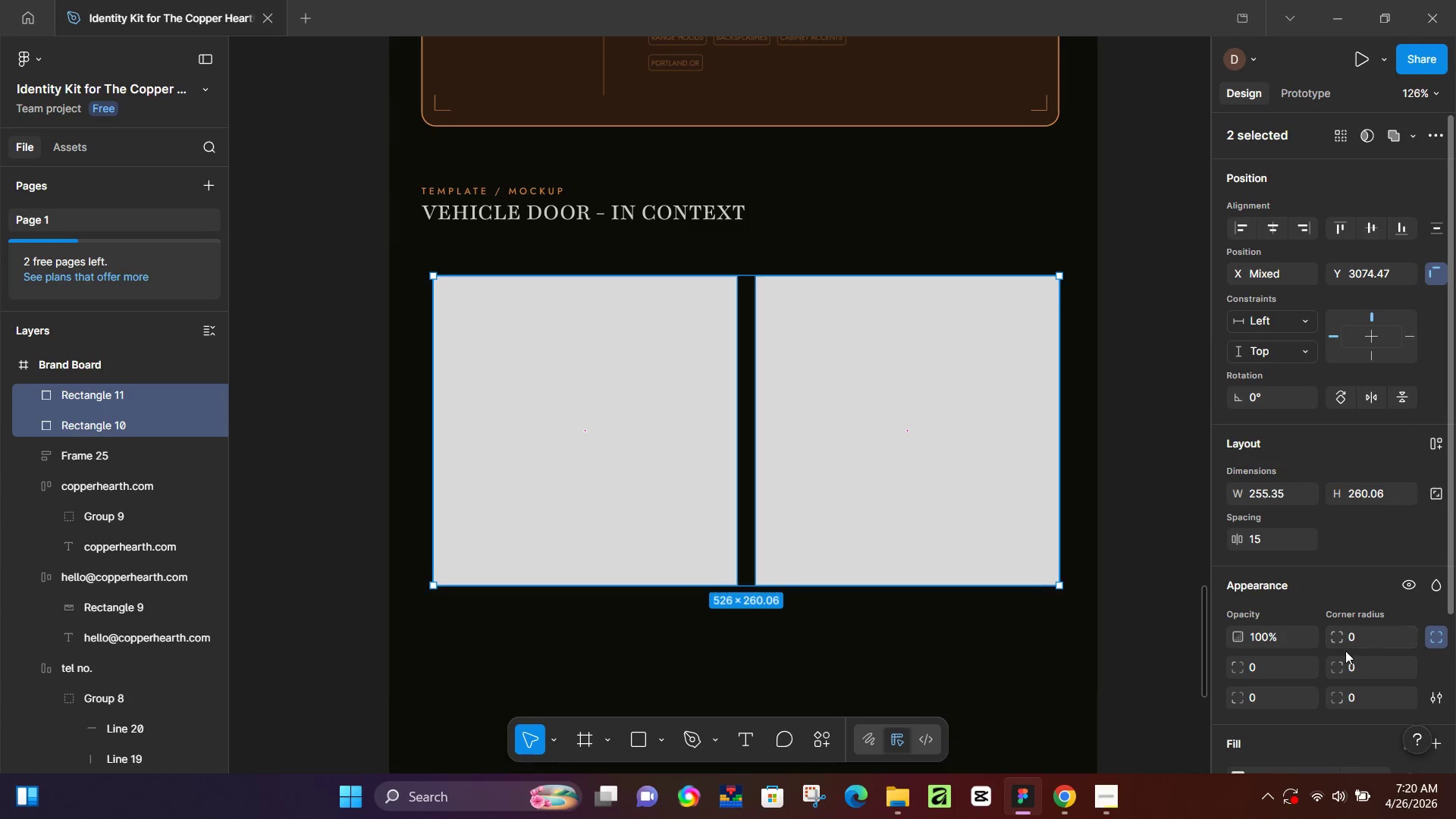 
left_click([1365, 633])
 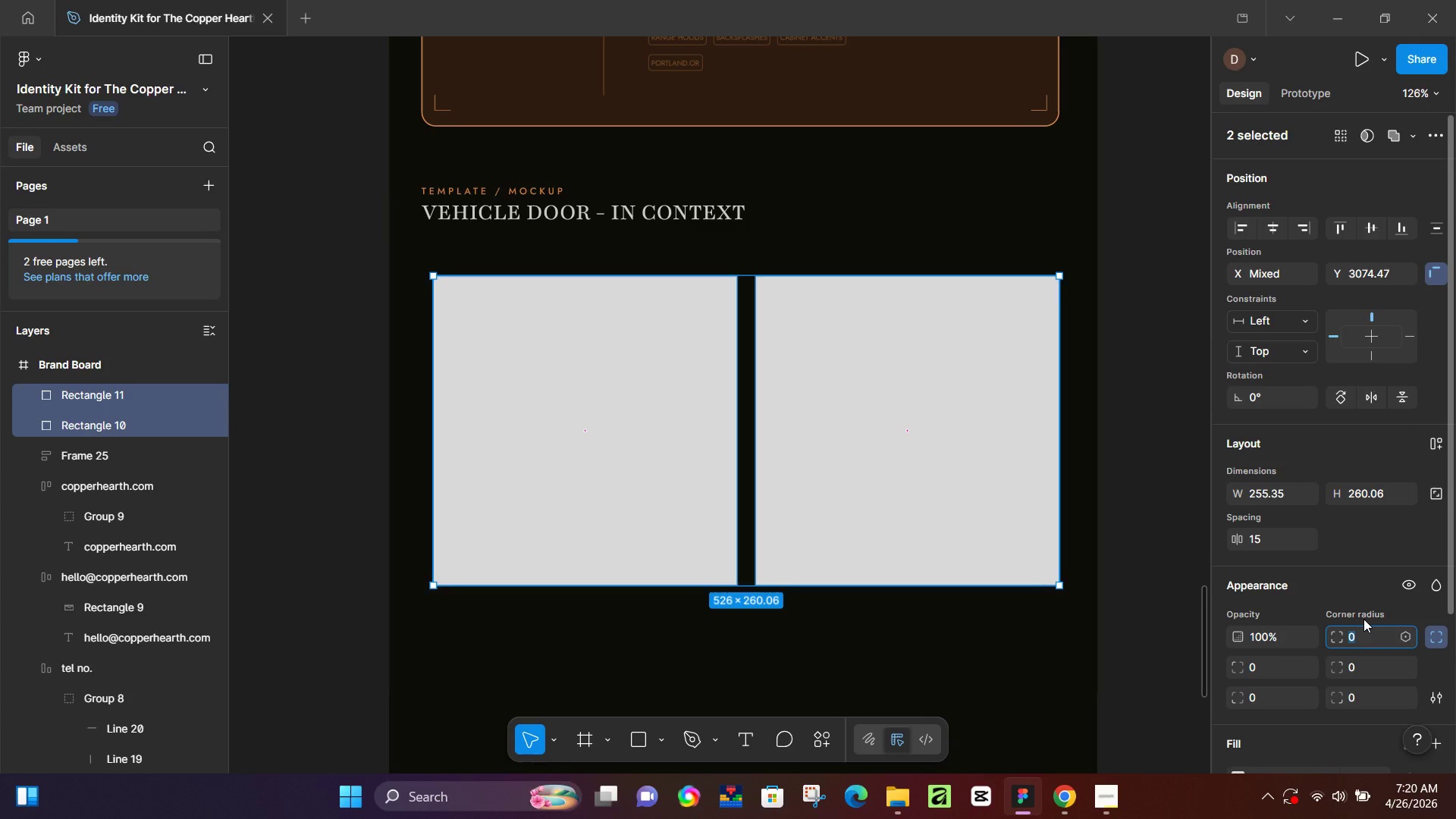 
key(Numpad1)
 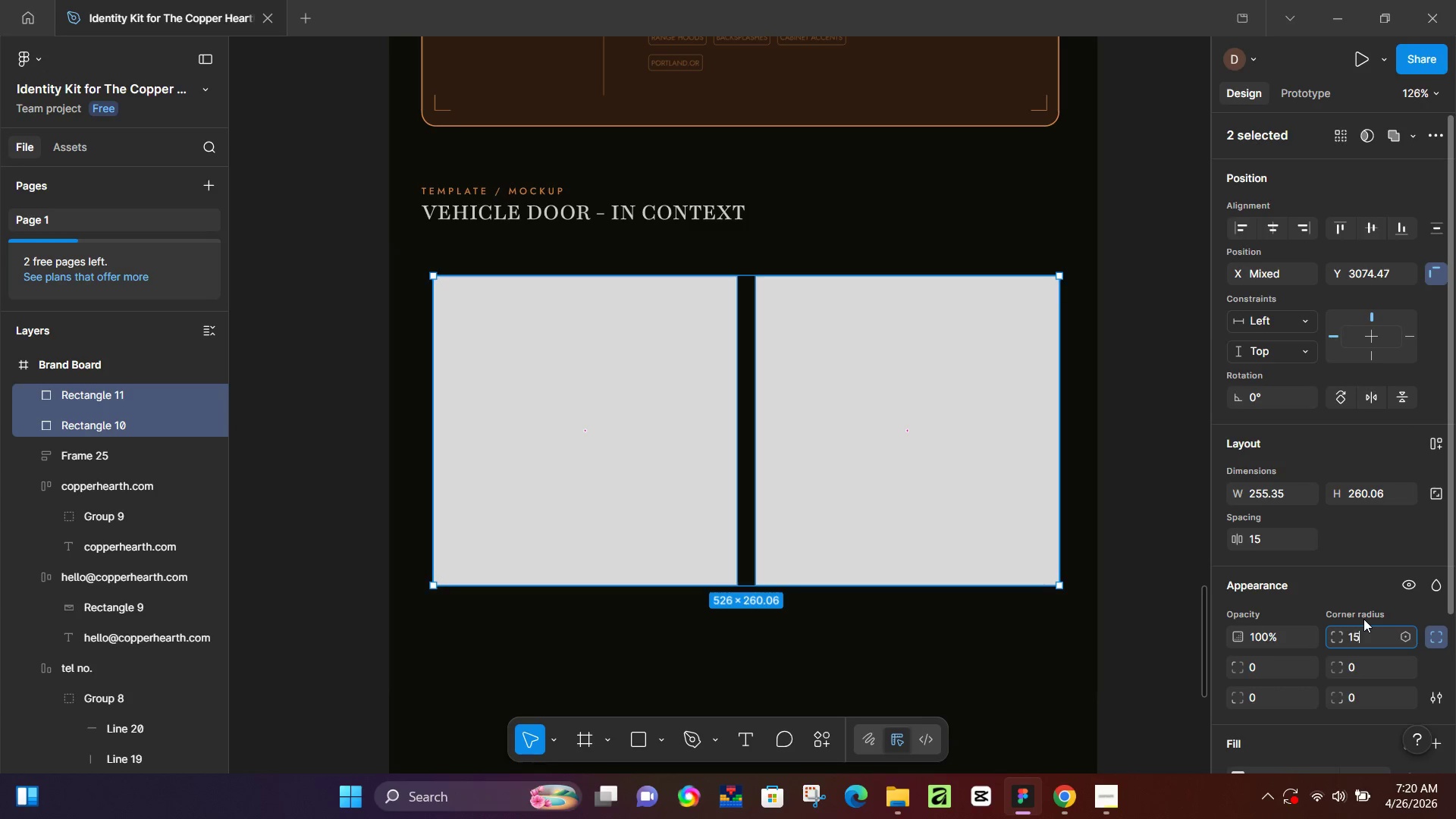 
key(Numpad5)
 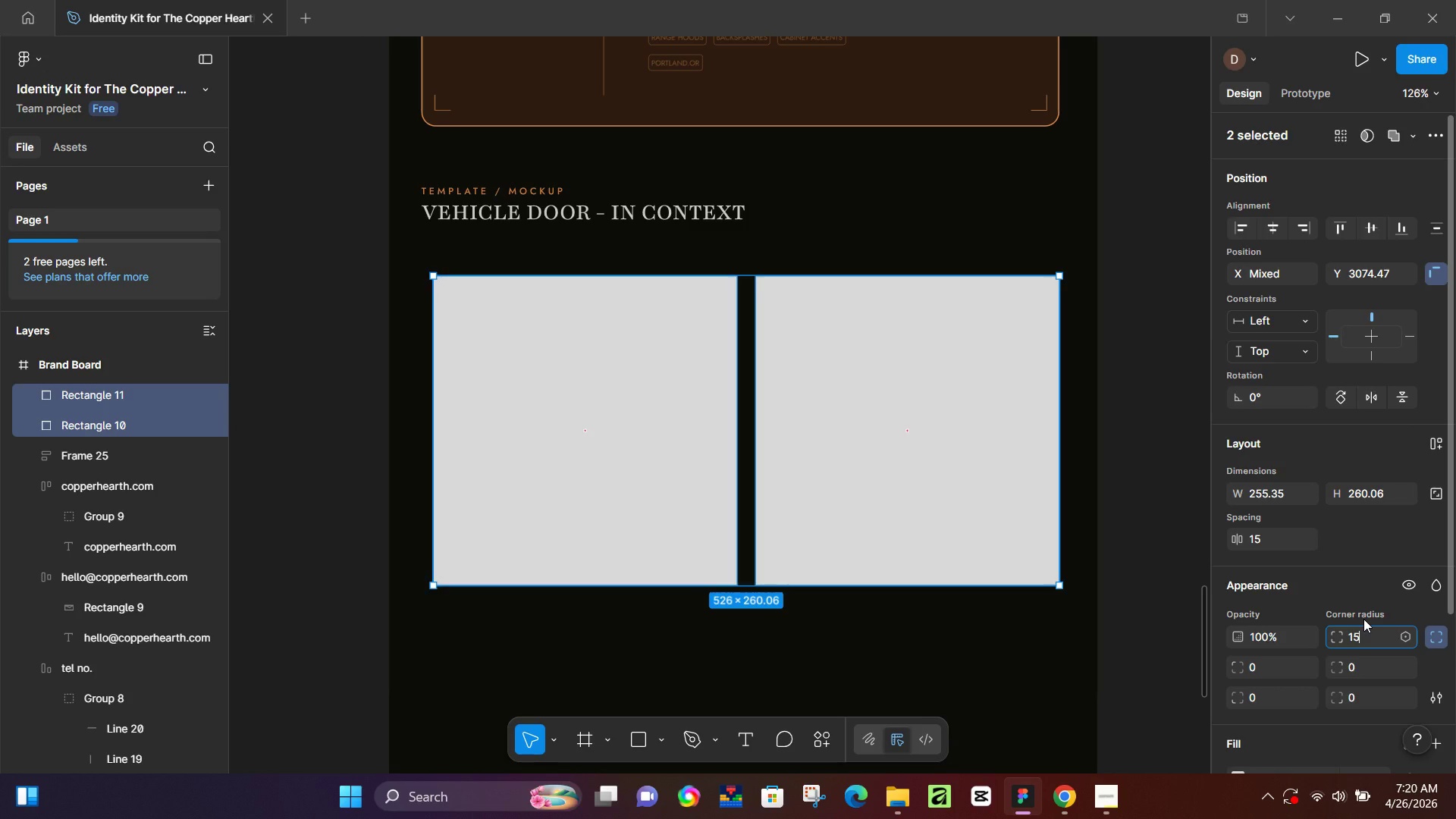 
key(NumpadEnter)
 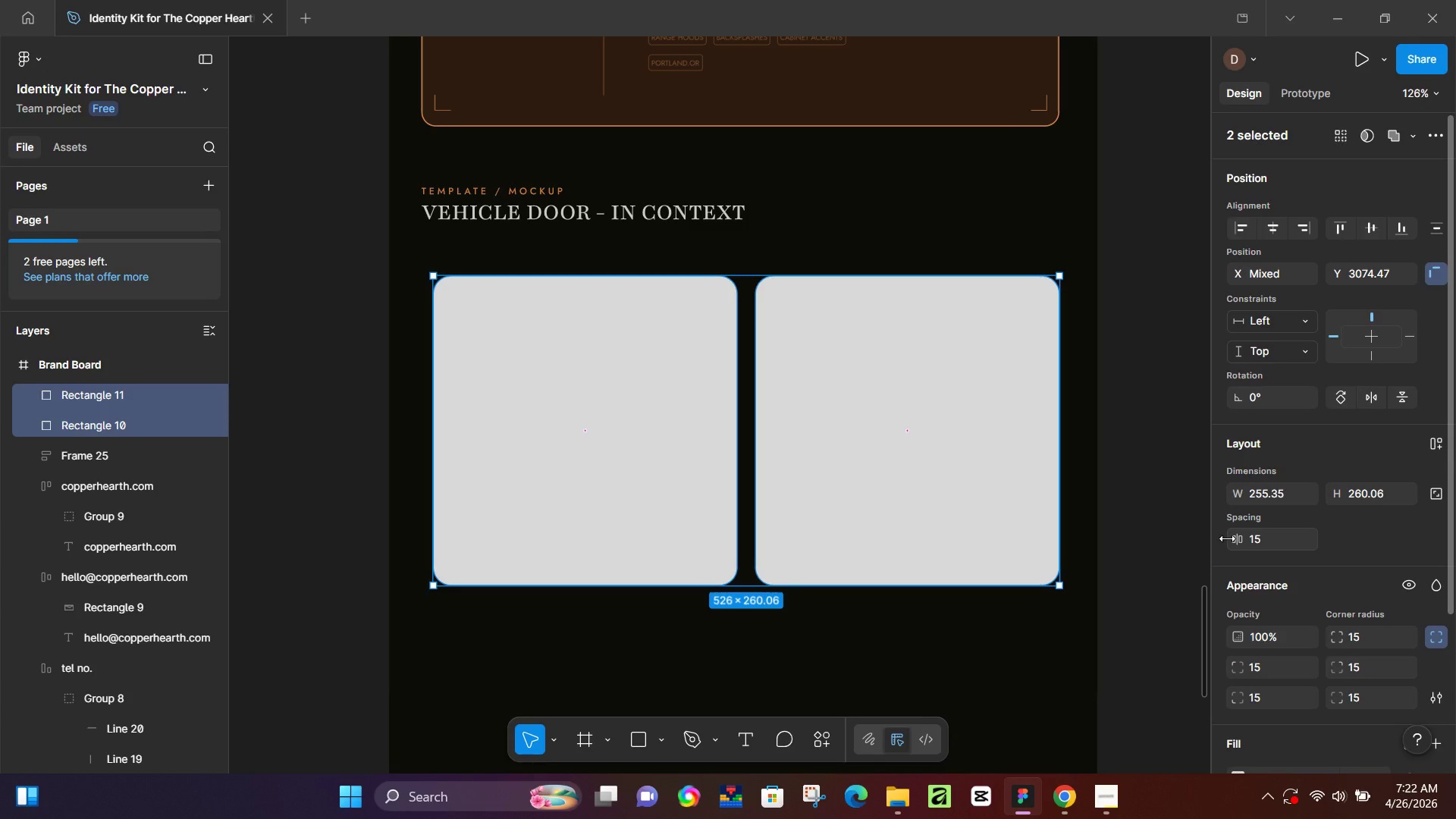 
wait(77.19)
 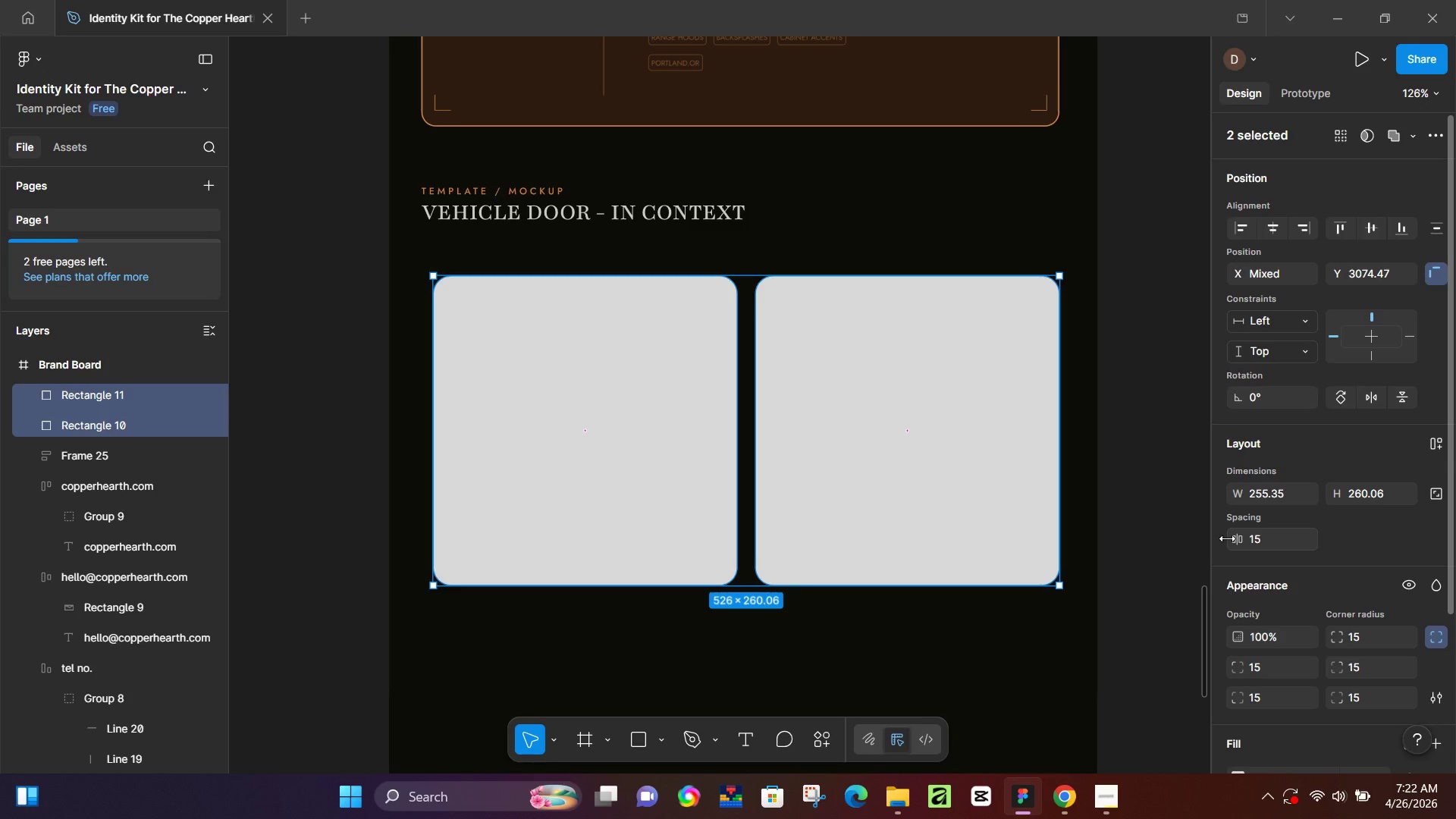 
left_click_drag(start_coordinate=[874, 351], to_coordinate=[861, 305])
 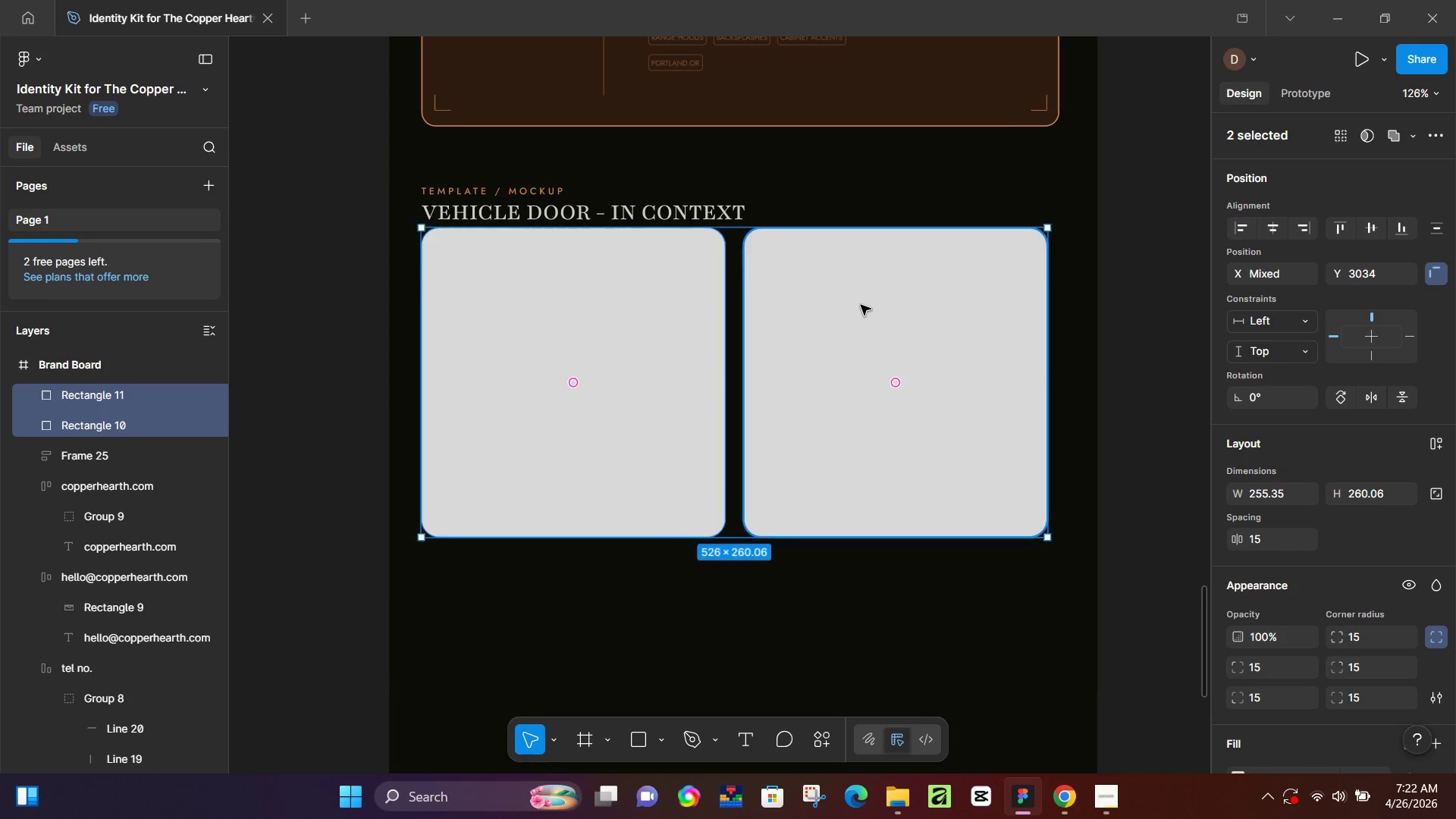 
left_click([861, 305])
 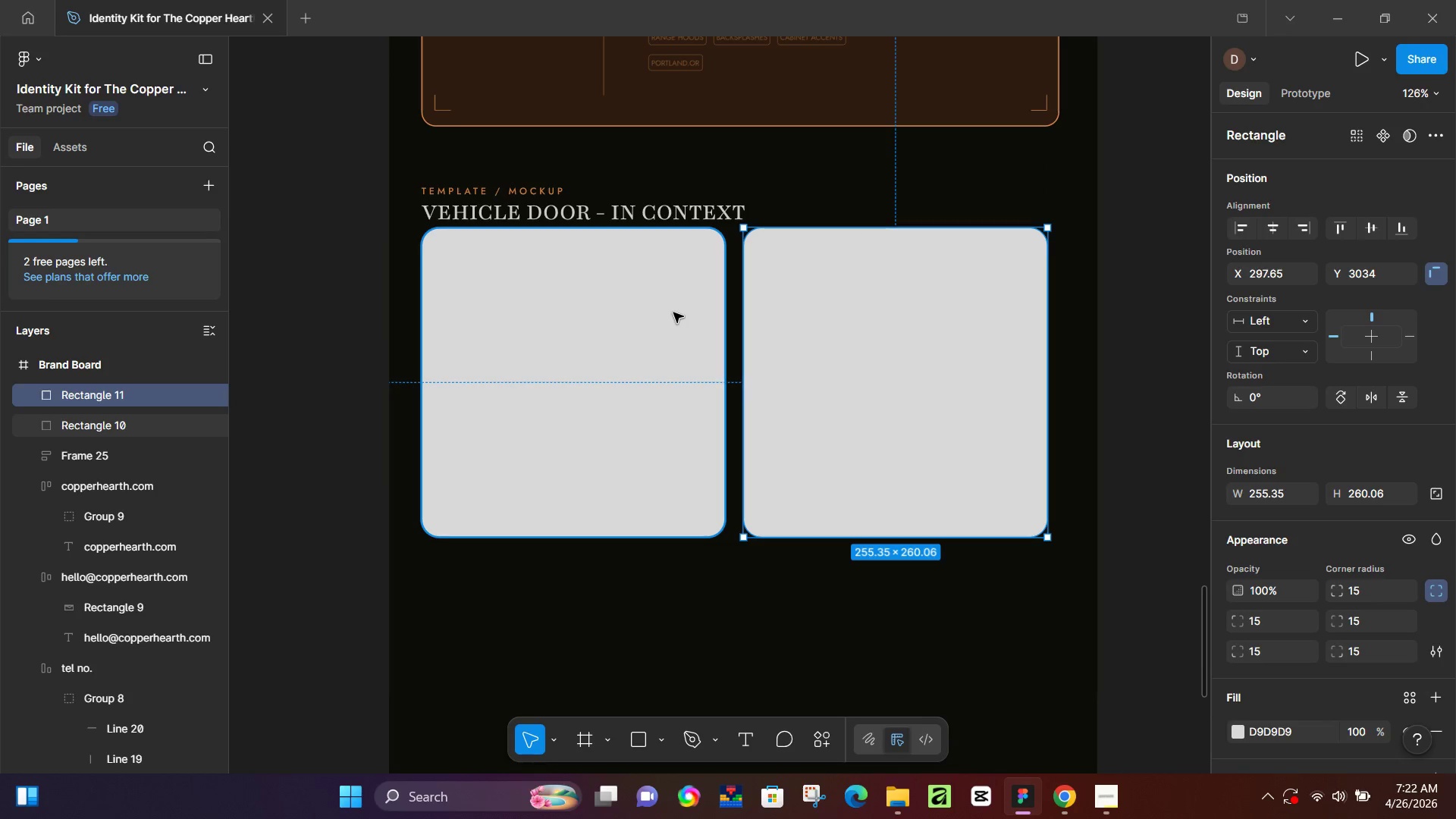 
key(Shift+ShiftLeft)
 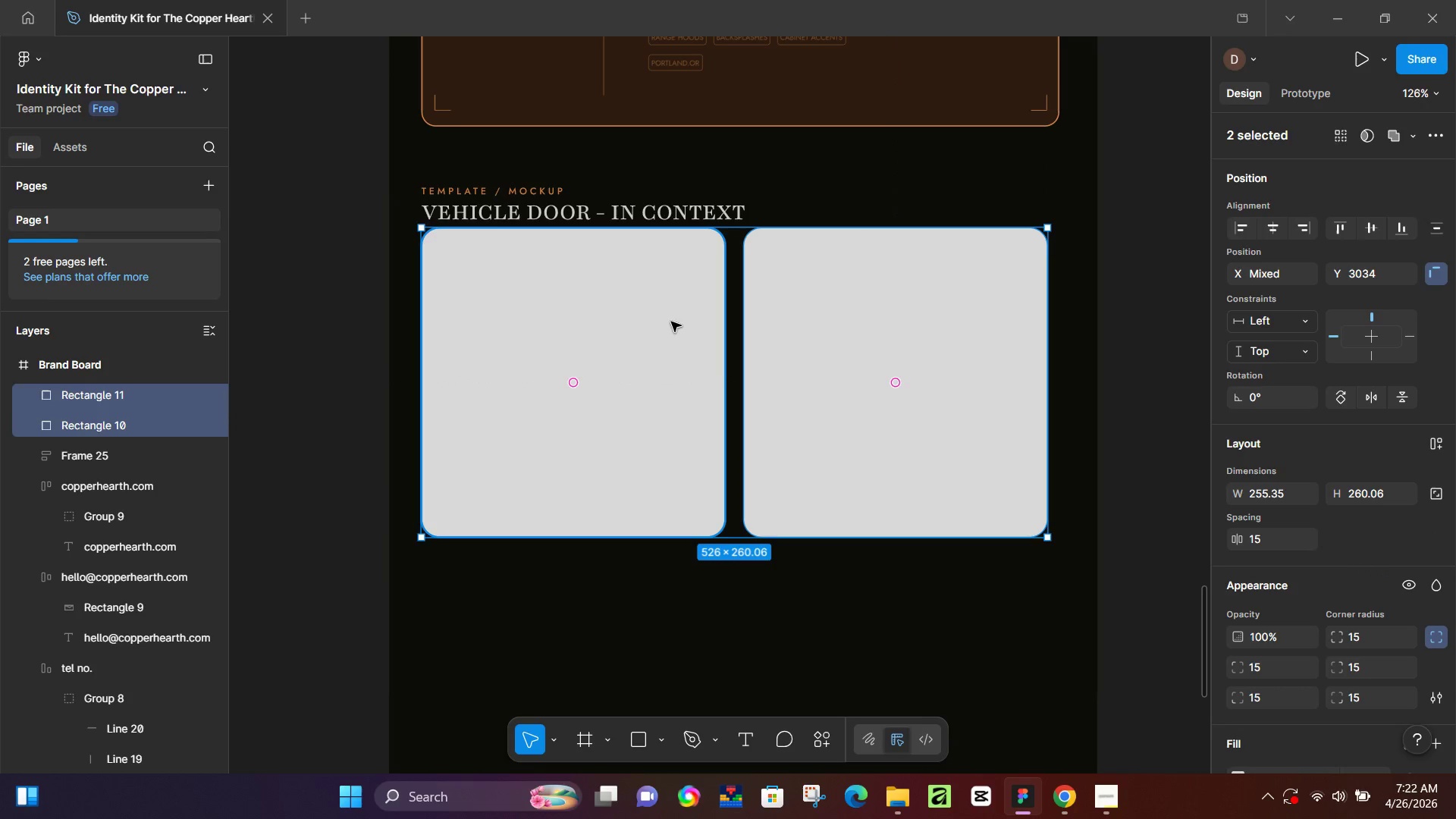 
left_click([671, 321])
 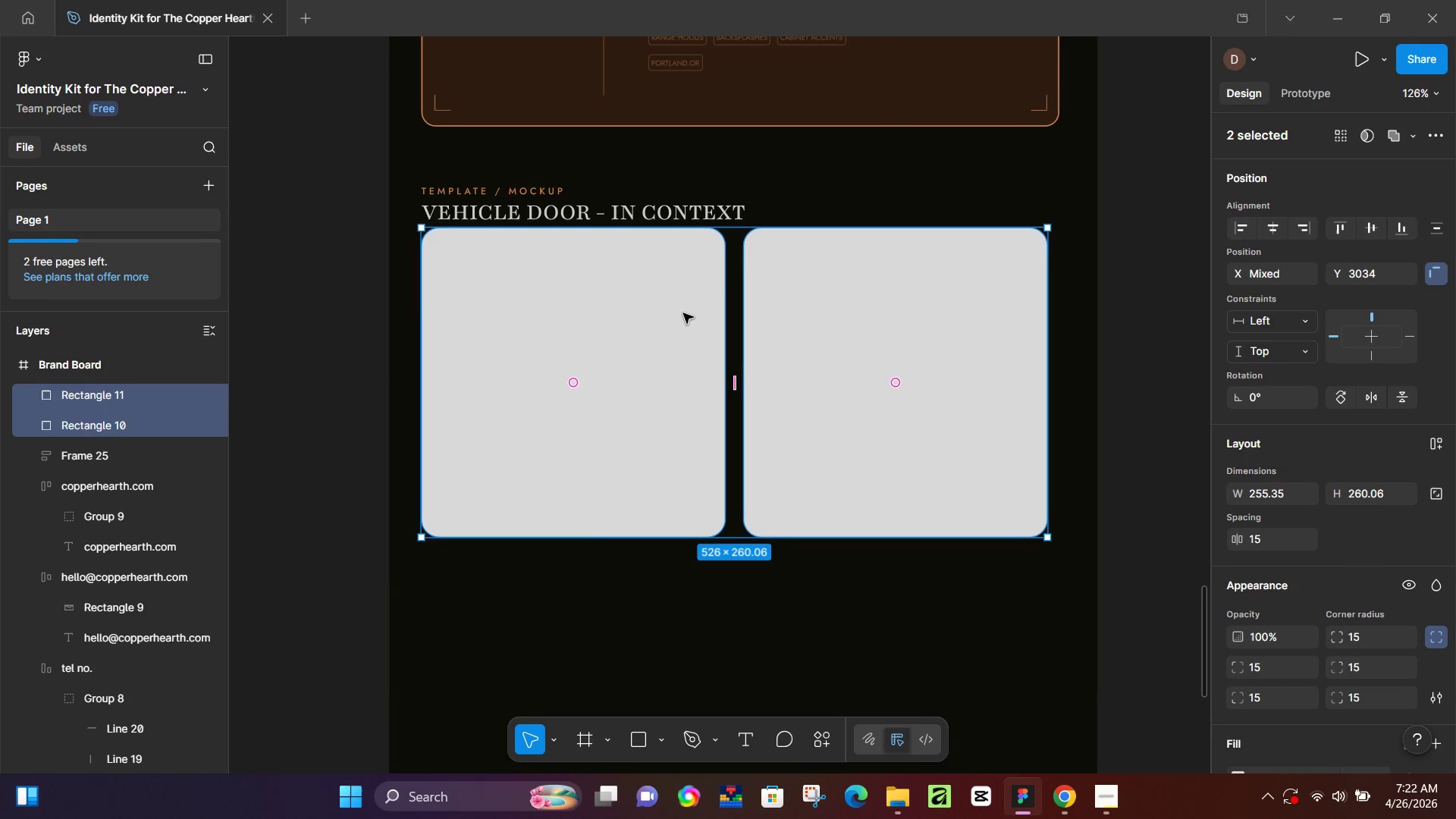 
hold_key(key=ArrowDown, duration=0.64)
 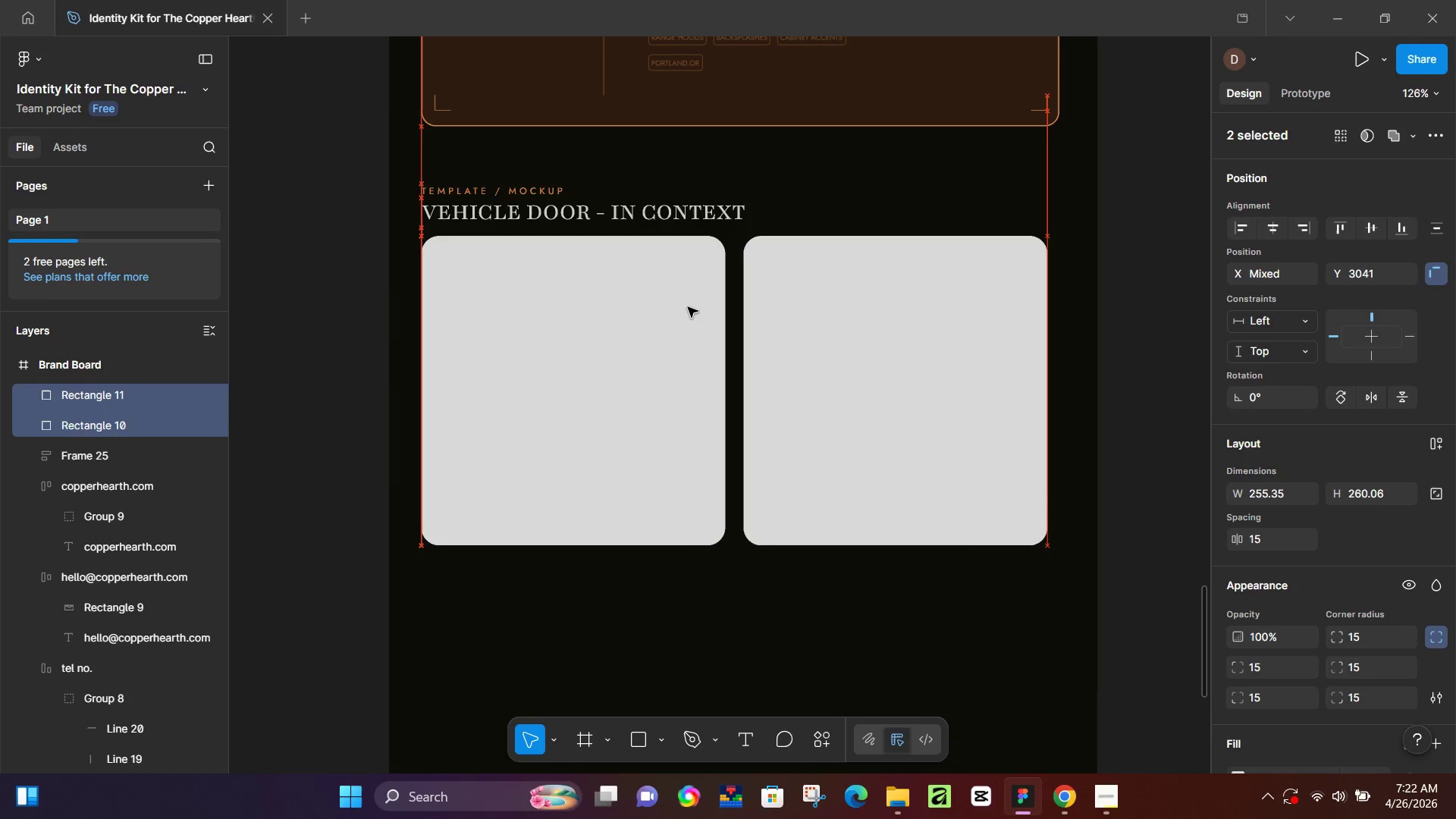 
hold_key(key=ArrowDown, duration=0.91)
 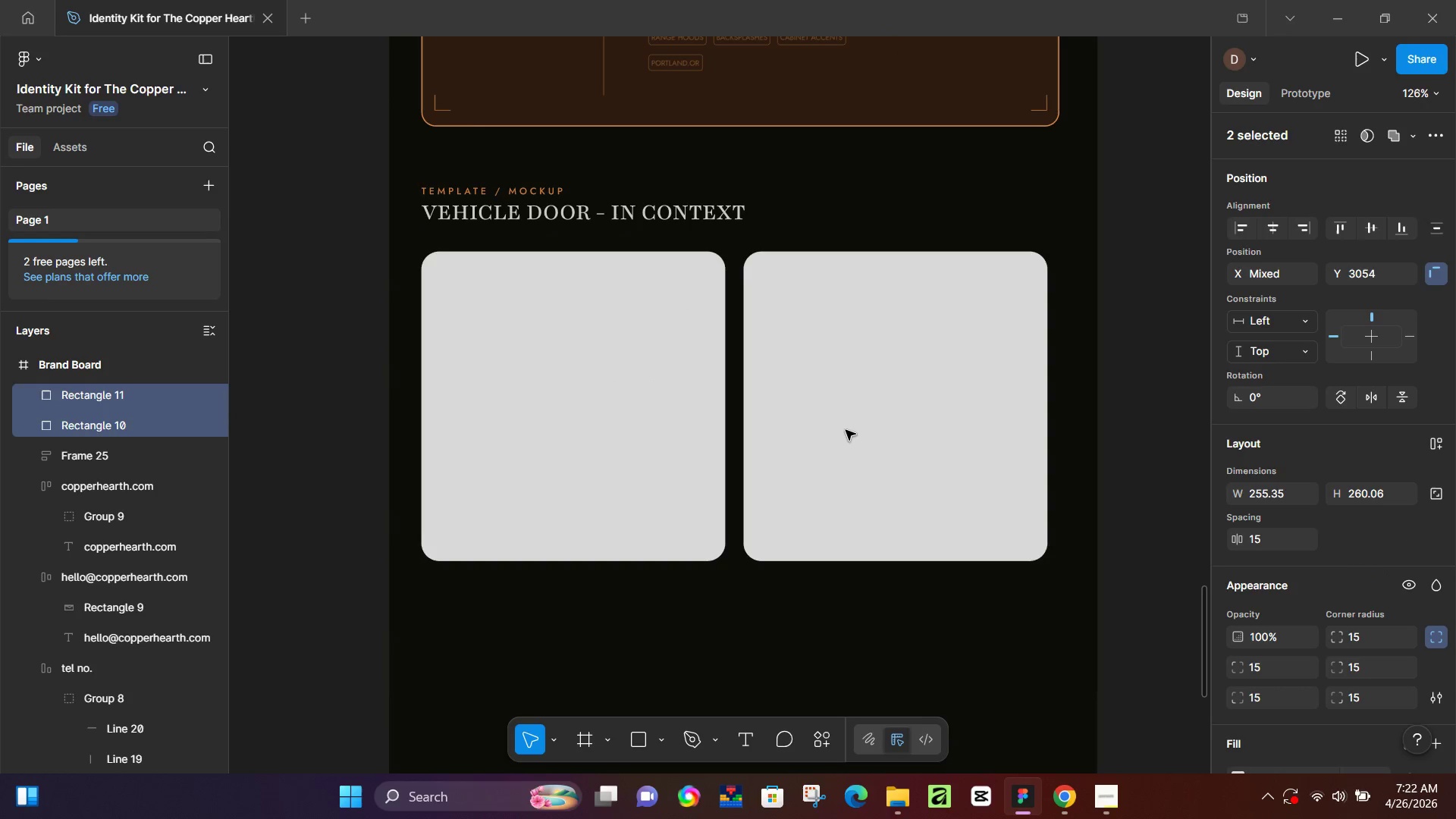 
key(ArrowDown)
 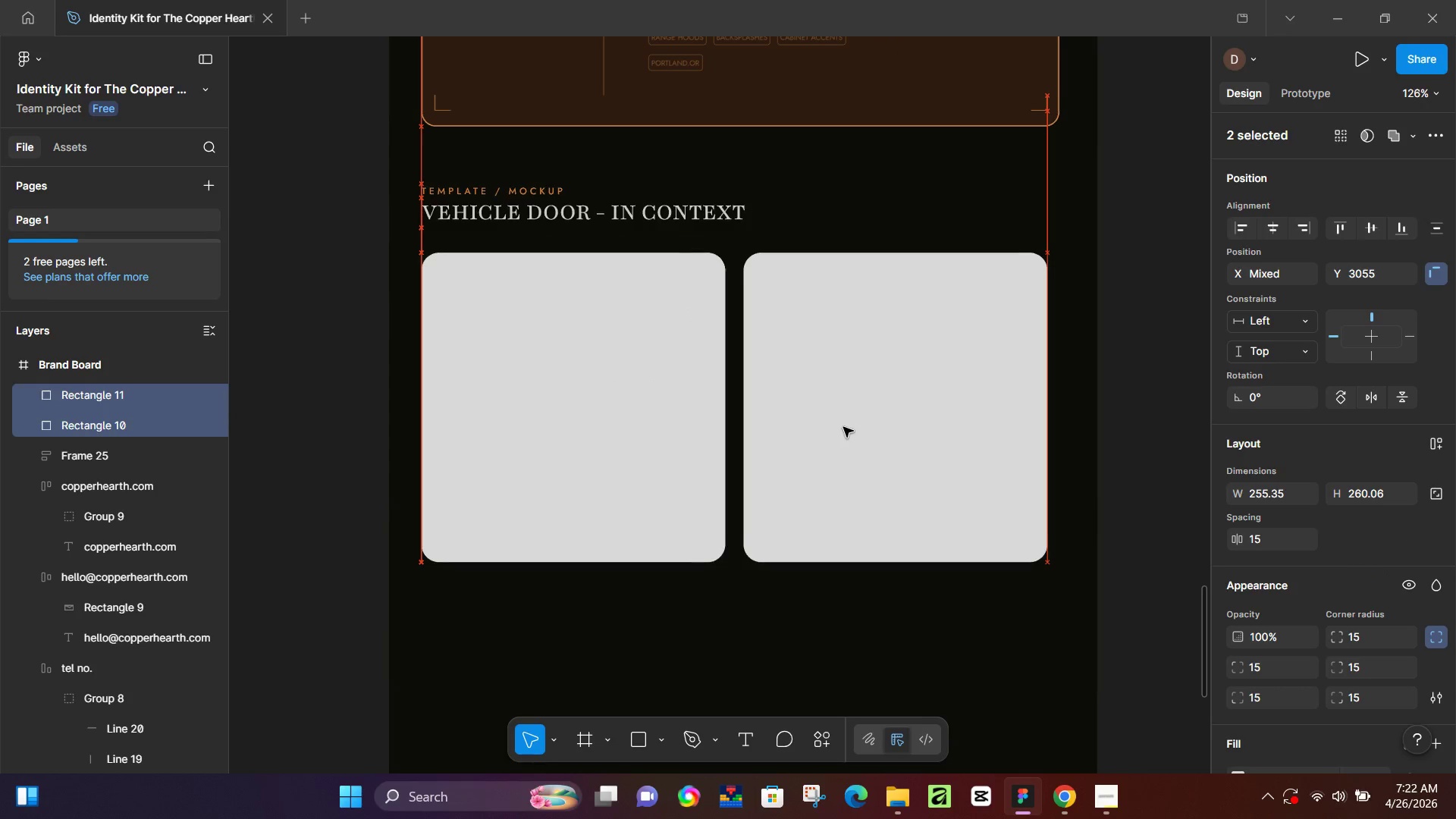 
key(ArrowDown)
 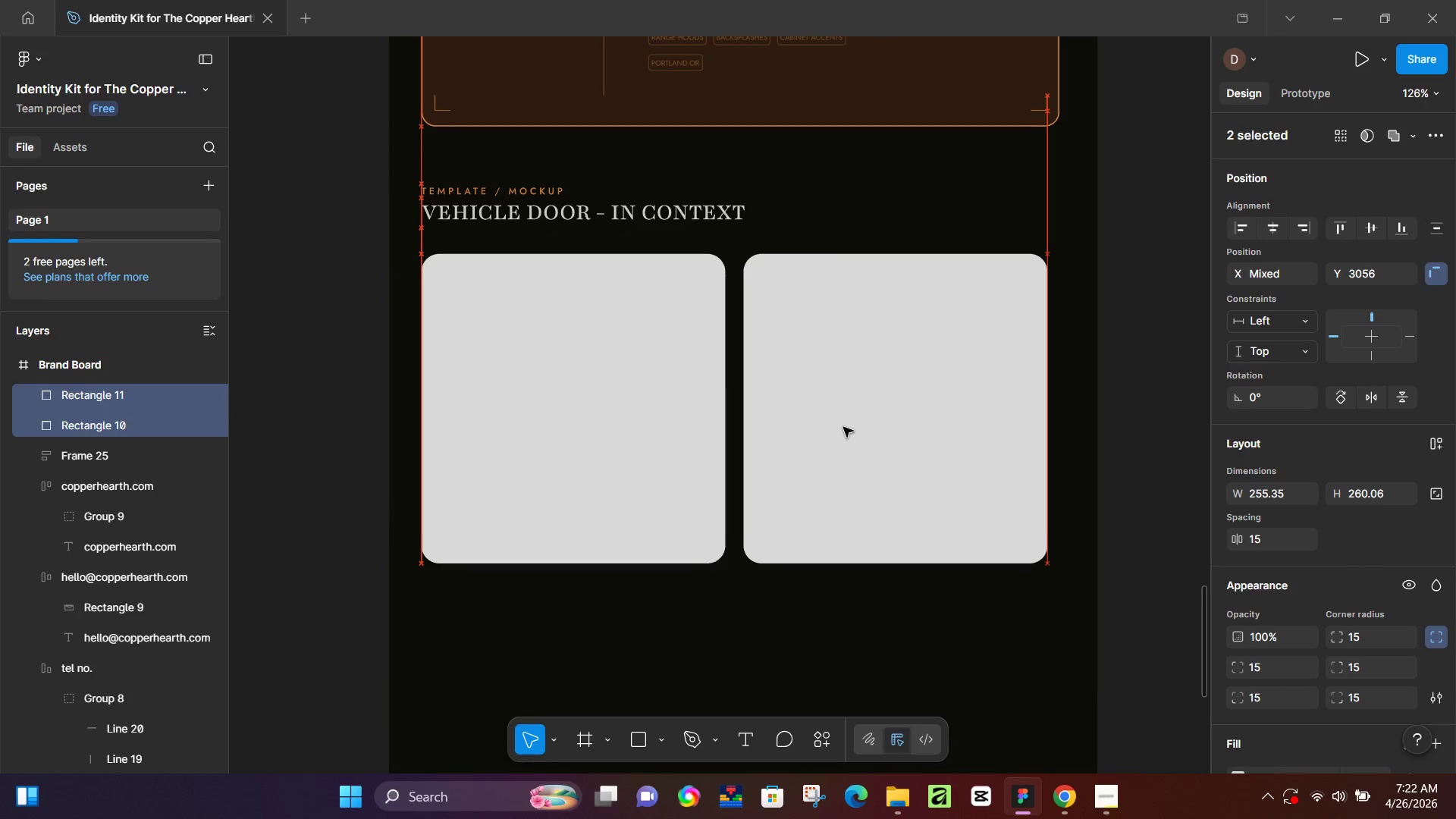 
key(ArrowDown)
 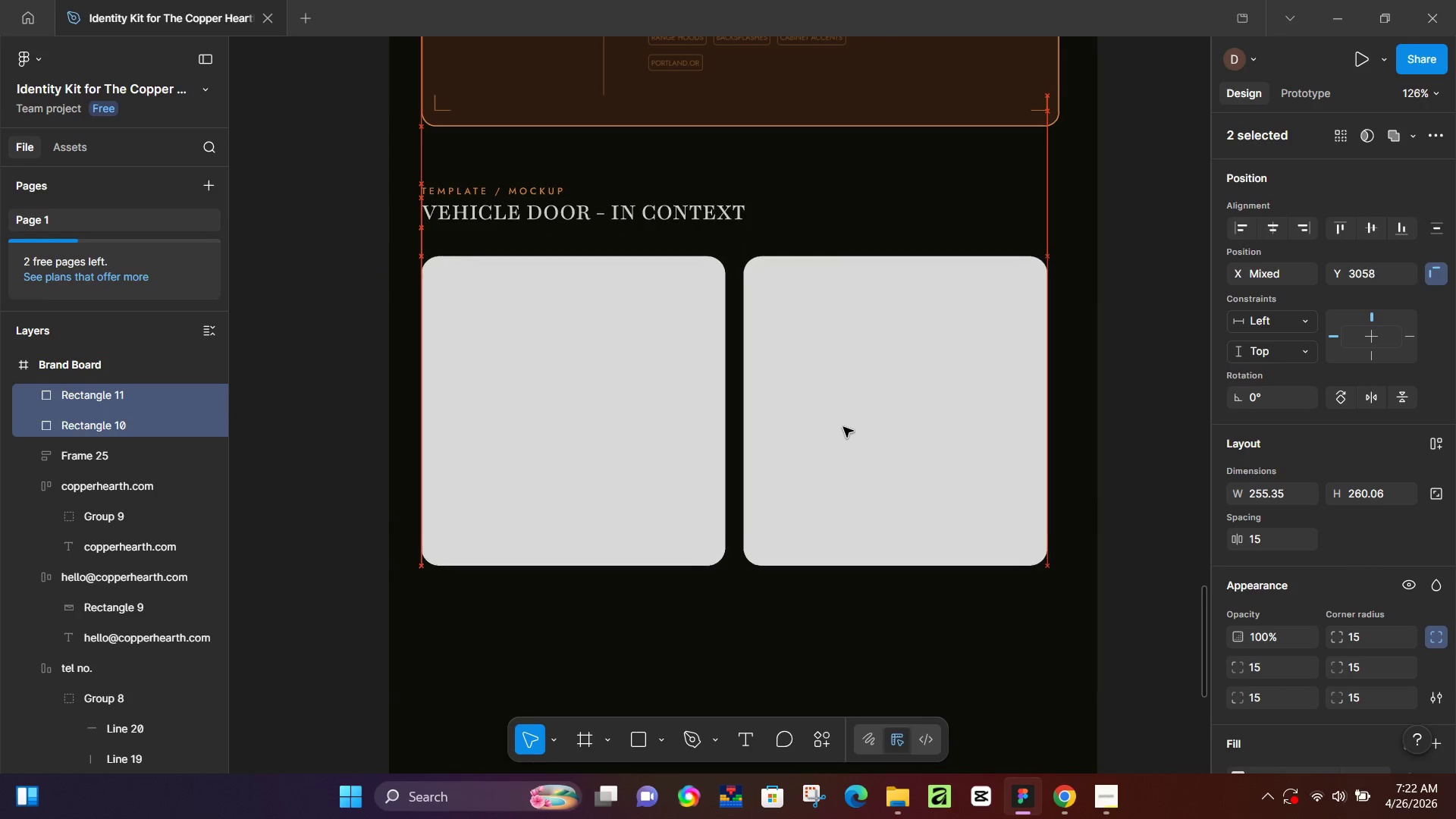 
key(ArrowDown)
 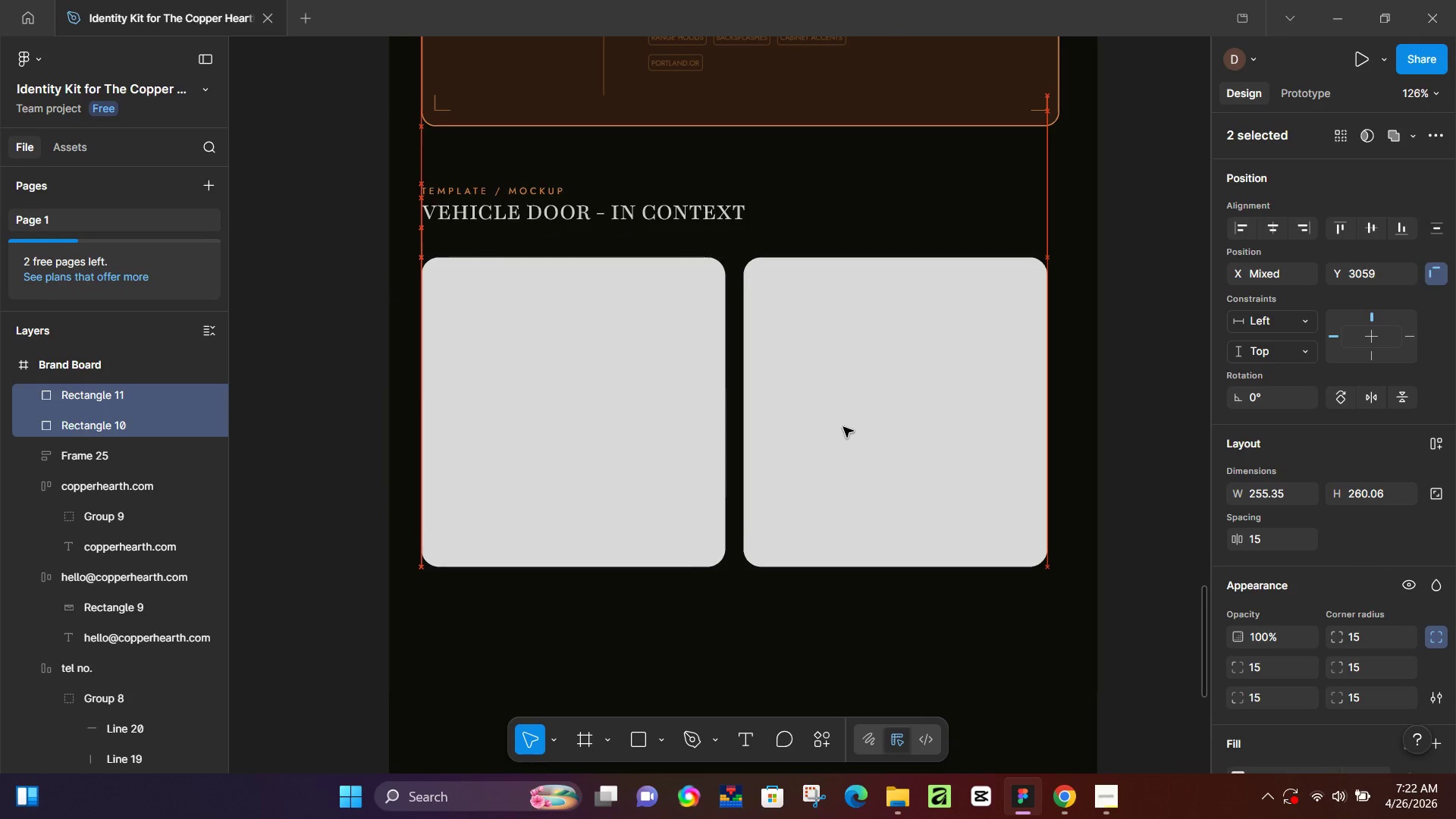 
key(ArrowDown)
 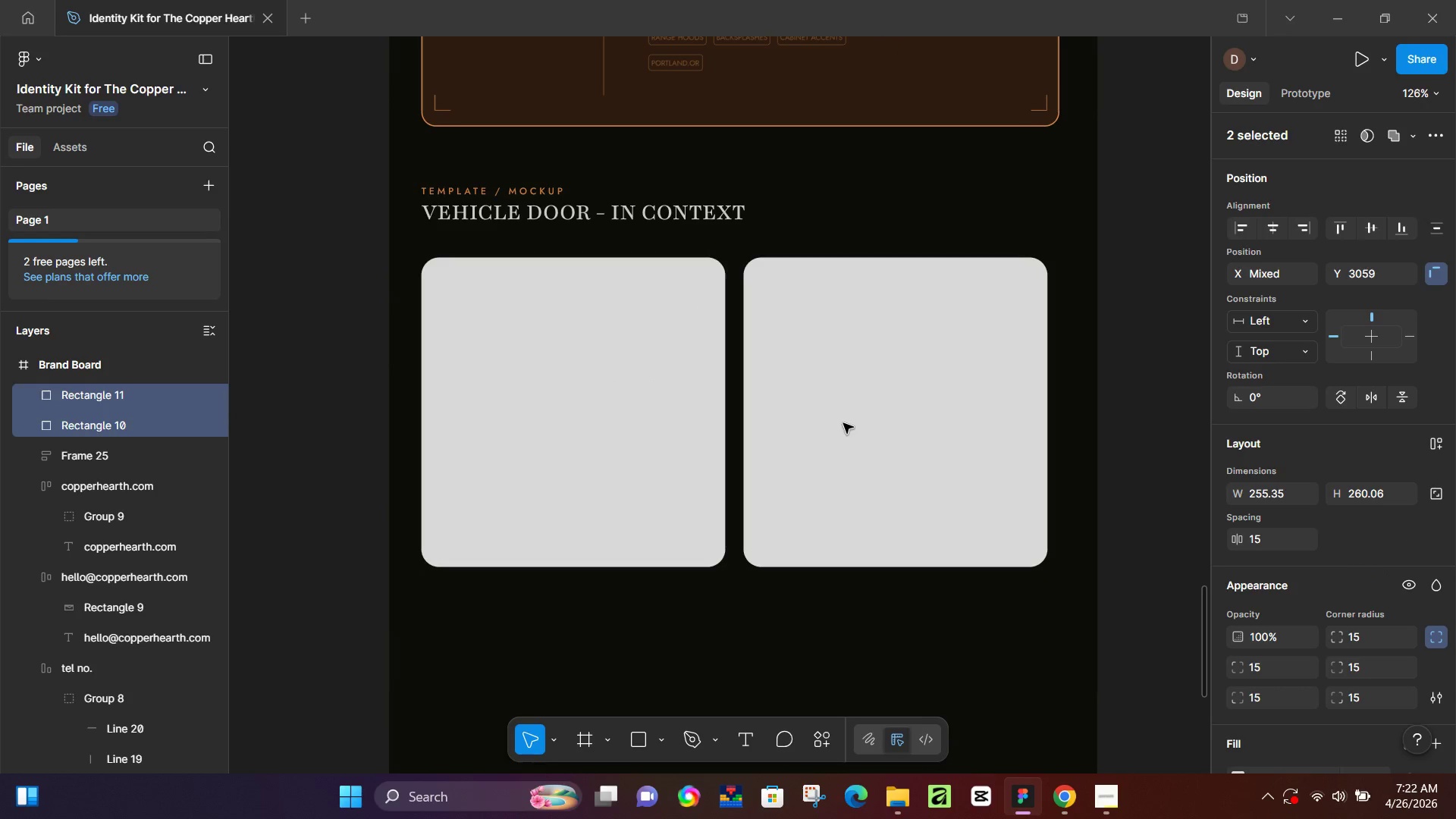 
left_click([843, 423])
 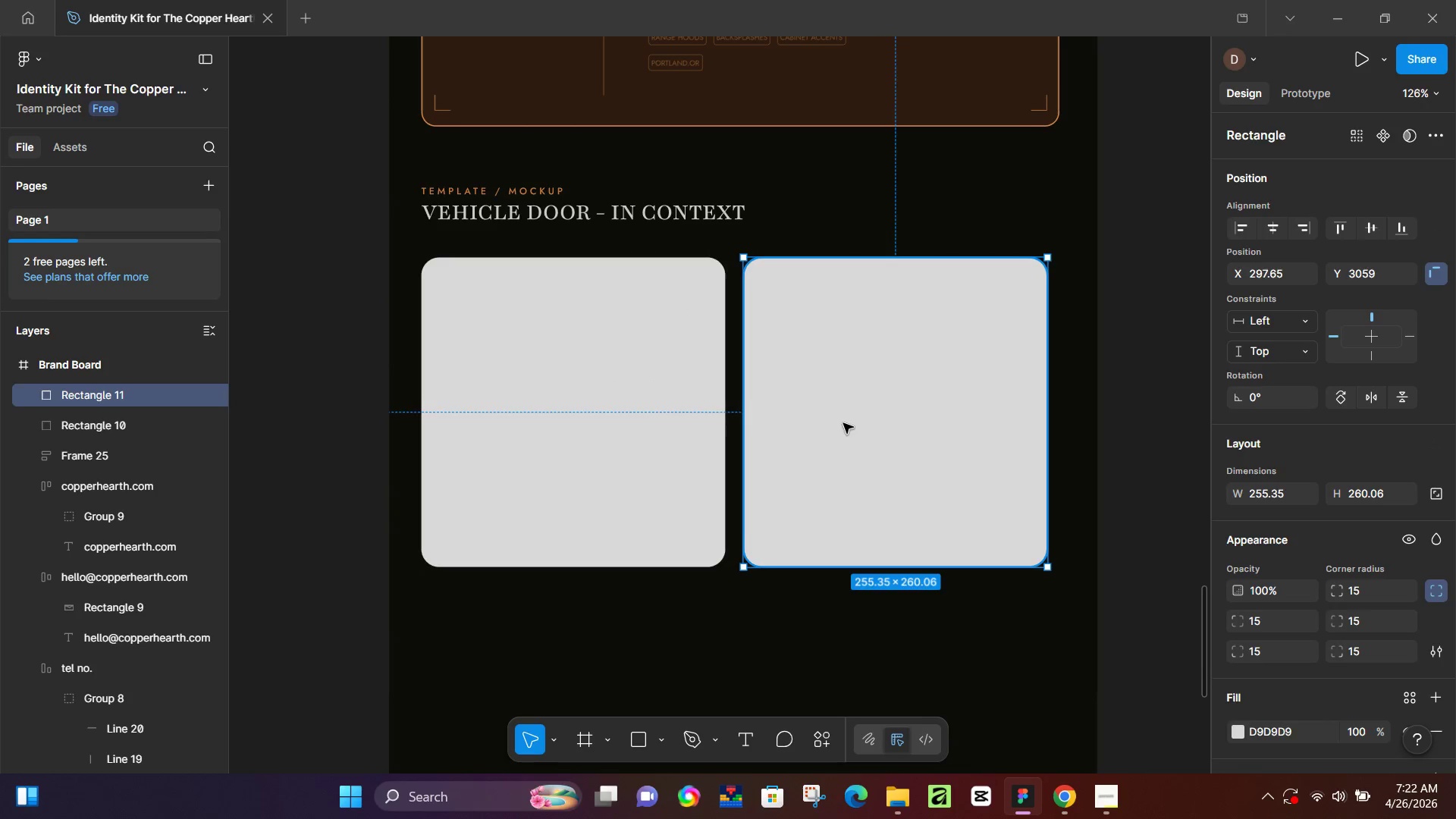 
key(ArrowLeft)
 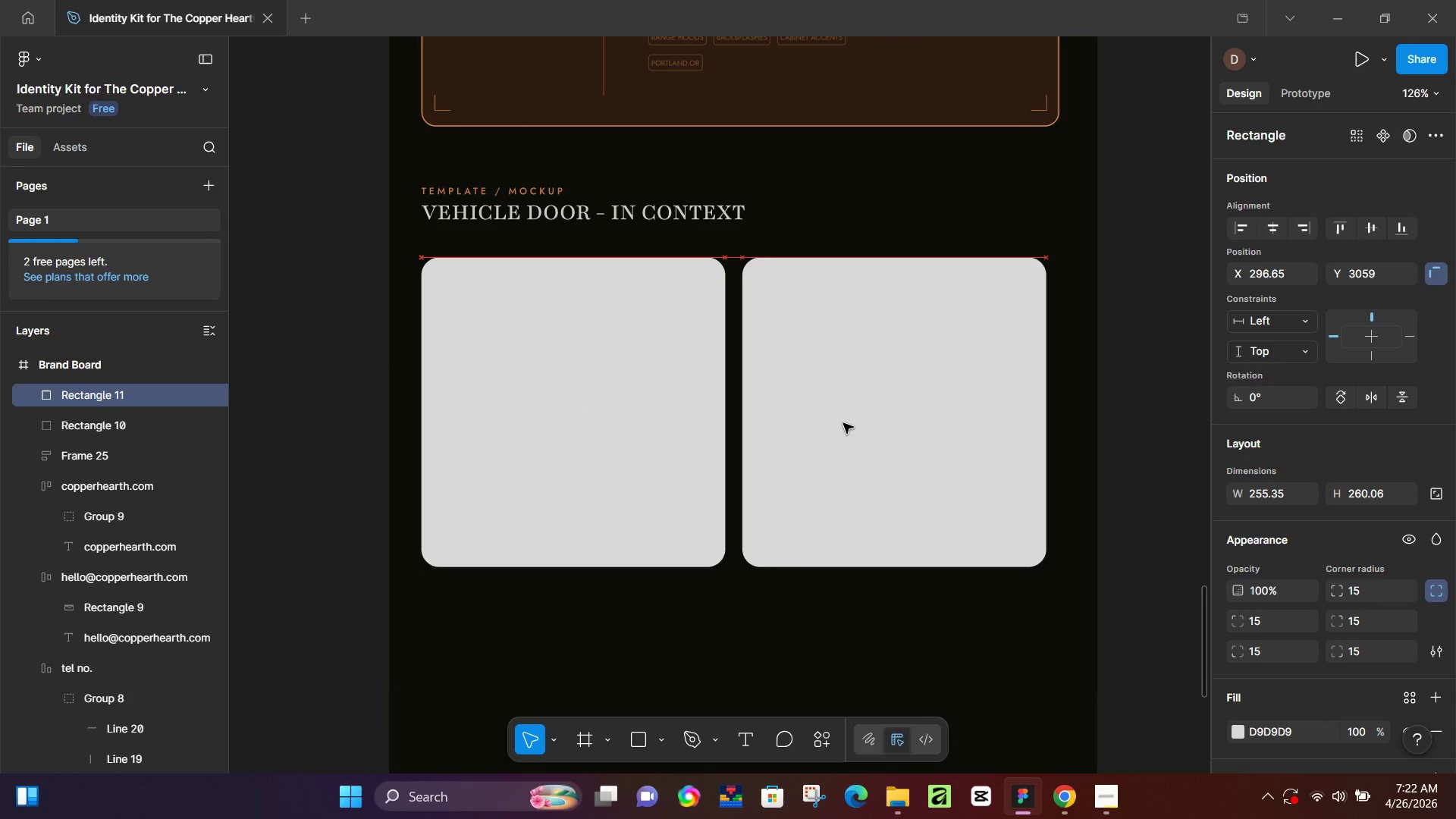 
key(ArrowLeft)
 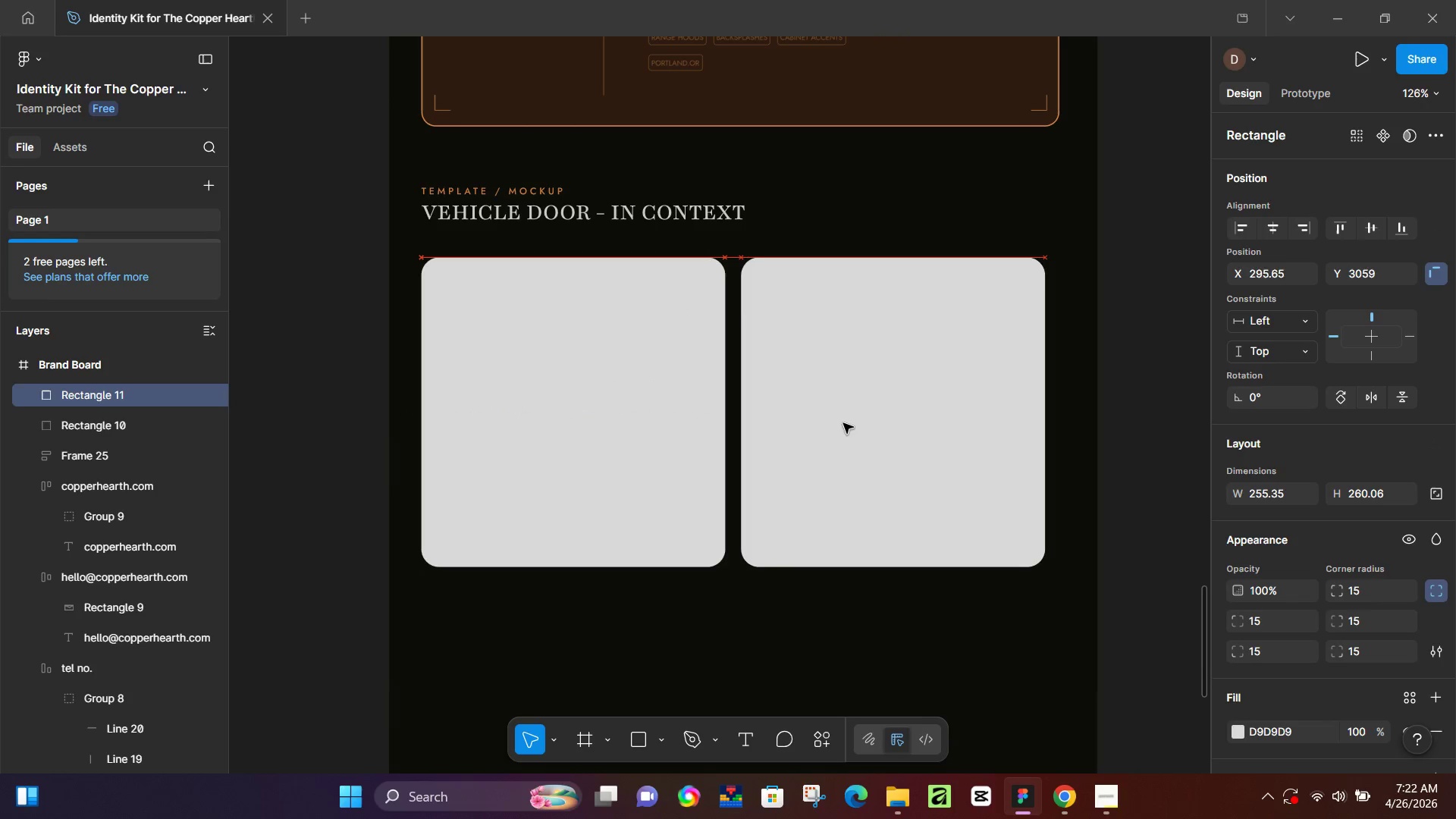 
key(ArrowLeft)
 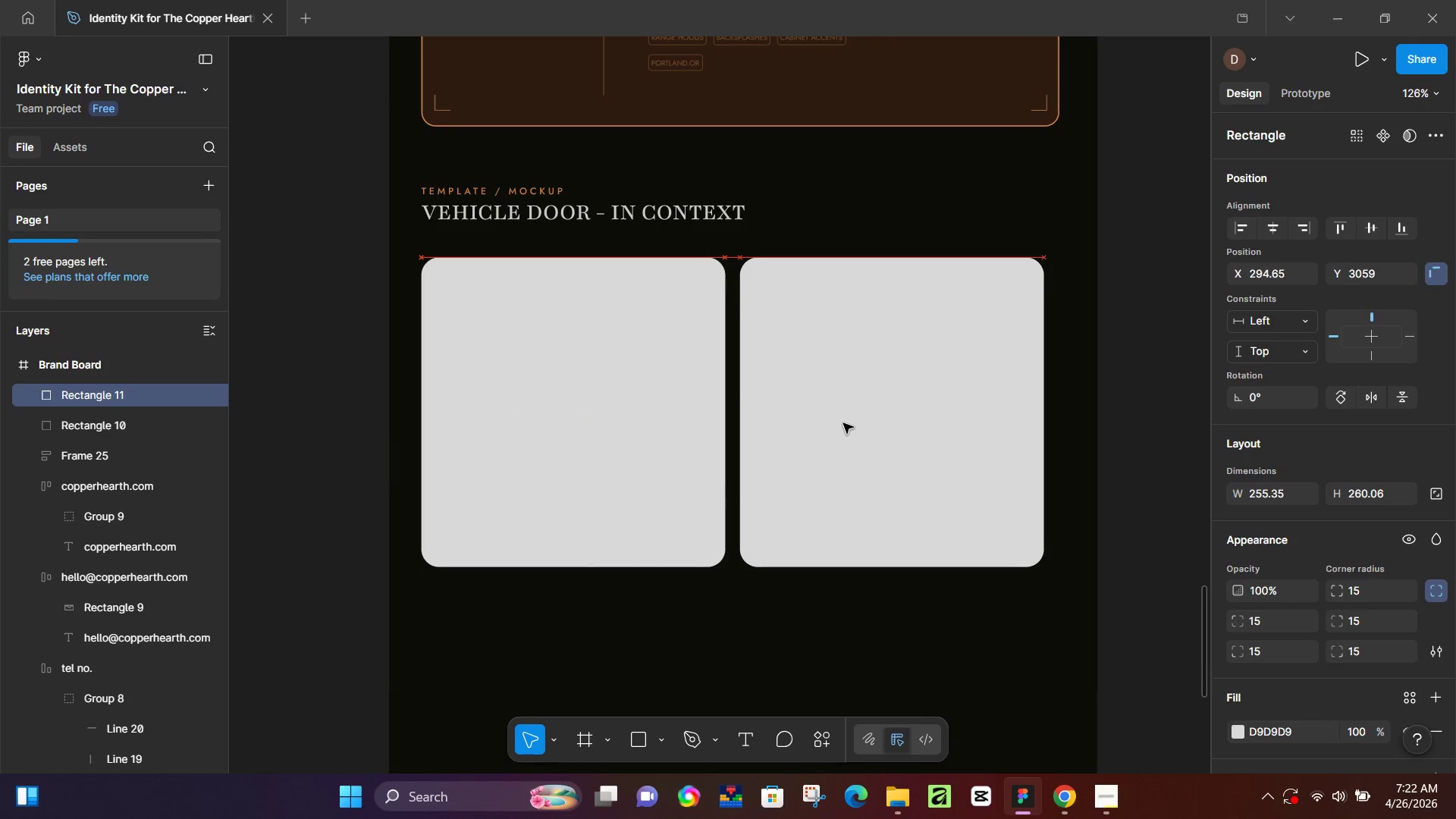 
key(ArrowLeft)
 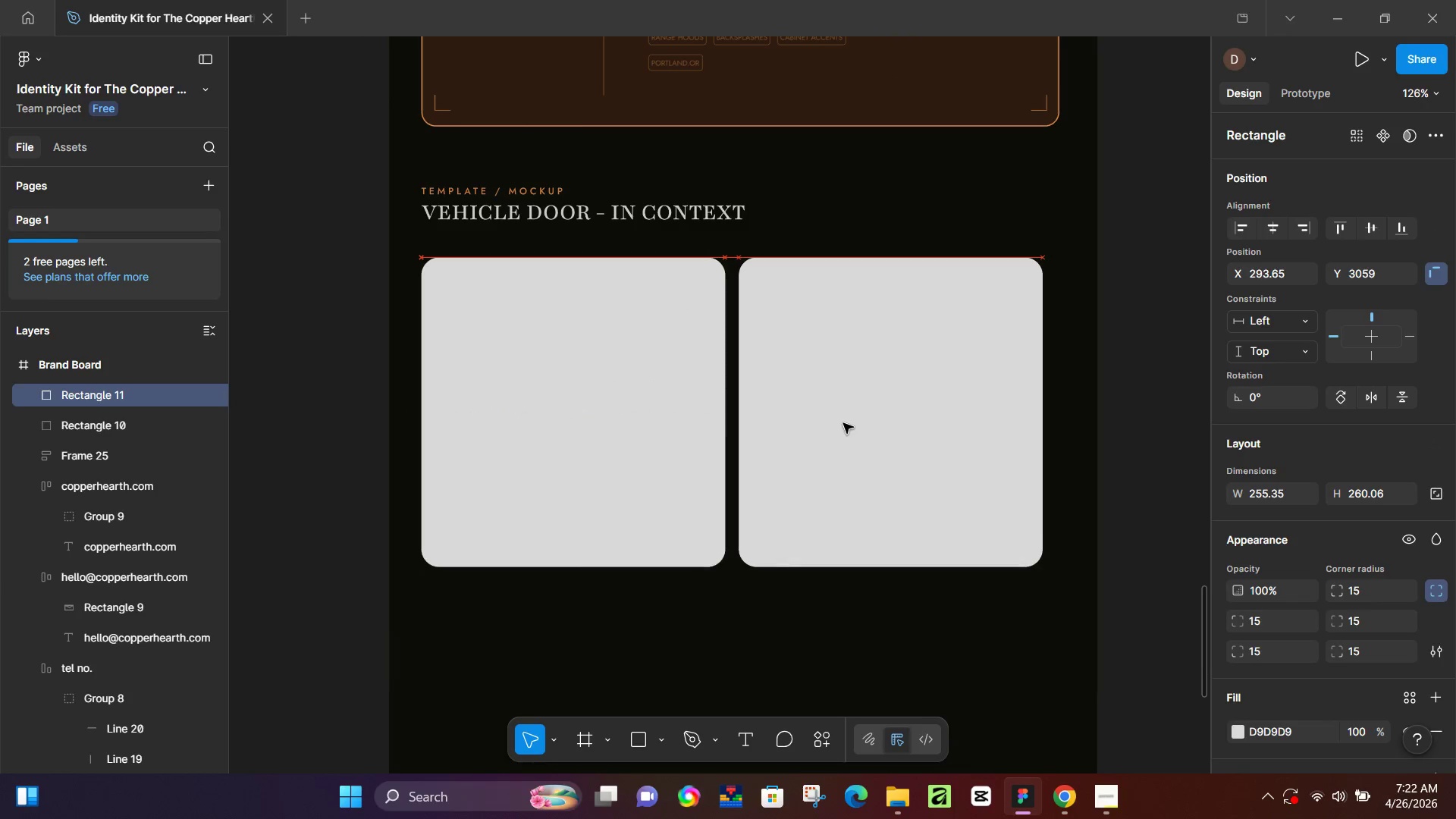 
key(ArrowLeft)
 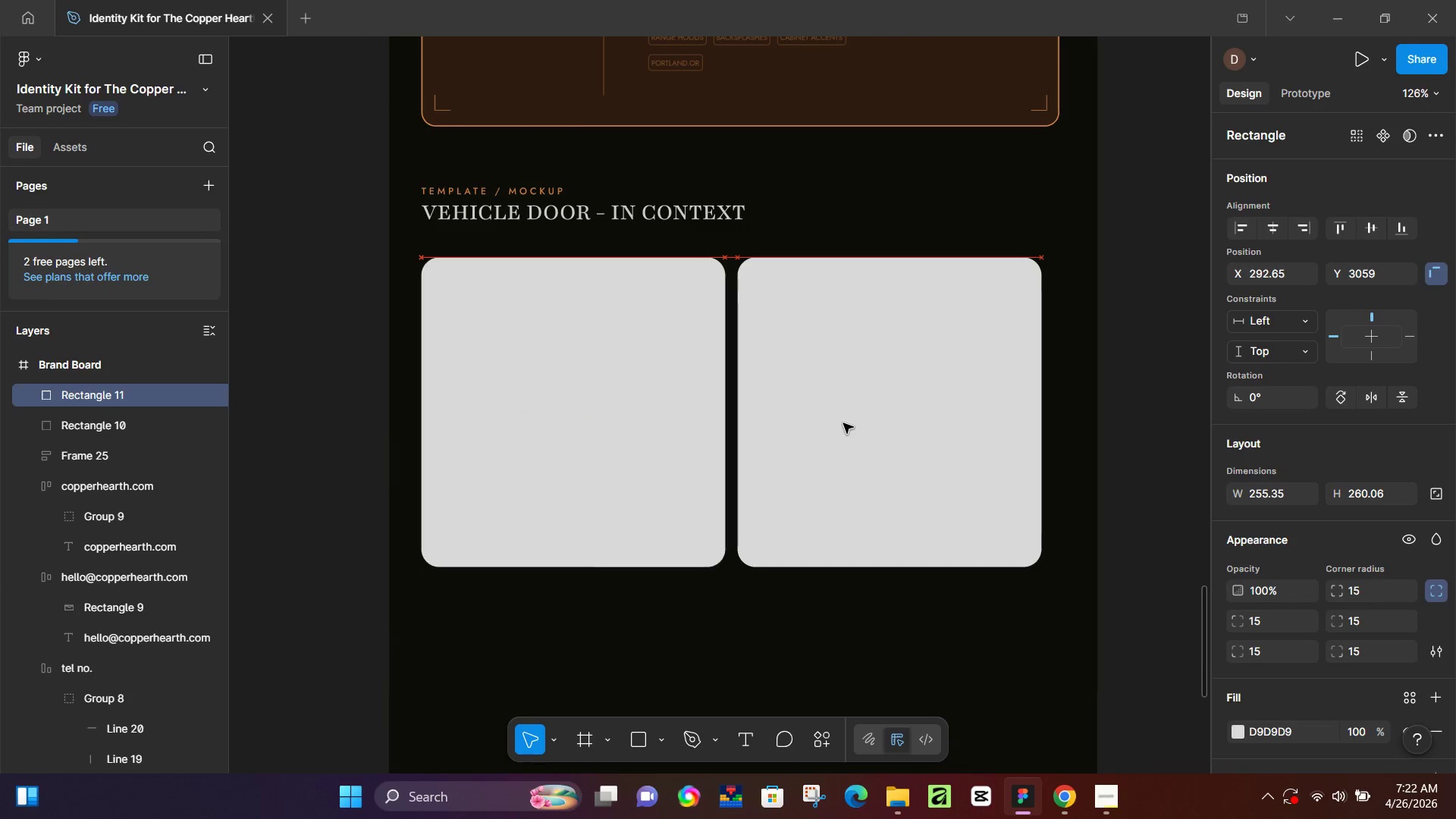 
key(ArrowLeft)
 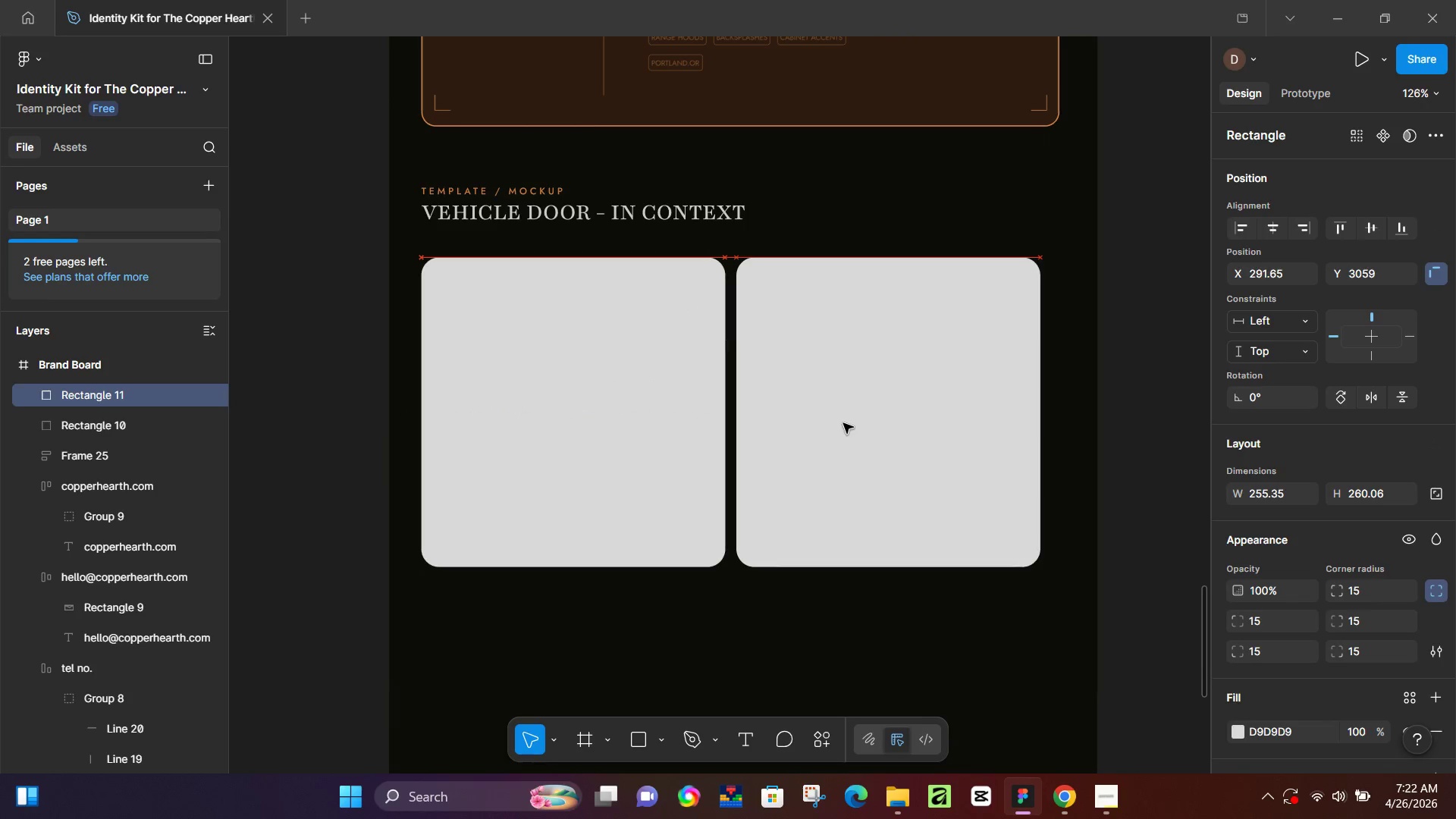 
key(ArrowLeft)
 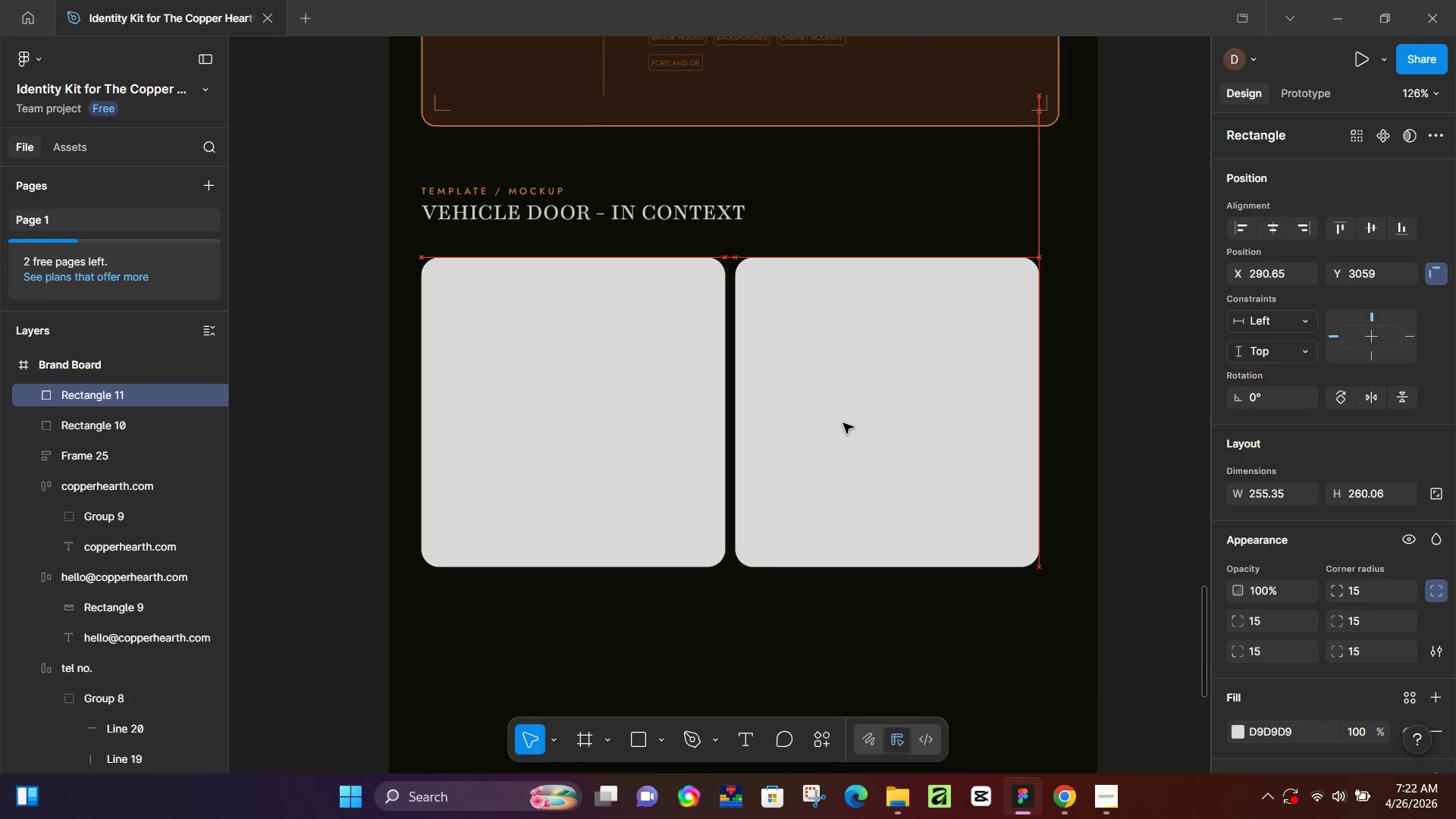 
key(ArrowLeft)
 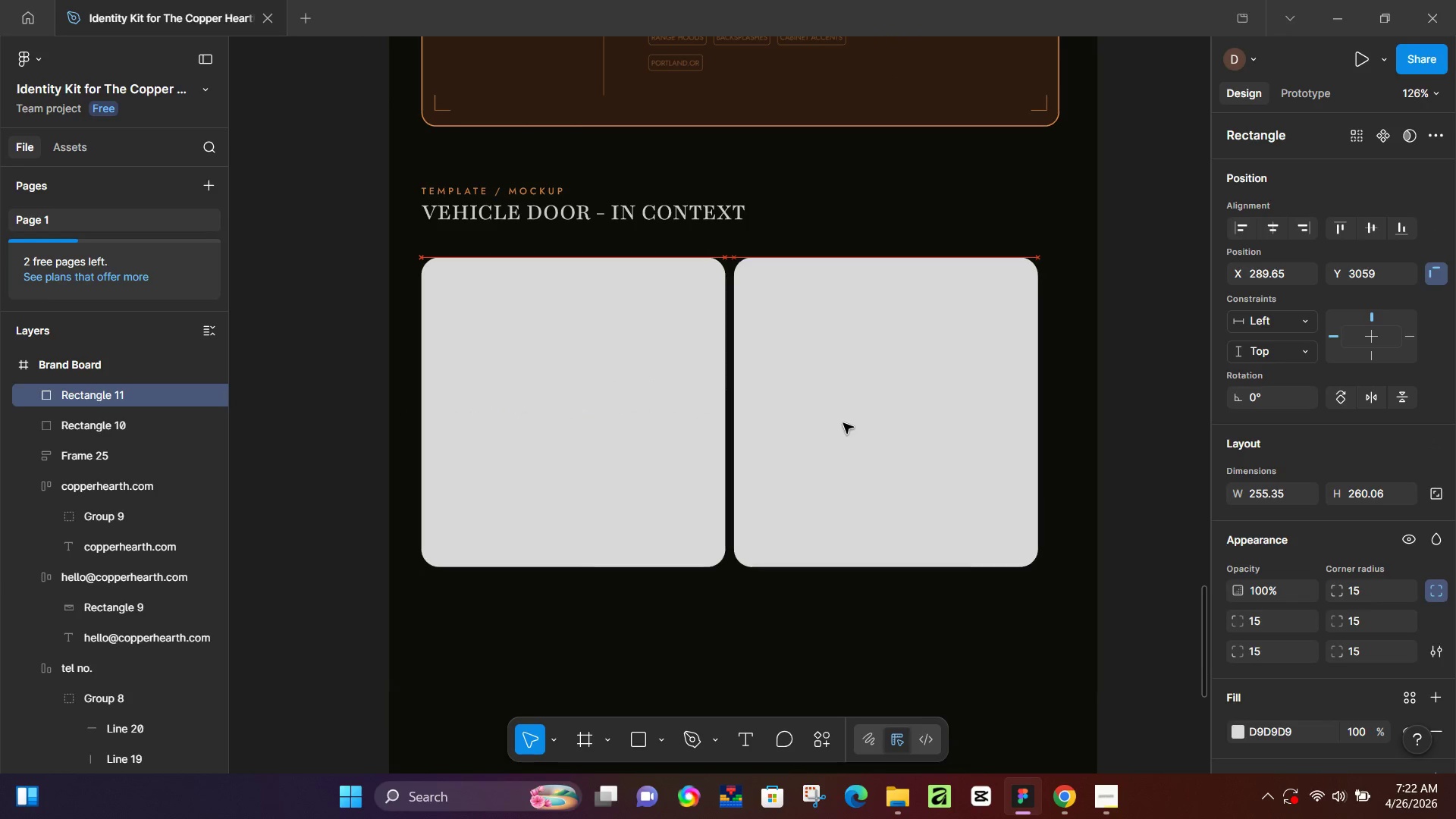 
key(ArrowLeft)
 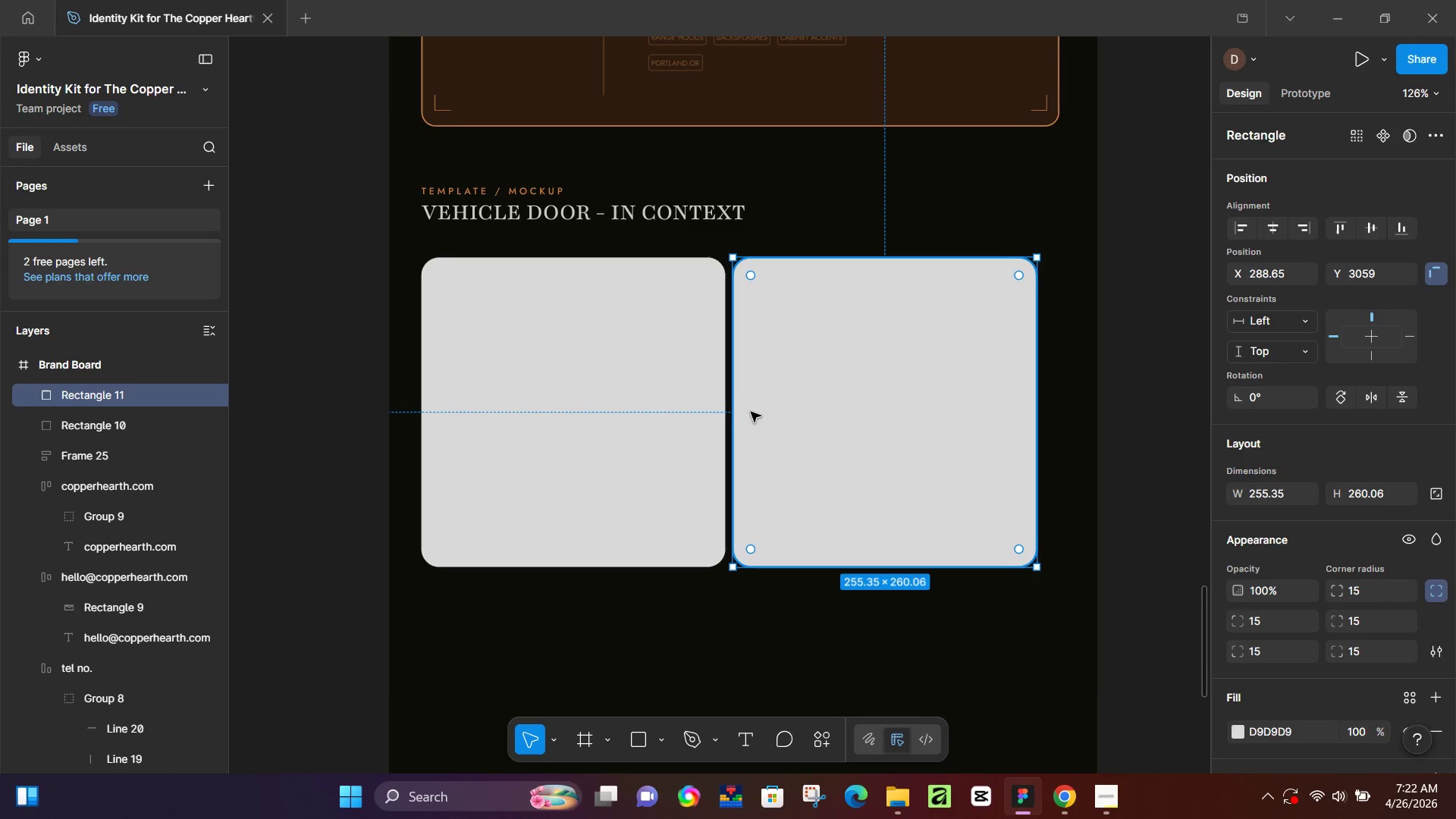 
hold_key(key=ShiftRight, duration=0.36)
left_click([673, 391])
 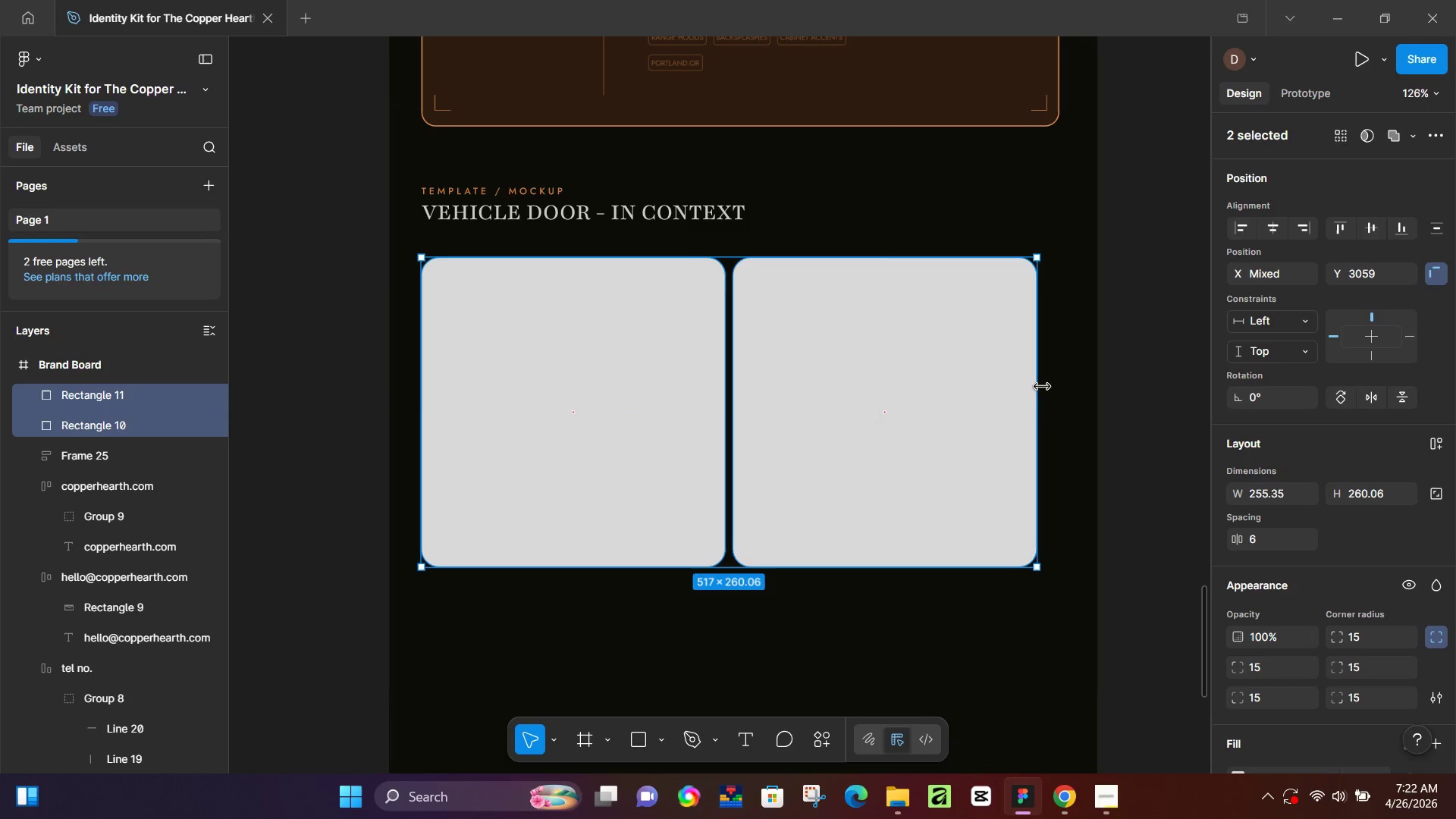 
left_click_drag(start_coordinate=[1042, 387], to_coordinate=[1056, 387])
 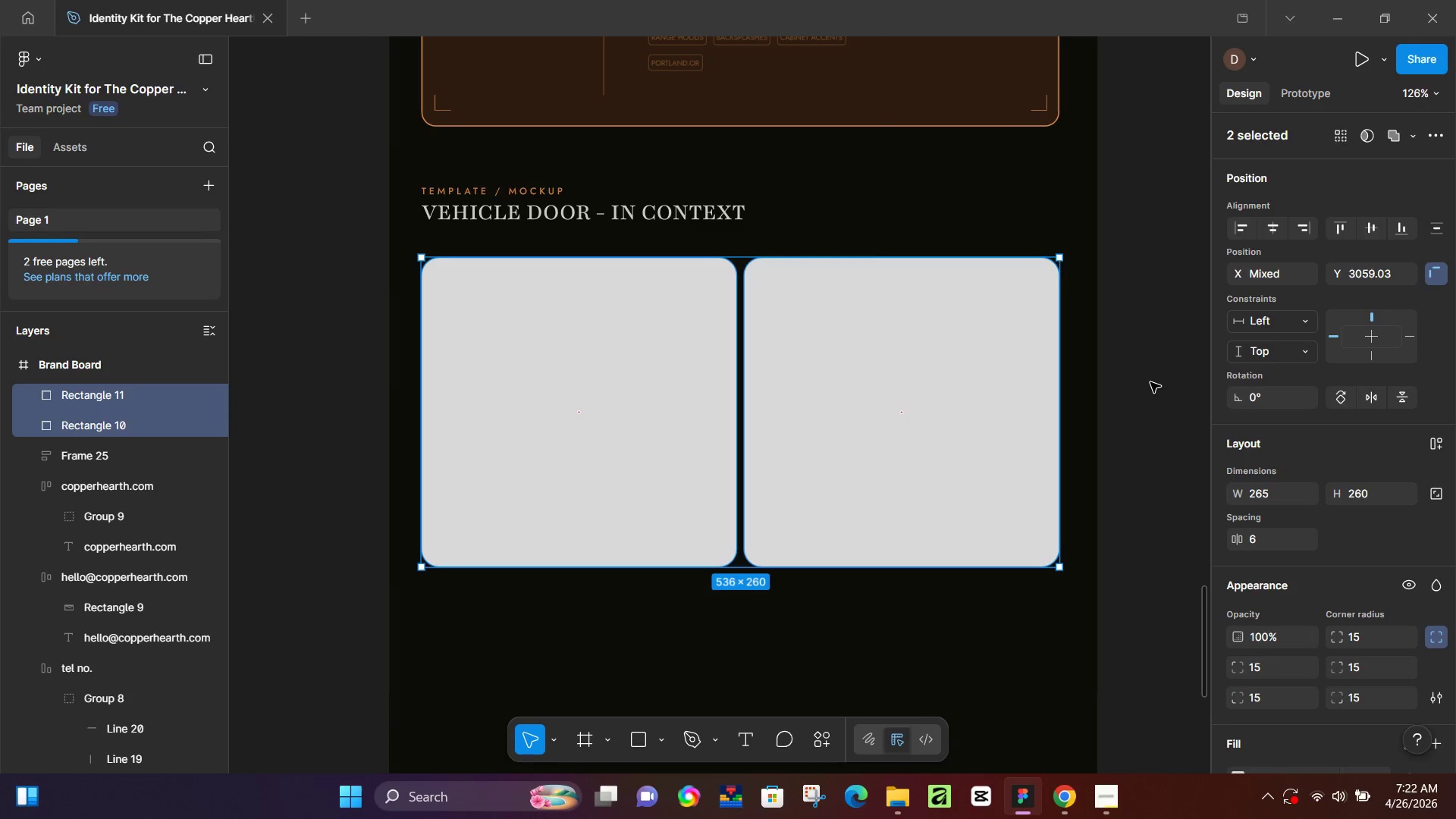 
left_click([1150, 382])
 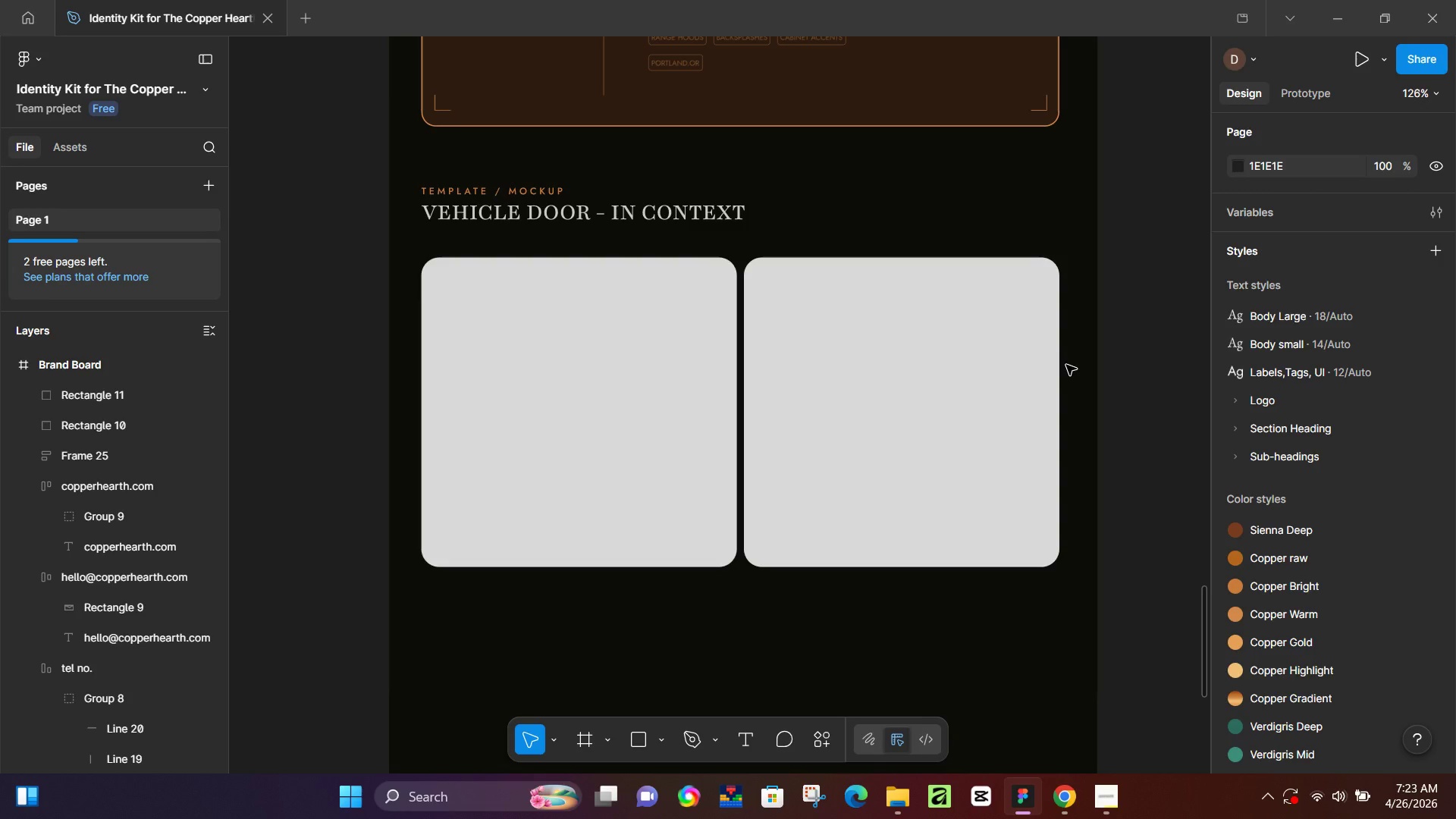 
wait(41.17)
 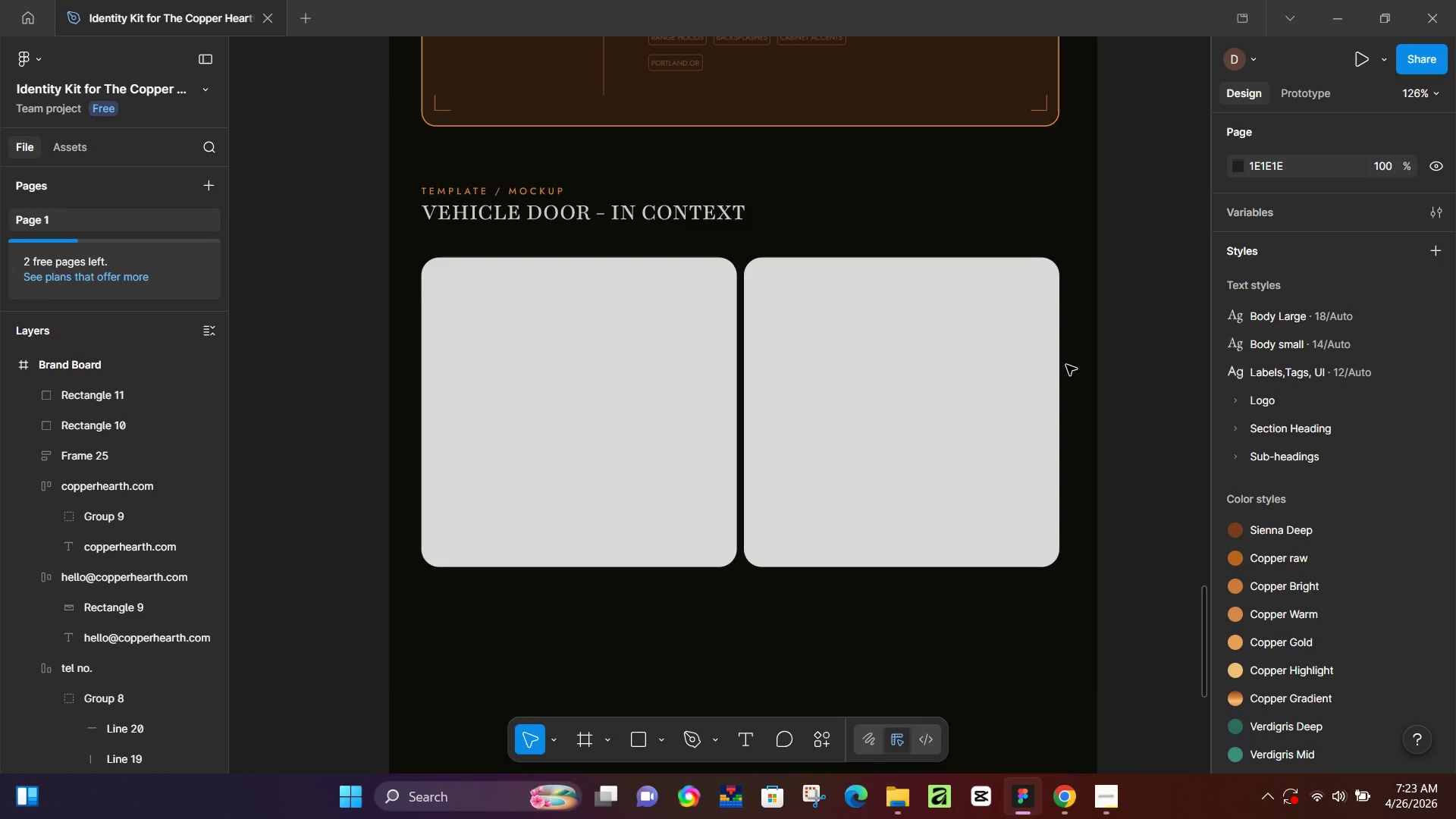 
left_click([1065, 795])
 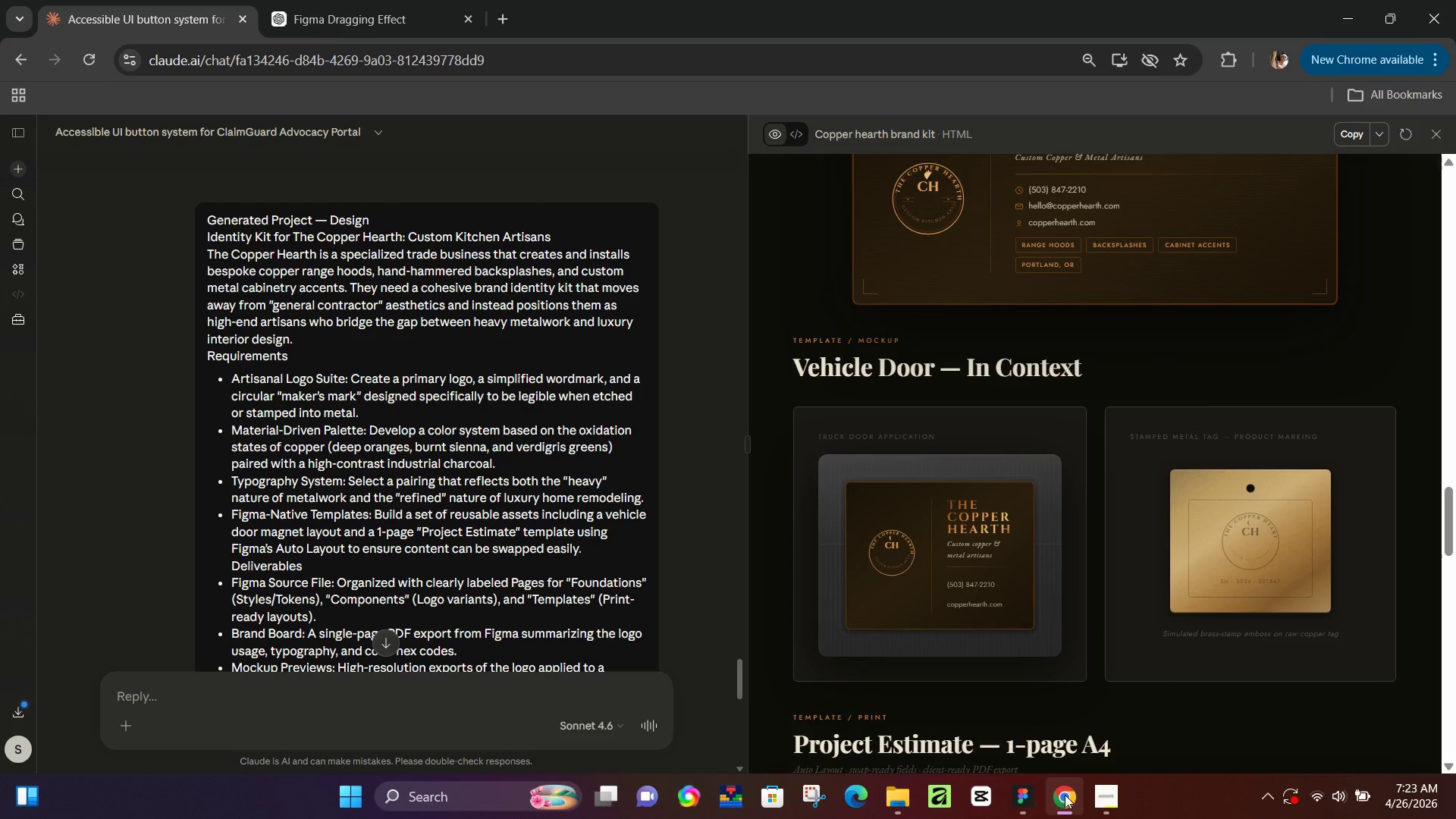 
left_click([1065, 795])
 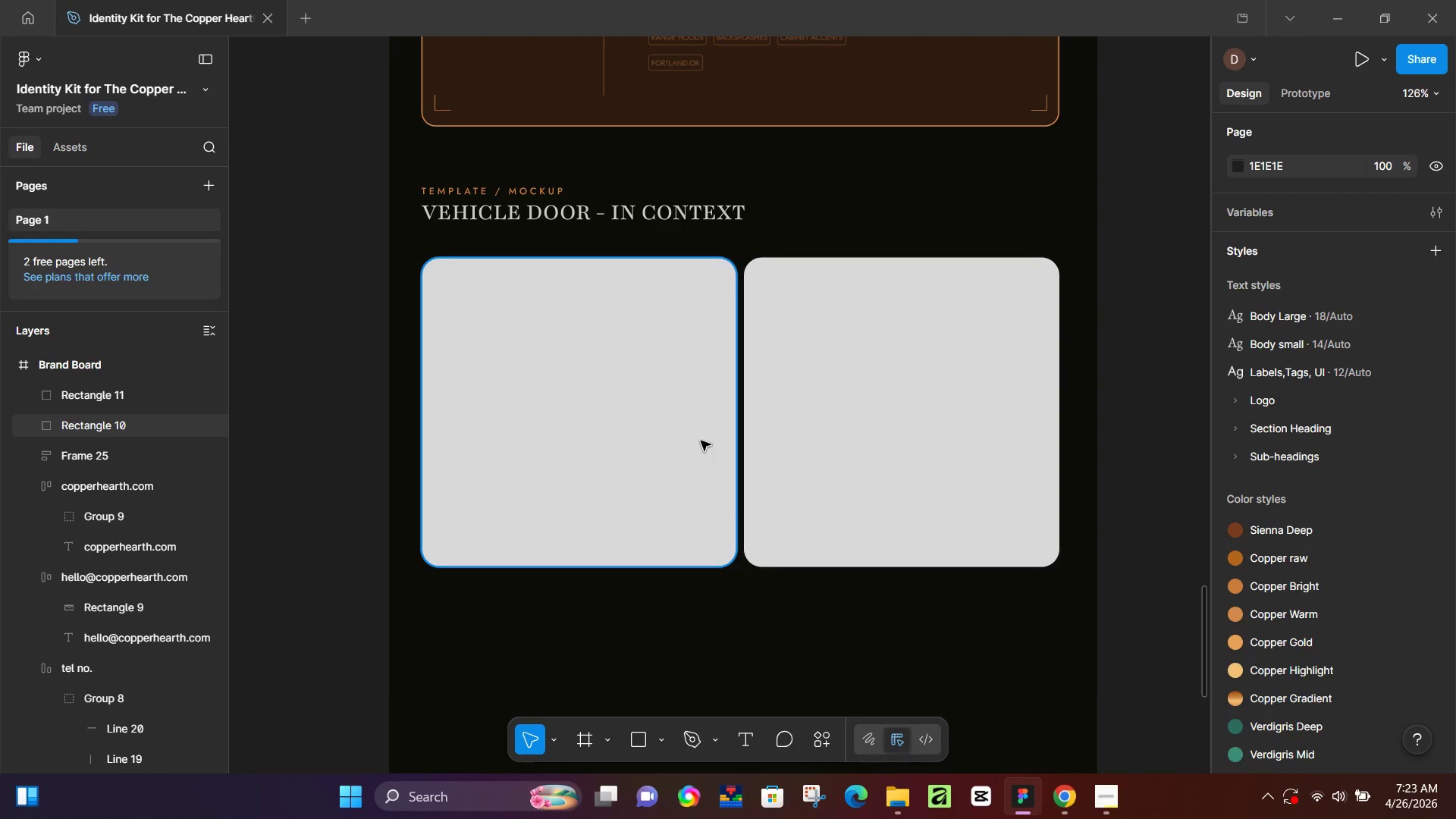 
hold_key(key=ShiftLeft, duration=0.58)
 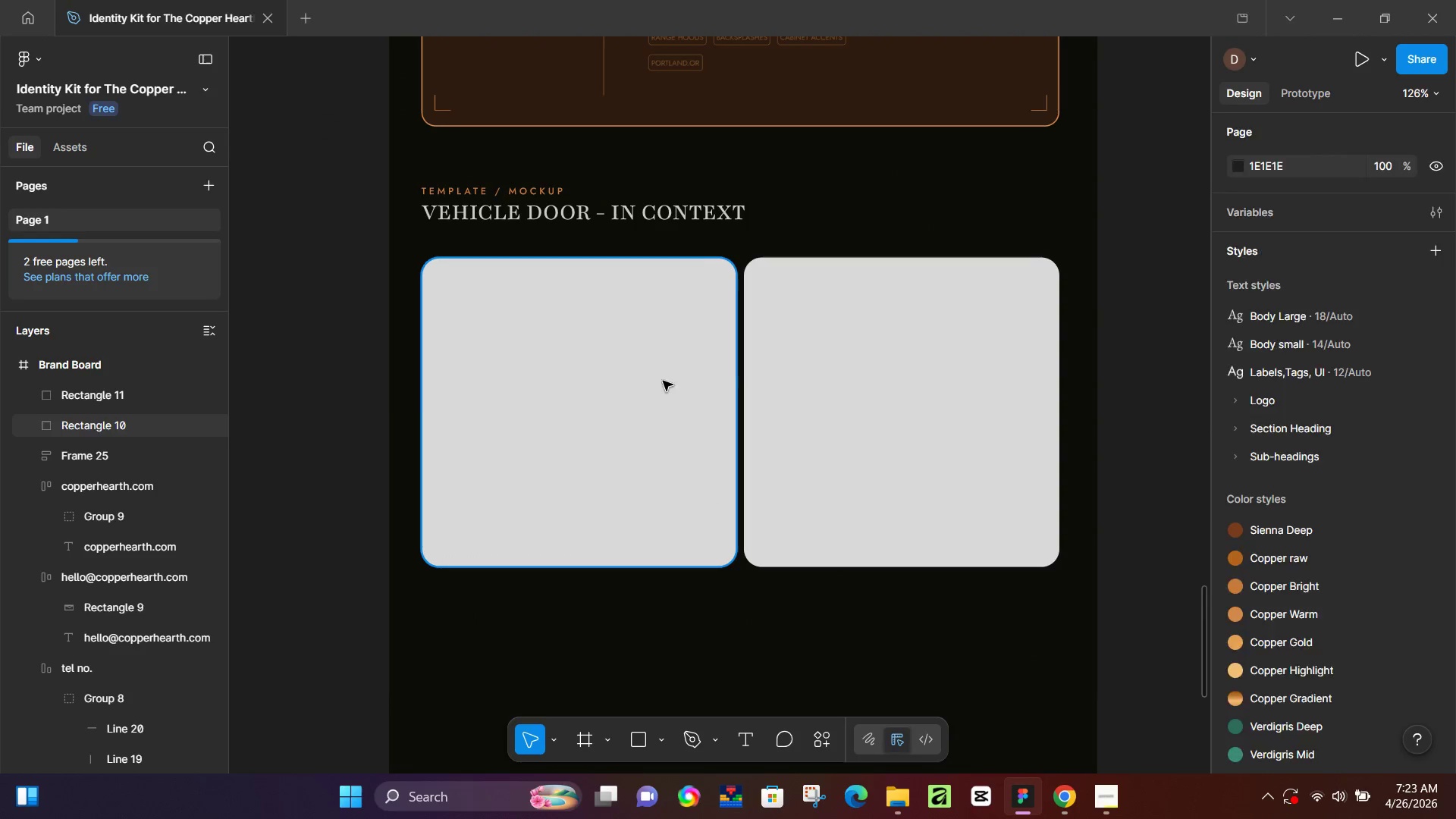 
left_click([663, 381])
 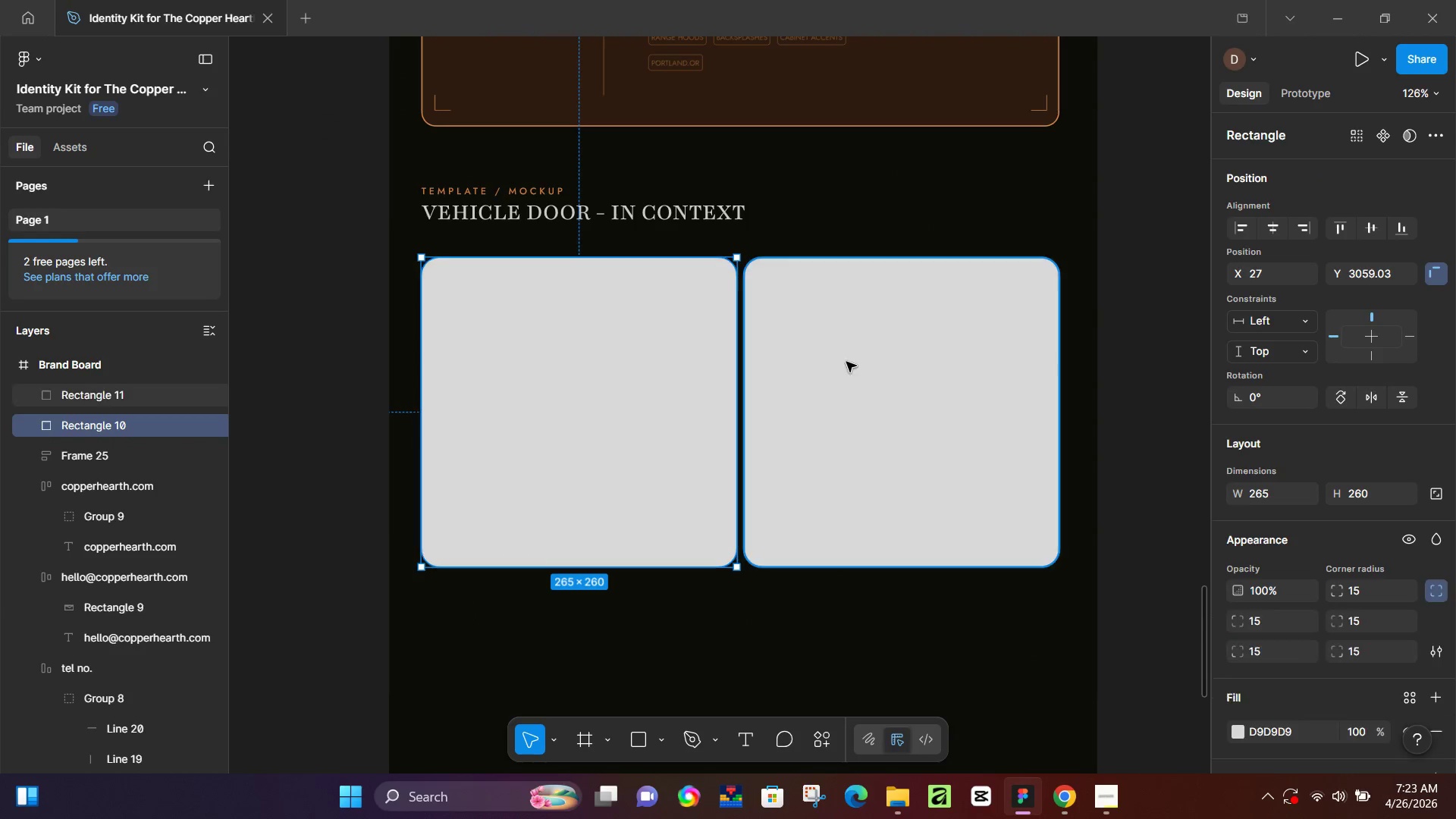 
hold_key(key=ShiftLeft, duration=0.5)
double_click([846, 361])
 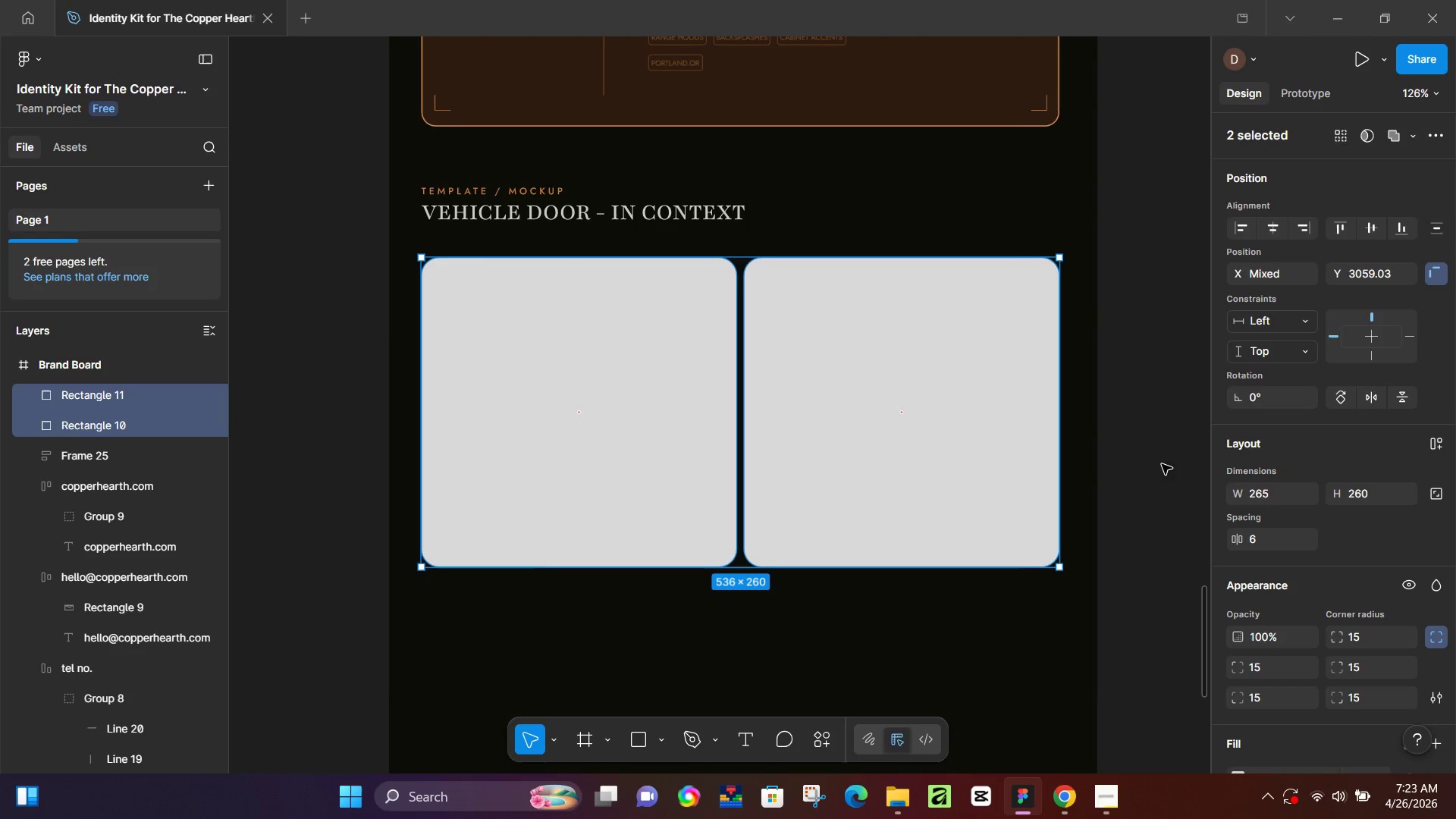 
left_click([1365, 639])
 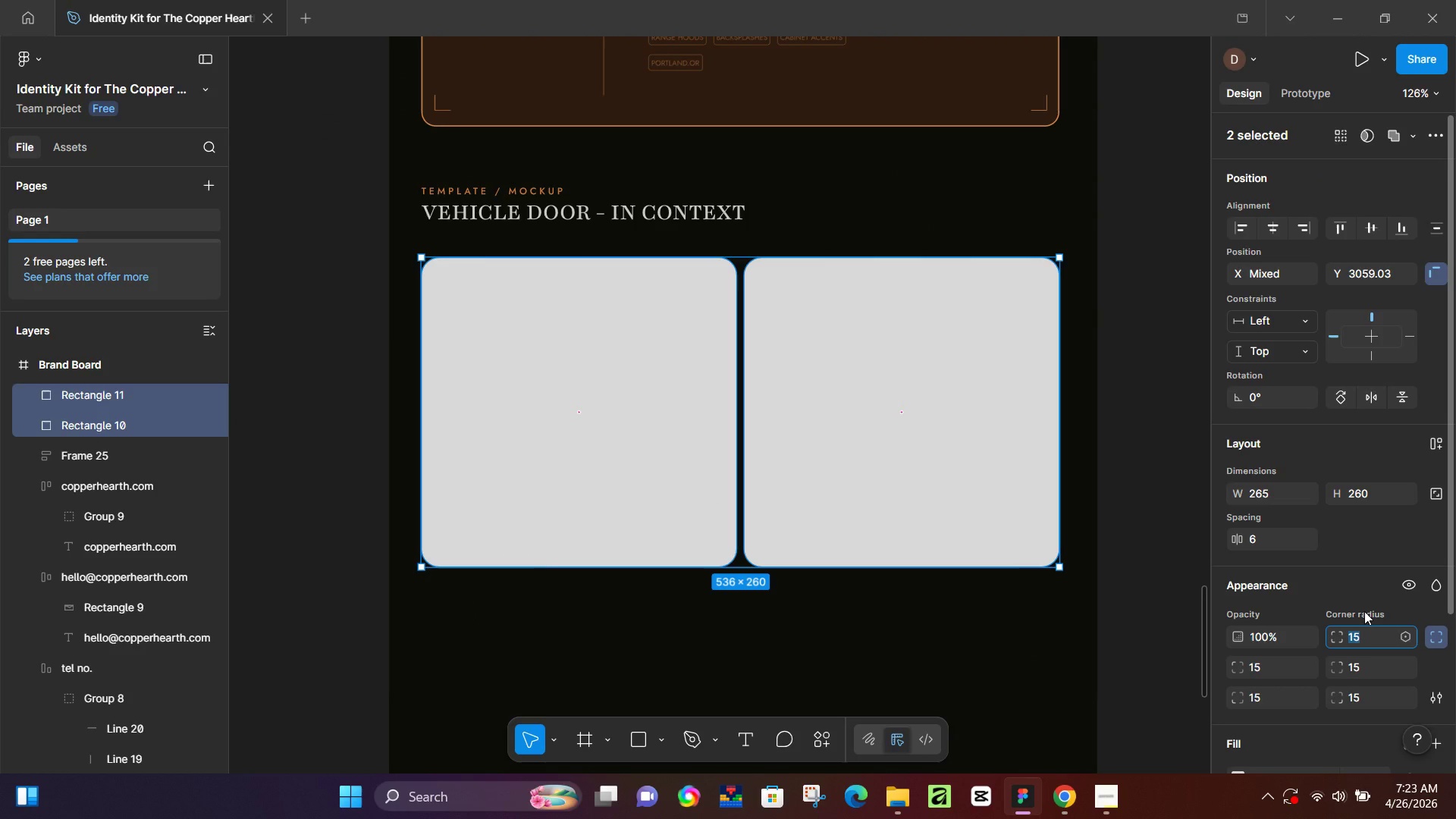 
key(Numpad0)
 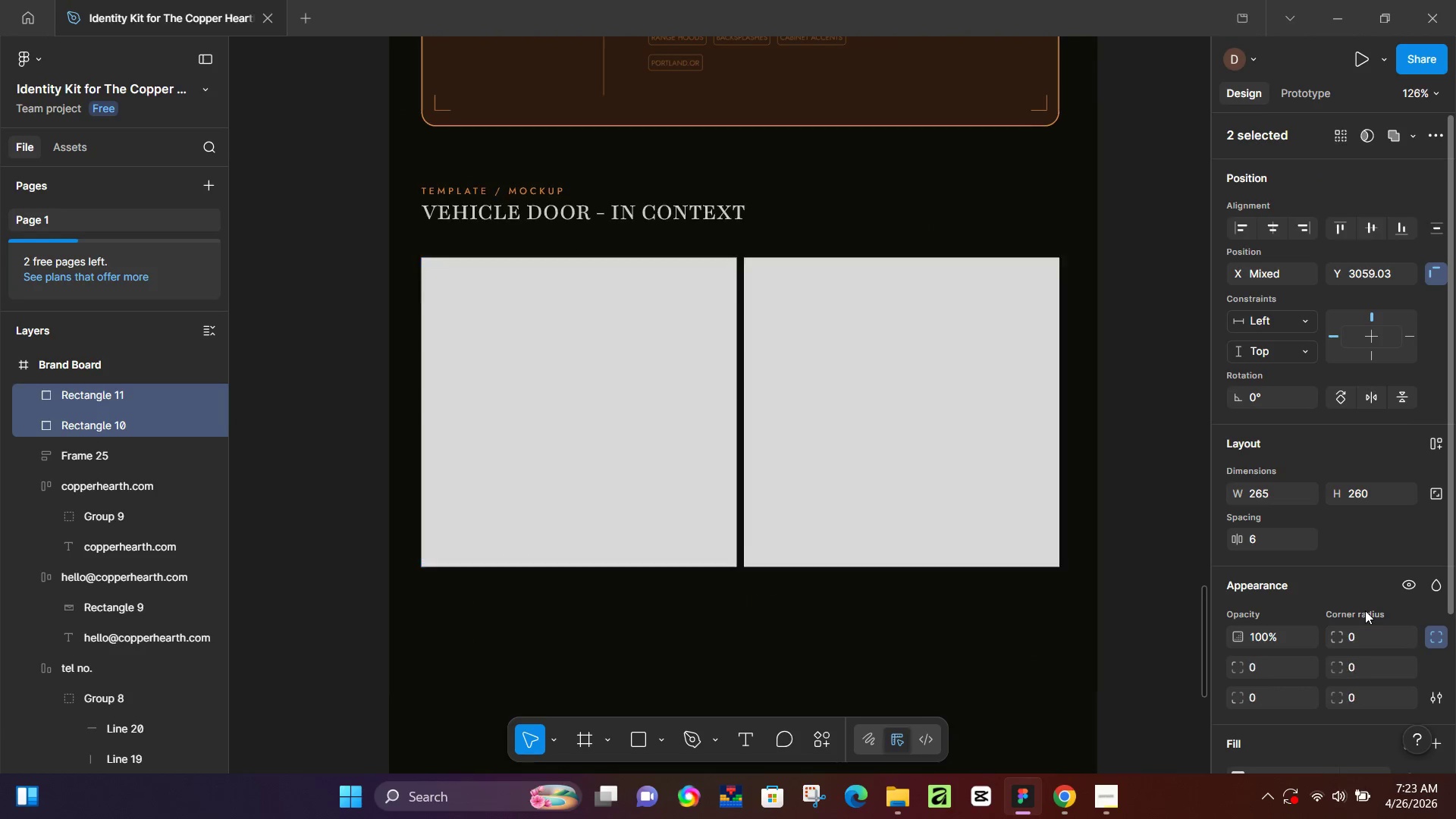 
key(NumpadEnter)
 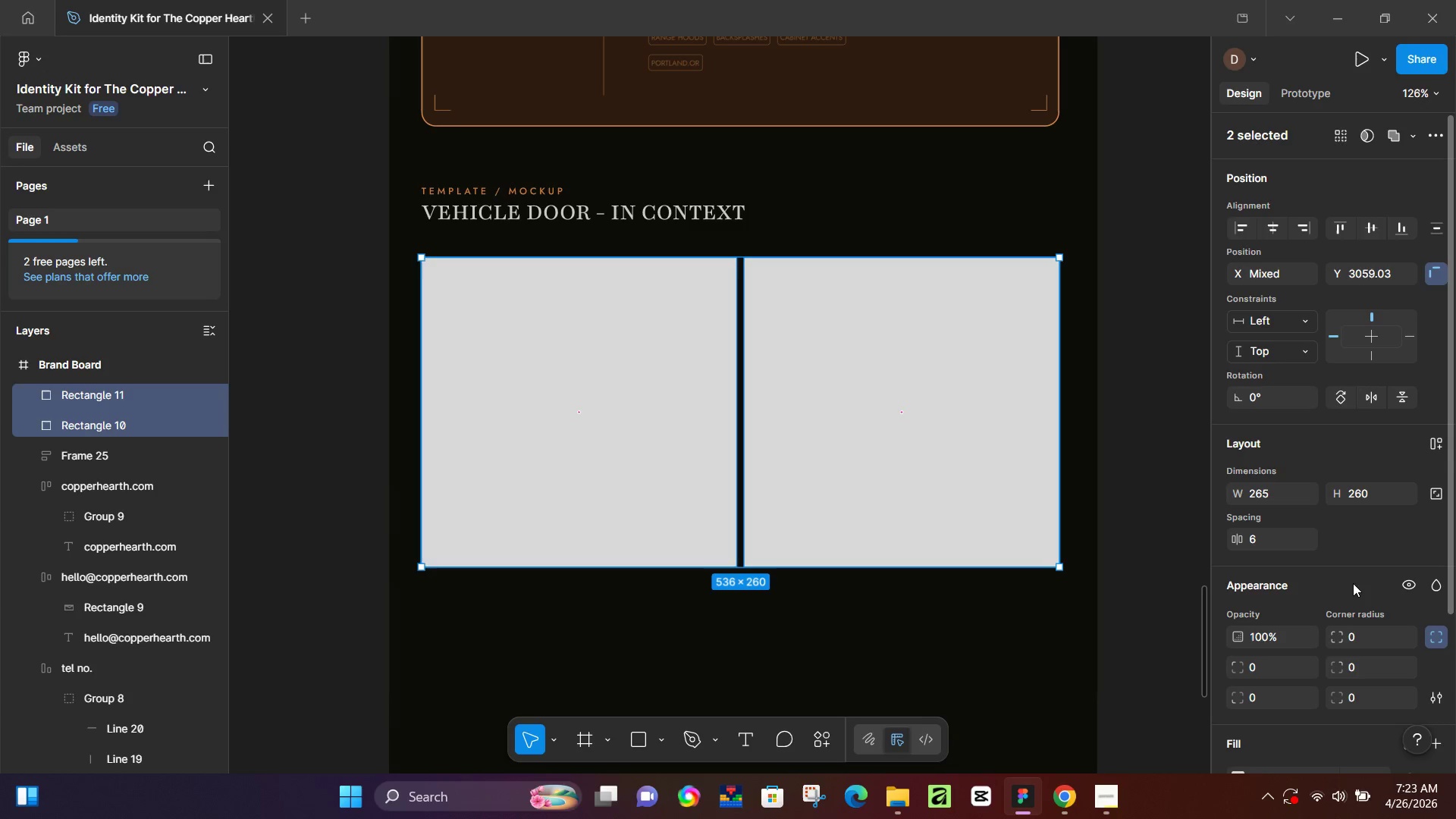 
left_click([1363, 637])
 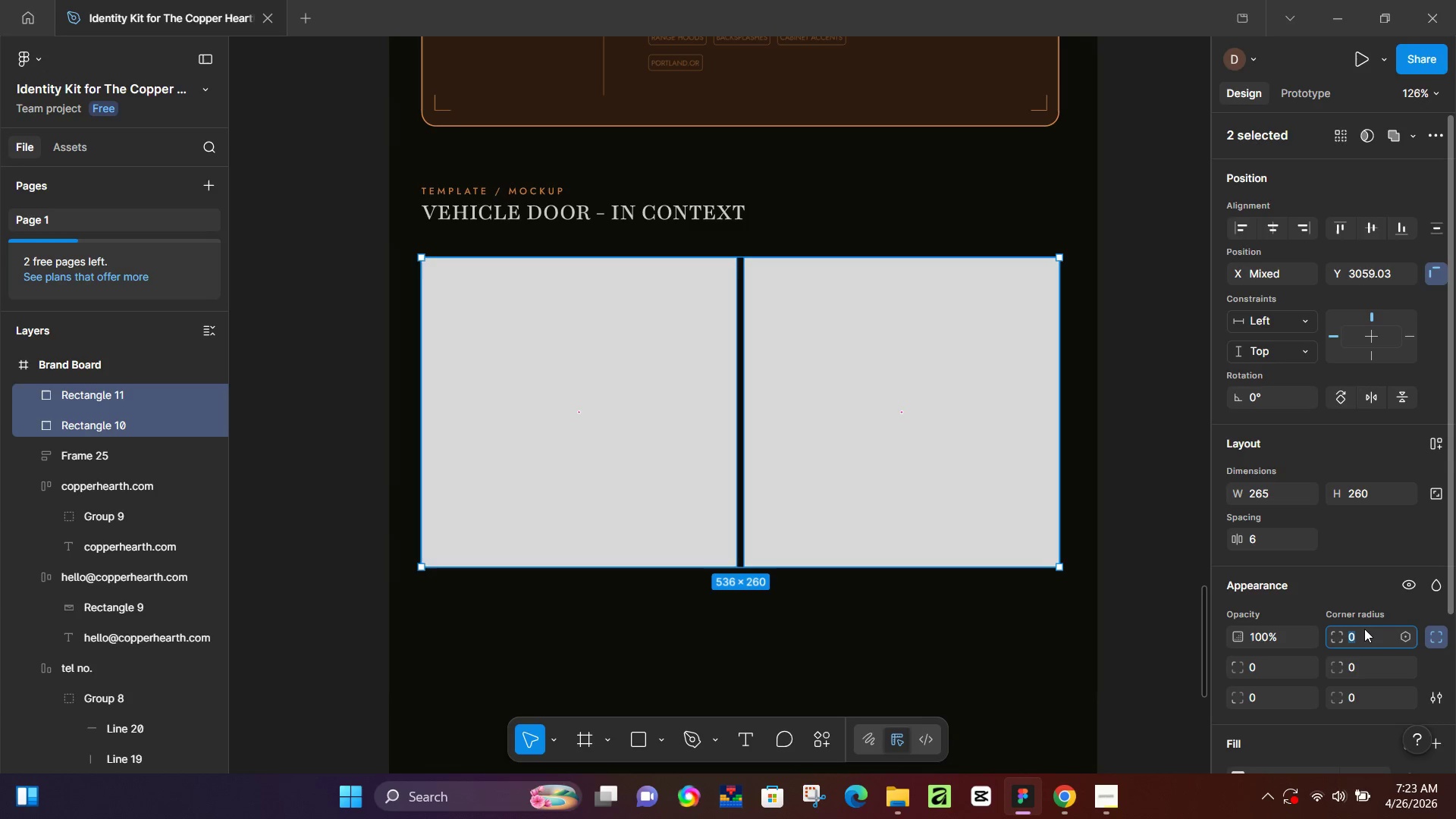 
key(Numpad1)
 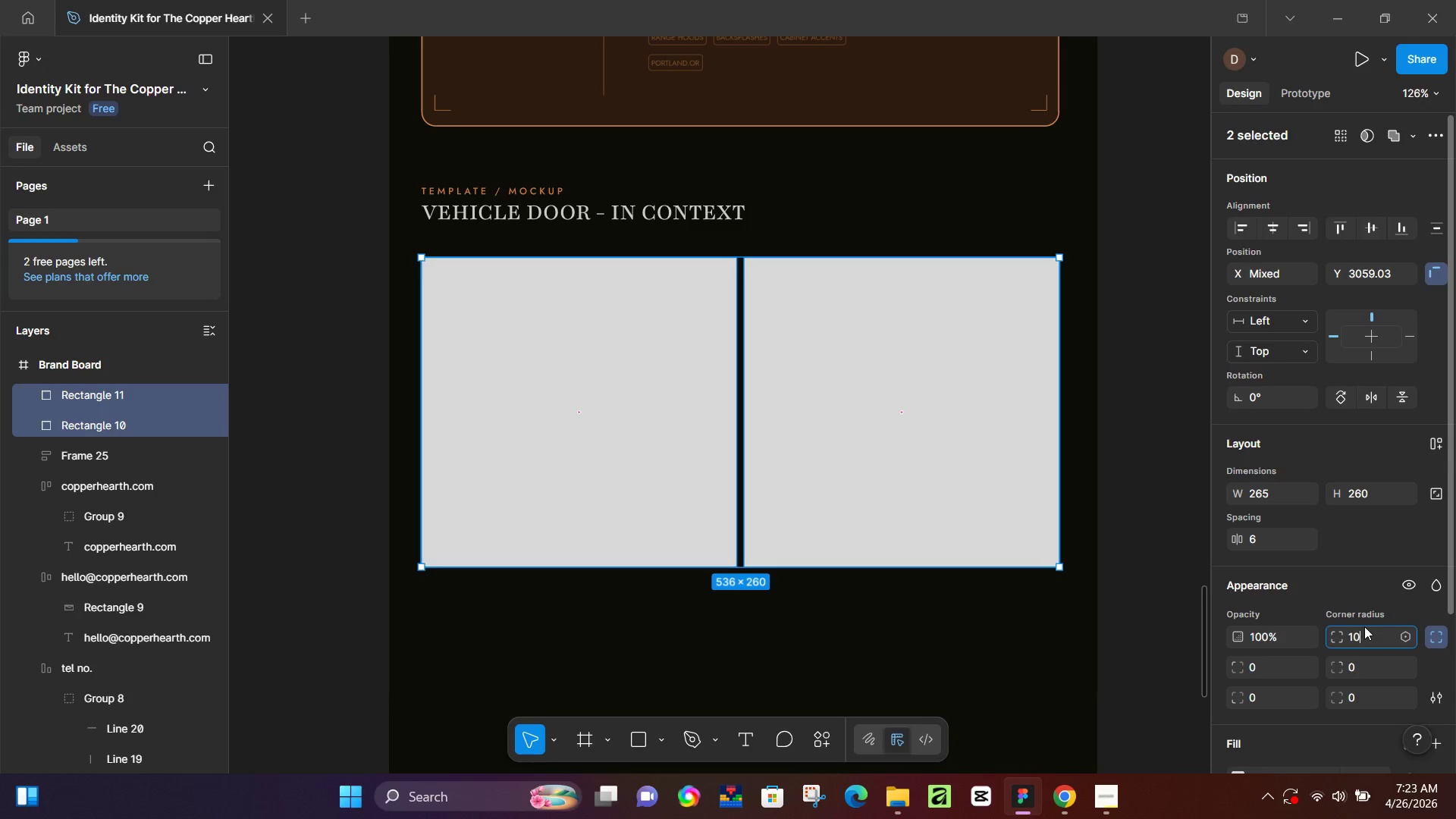 
key(Numpad0)
 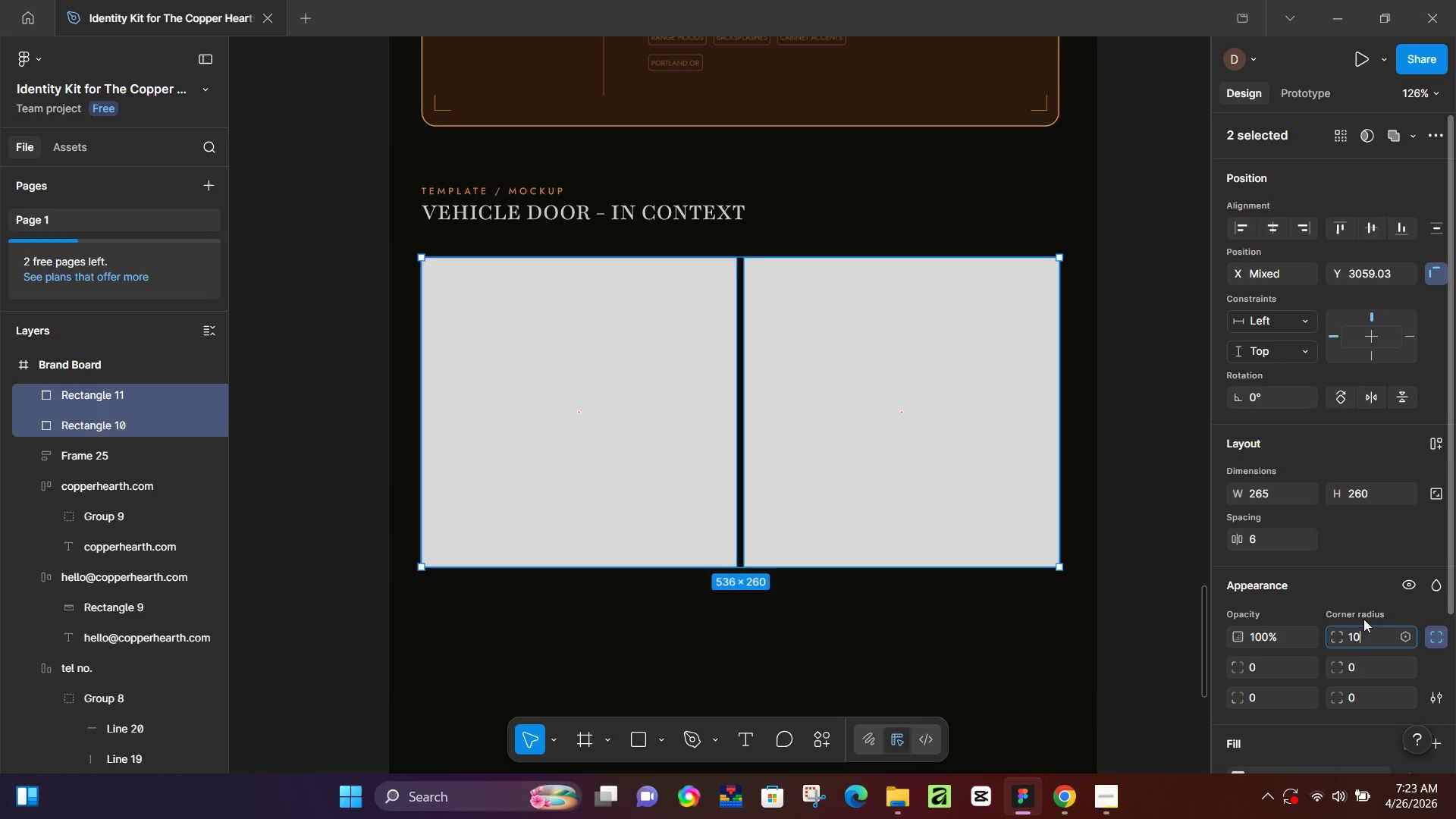 
key(NumpadEnter)
 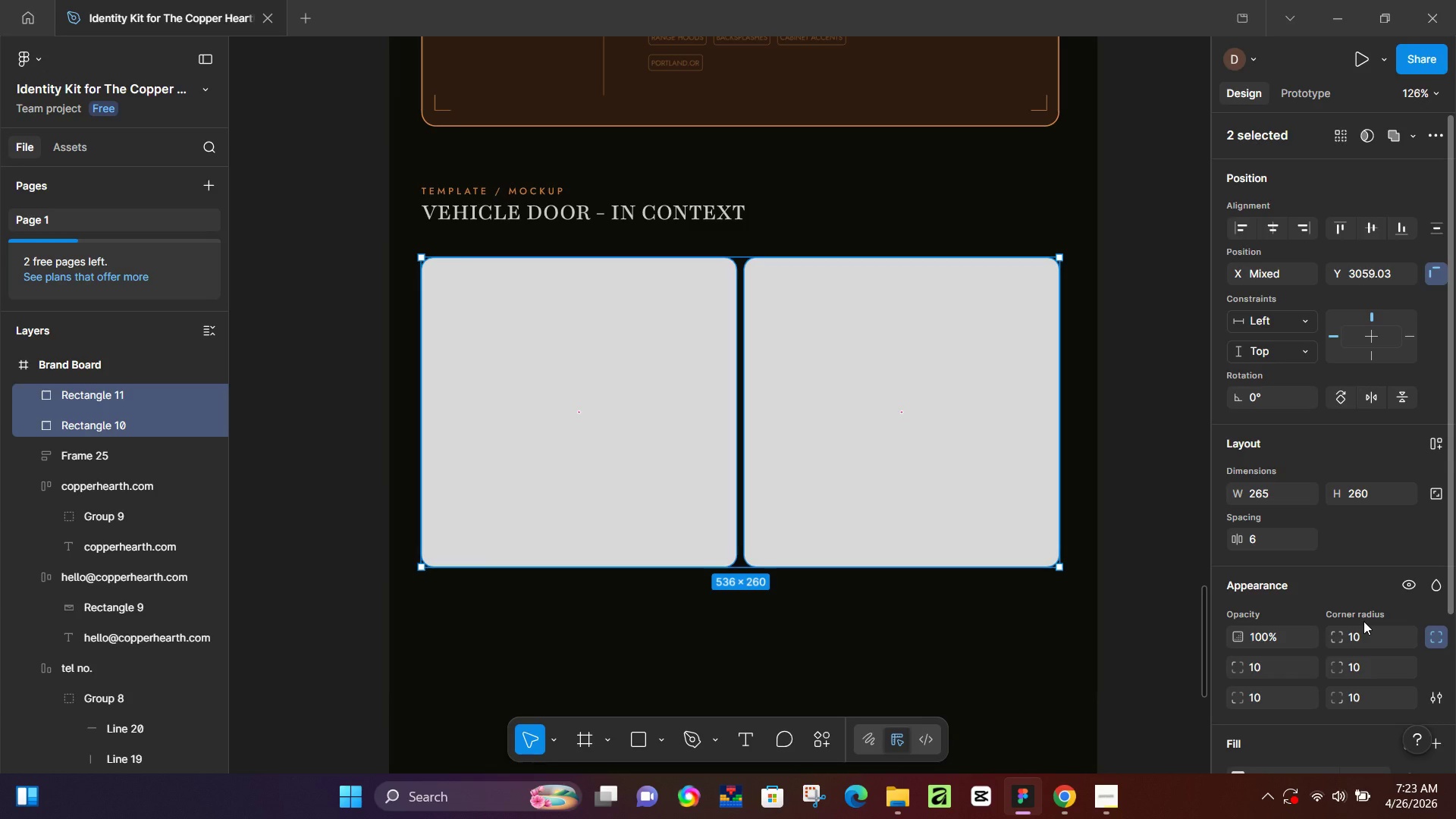 
left_click([1360, 633])
 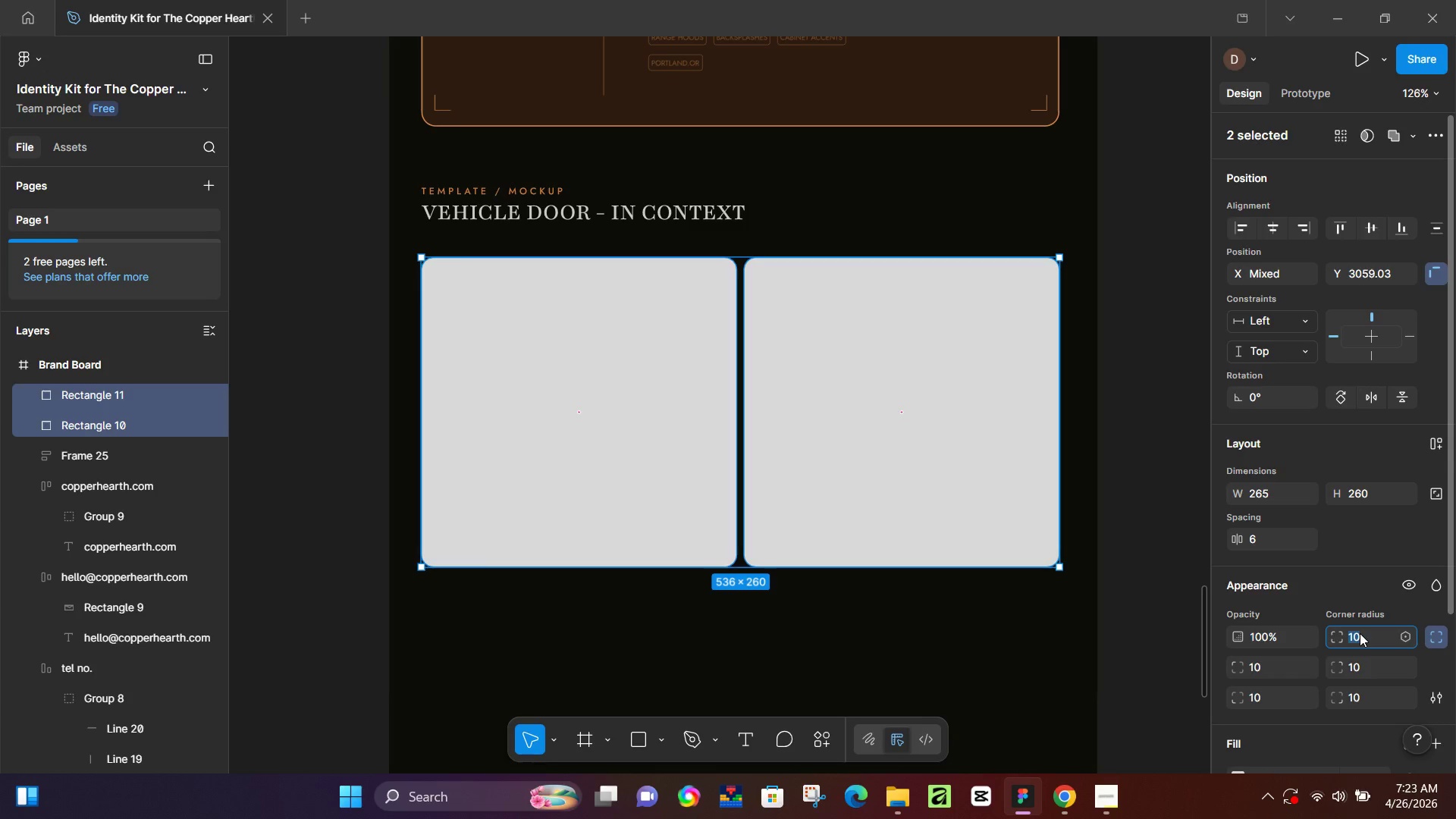 
key(Numpad5)
 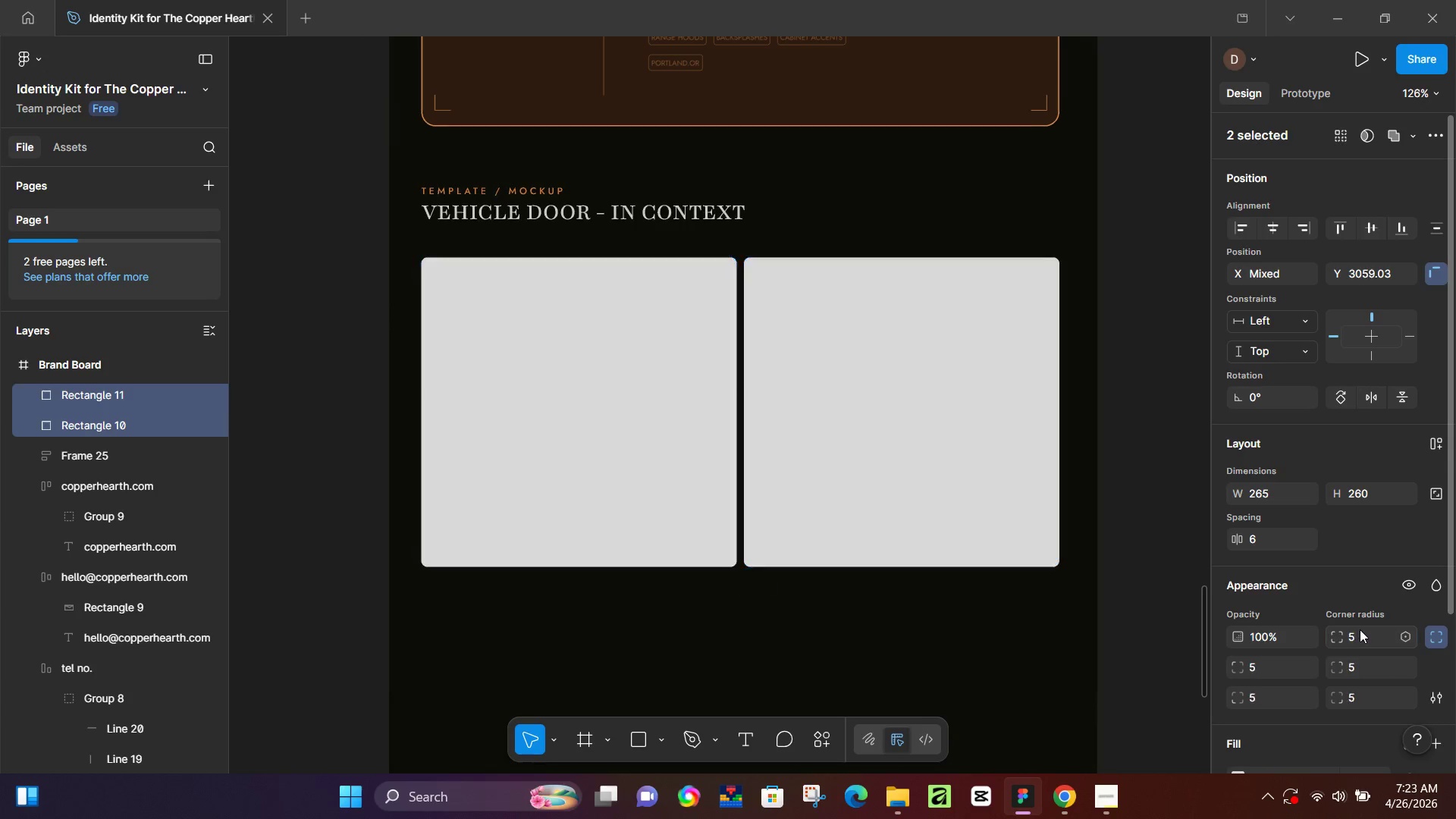 
key(NumpadEnter)
 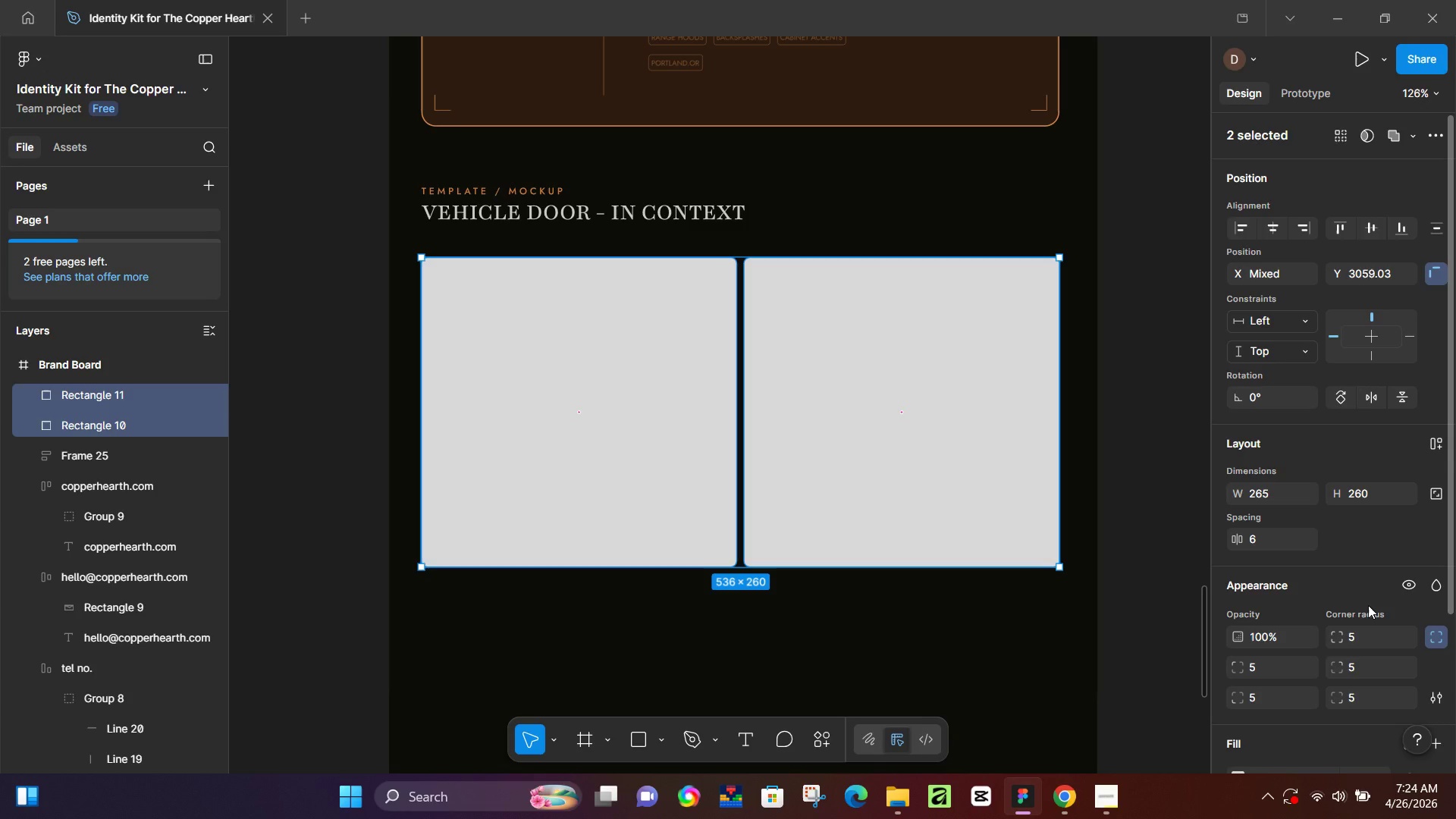 
wait(54.17)
 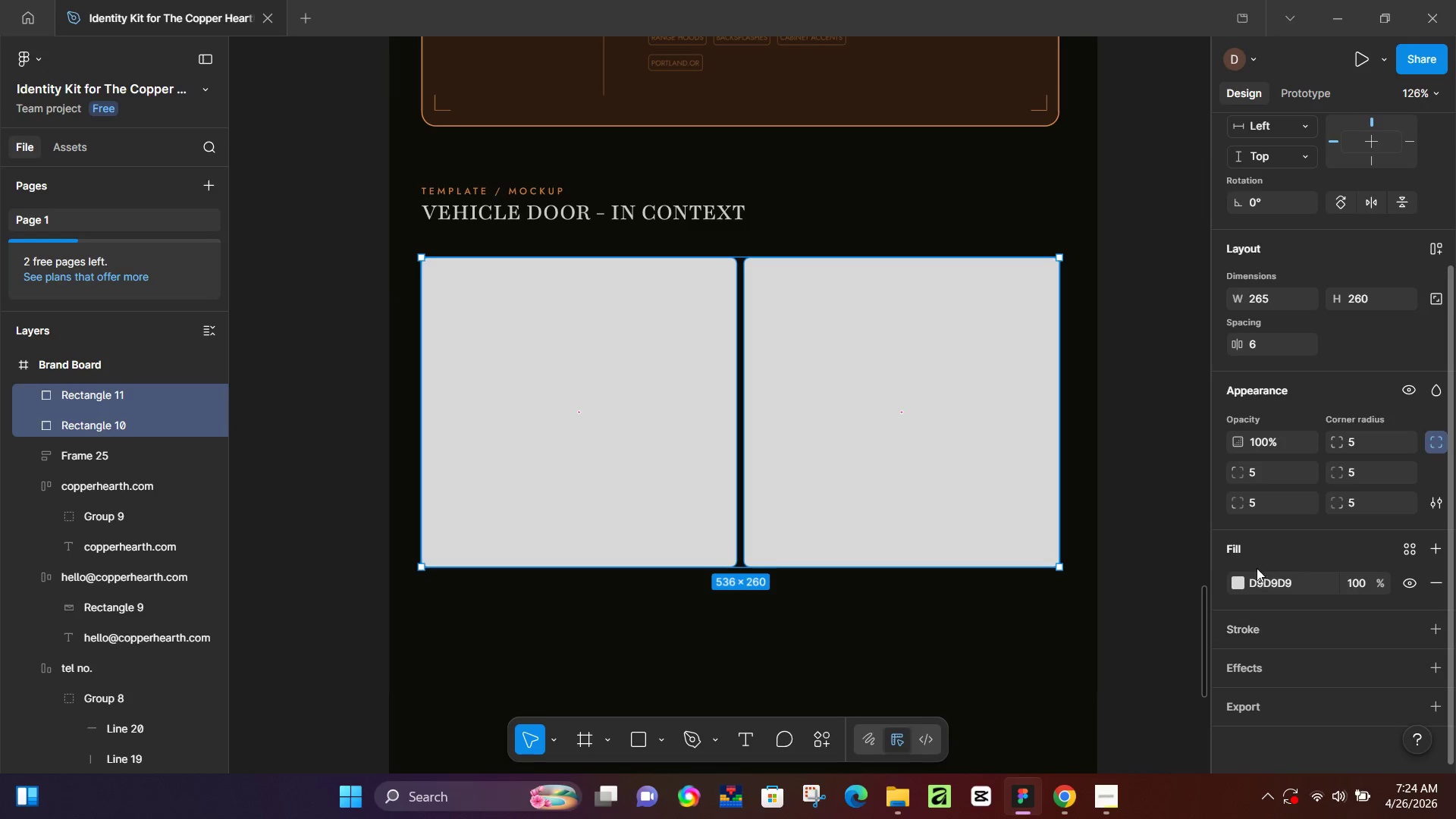 
left_click([1241, 582])
 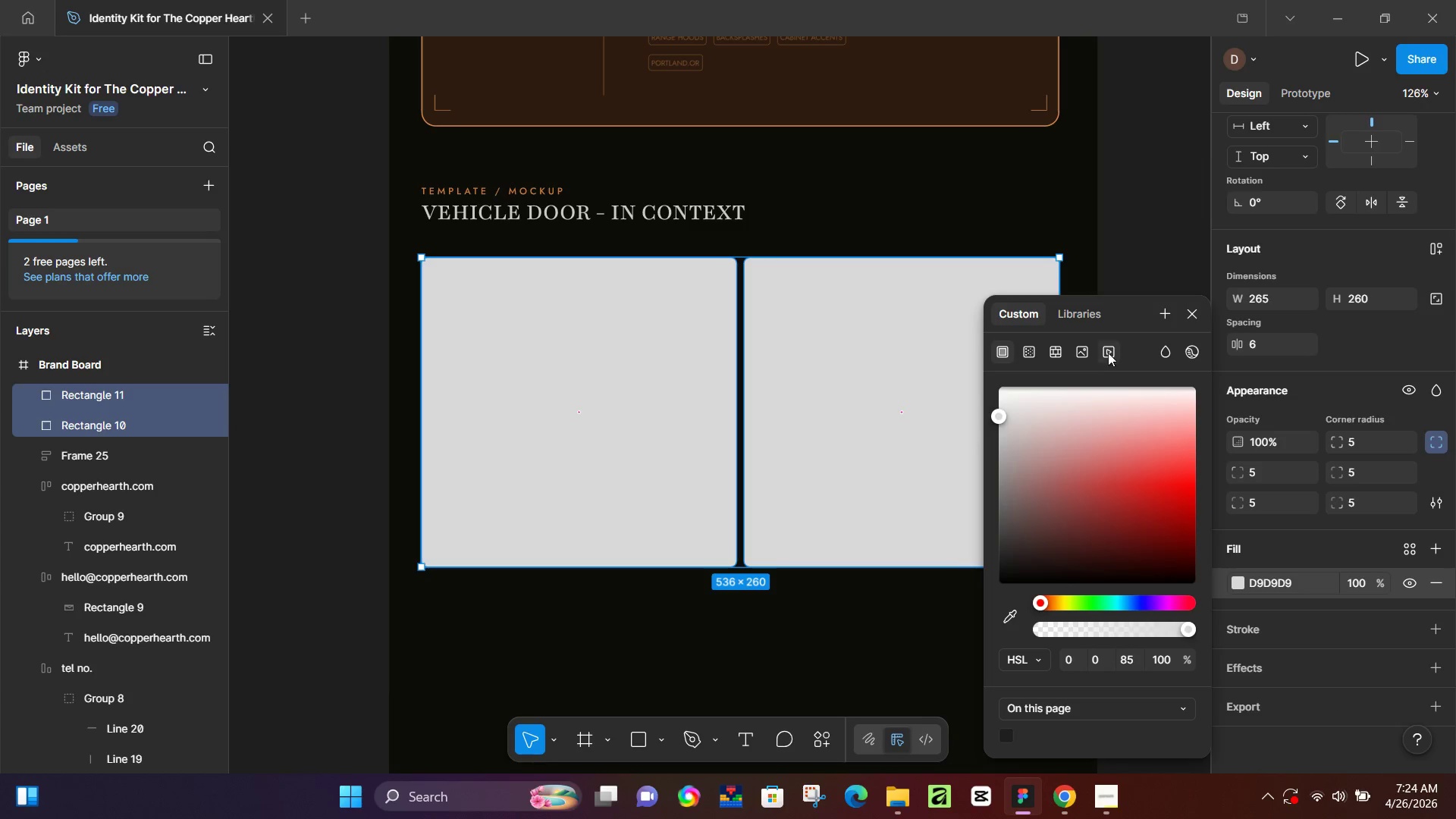 
scroll: coordinate [1260, 625], scroll_direction: down, amount: 5.0
 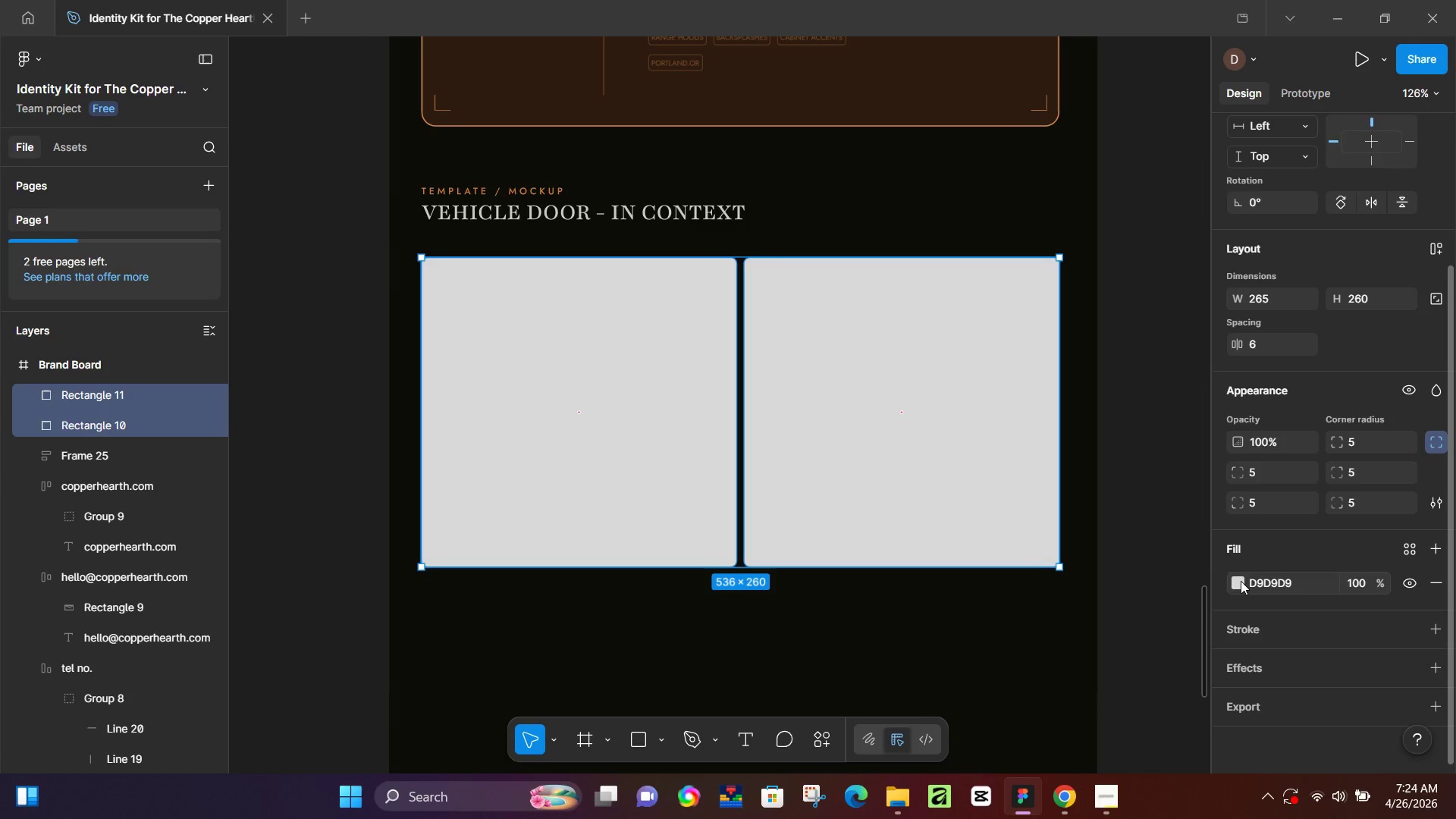 
left_click([1084, 322])
 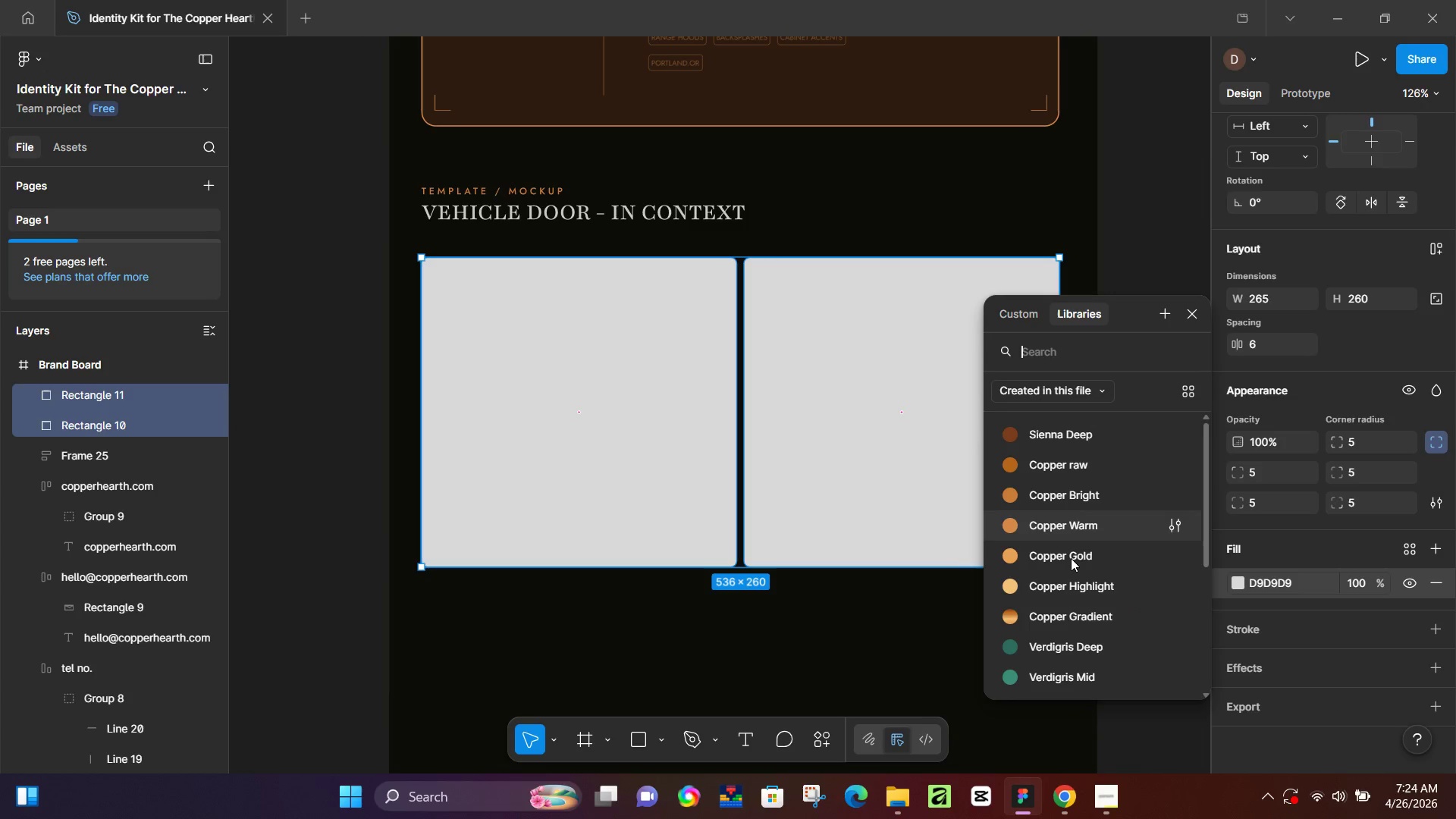 
left_click([1051, 614])
 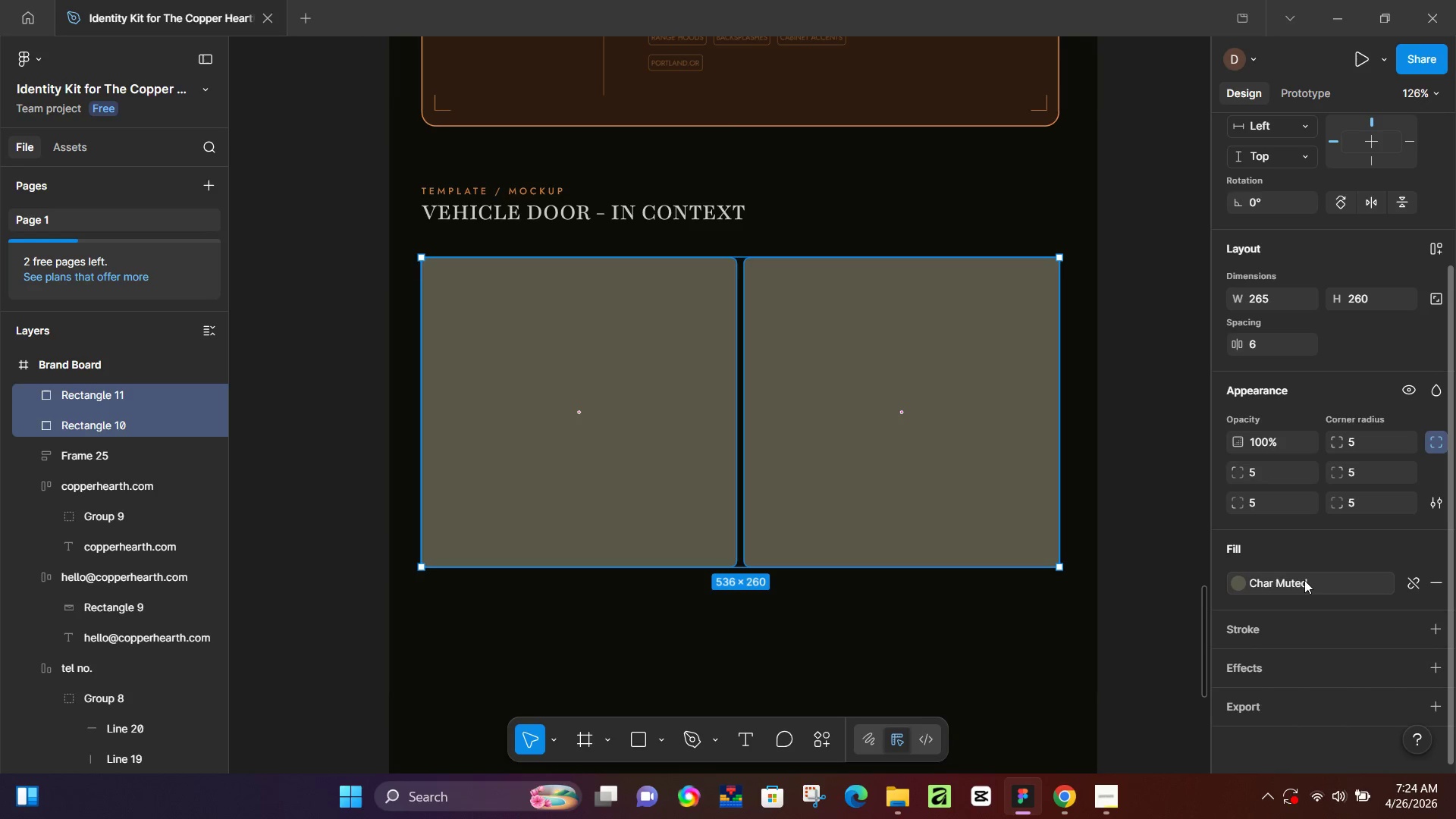 
scroll: coordinate [1072, 617], scroll_direction: down, amount: 4.0
 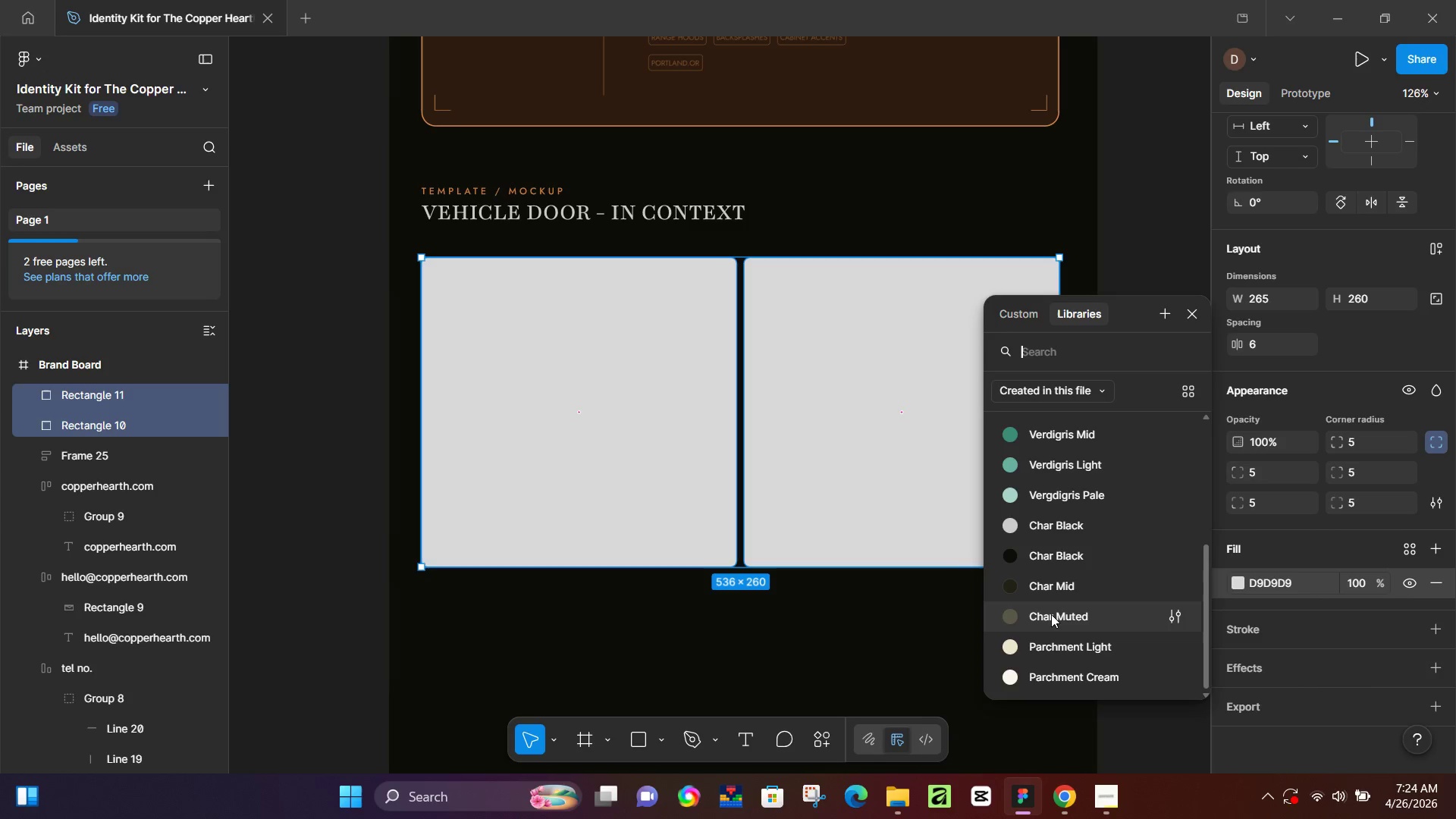 
left_click([1416, 579])
 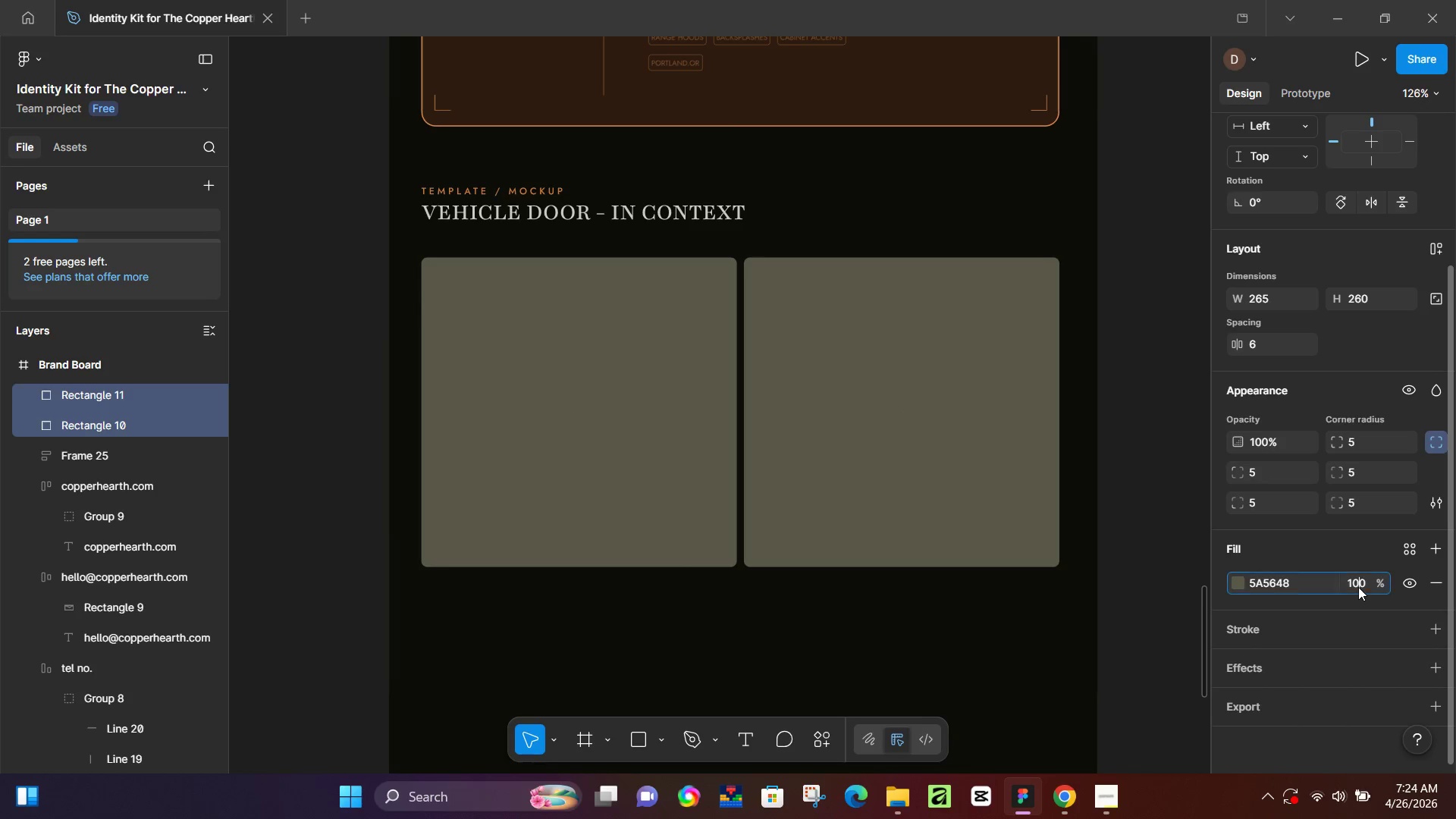 
left_click([1358, 587])
 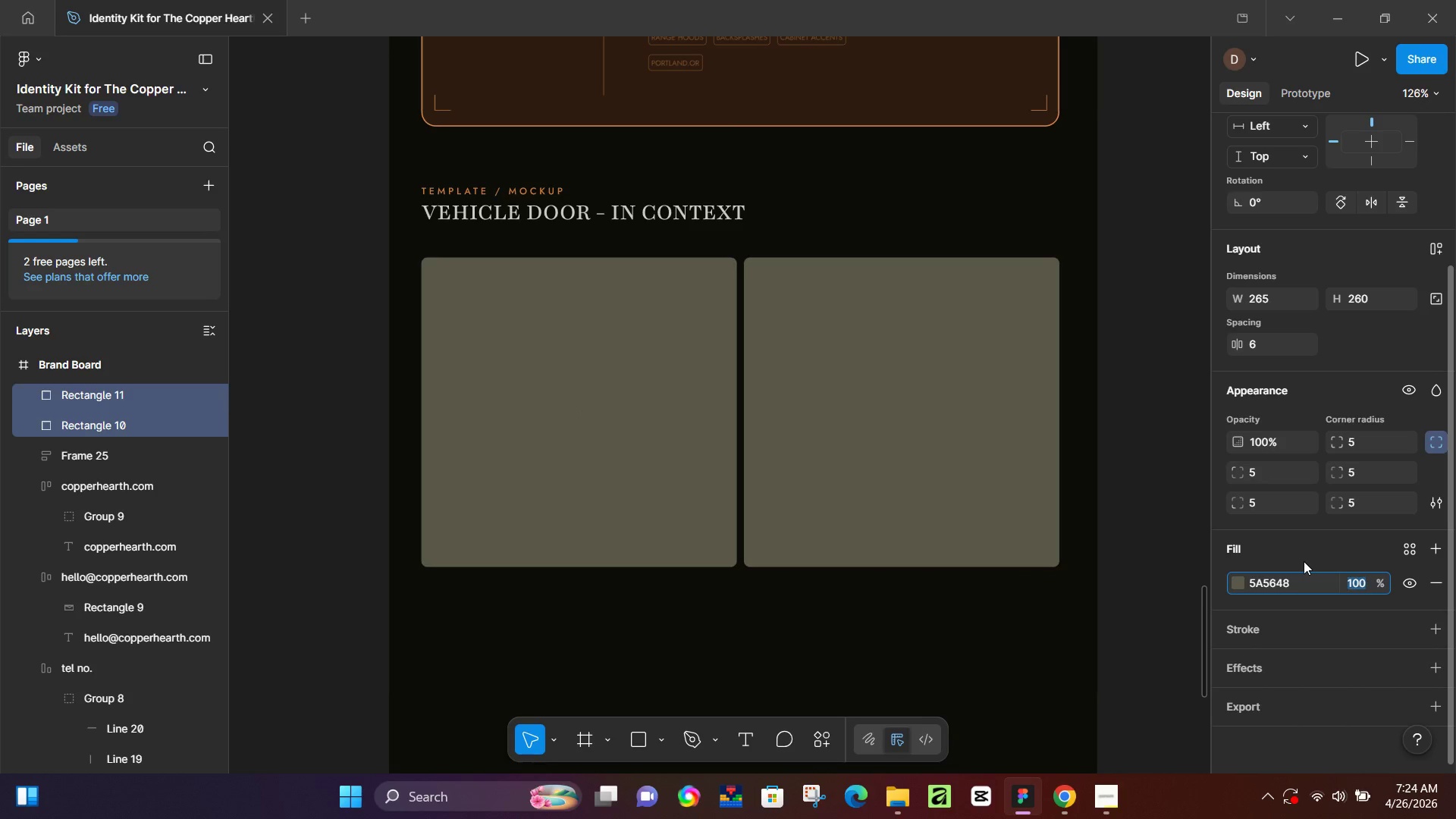 
key(Numpad5)
 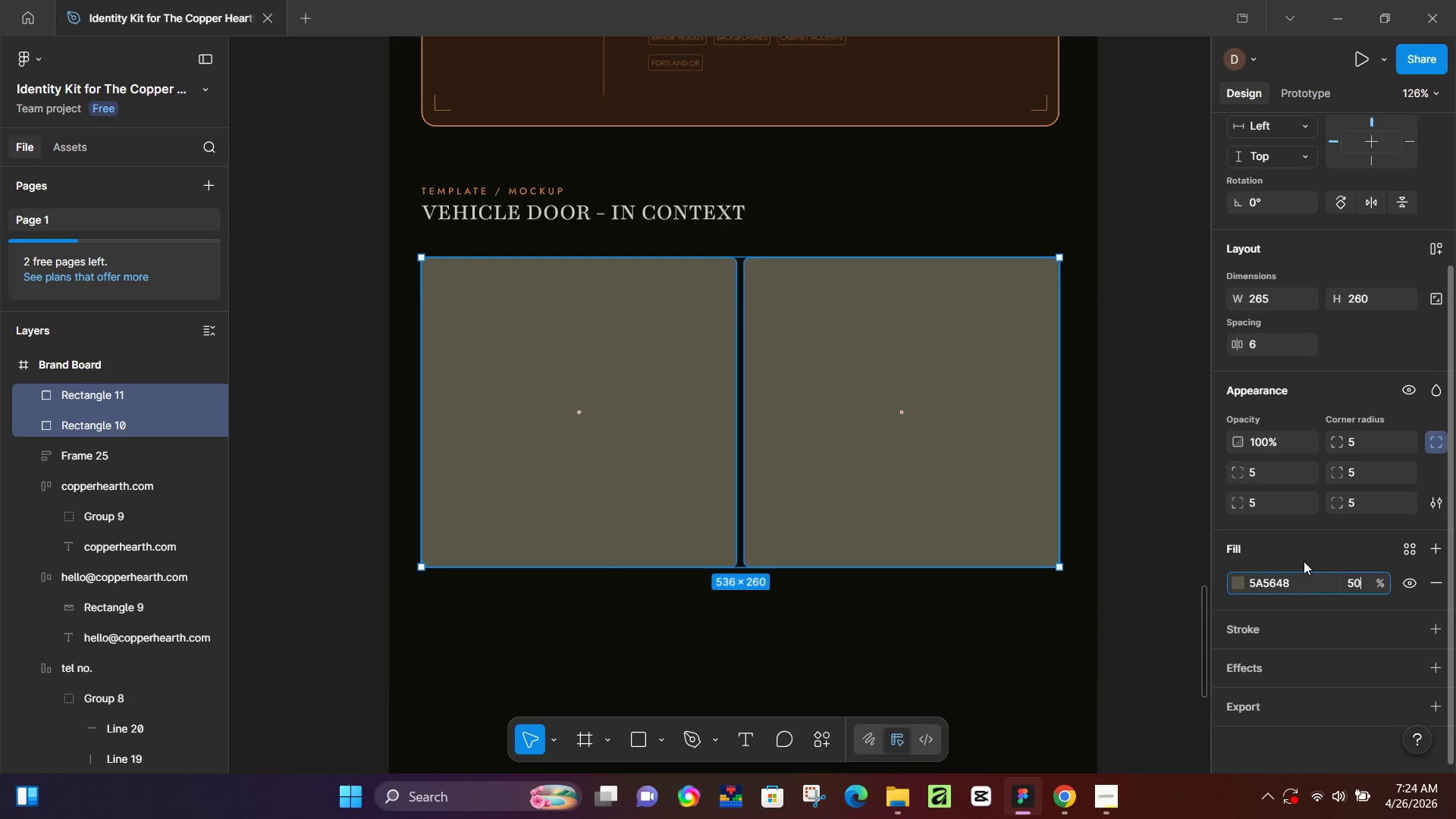 
key(Numpad0)
 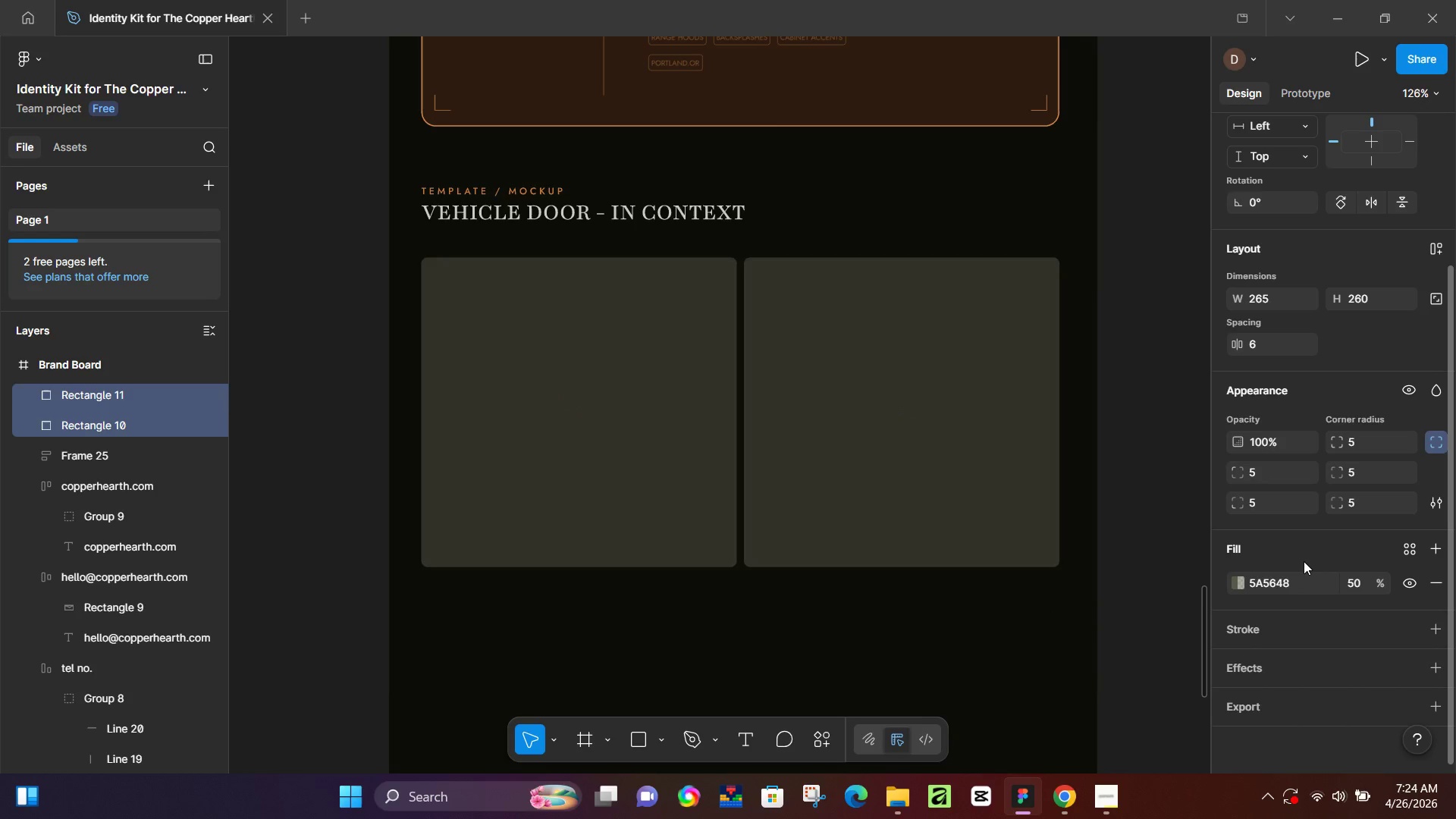 
key(NumpadEnter)
 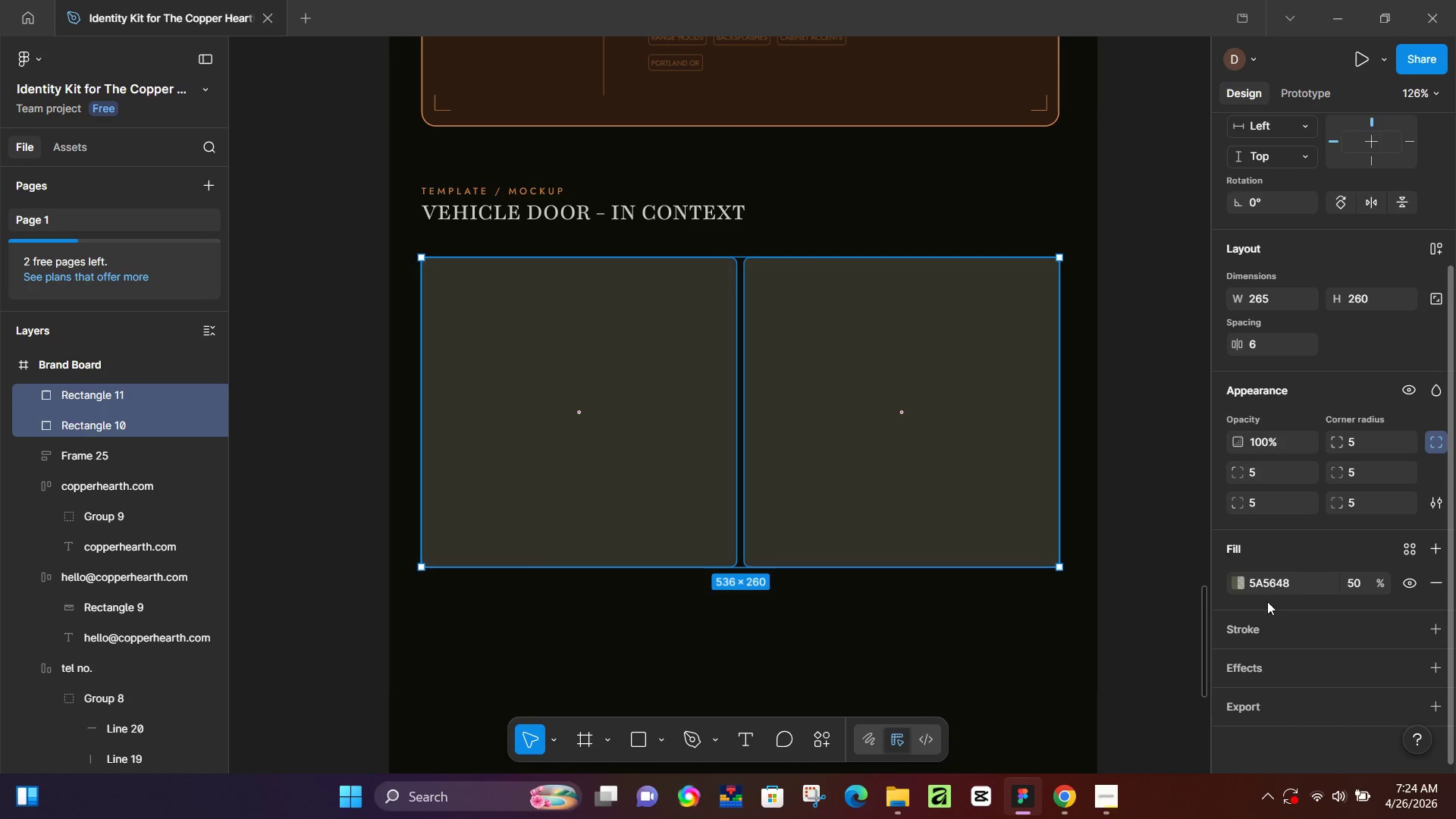 
left_click([1268, 624])
 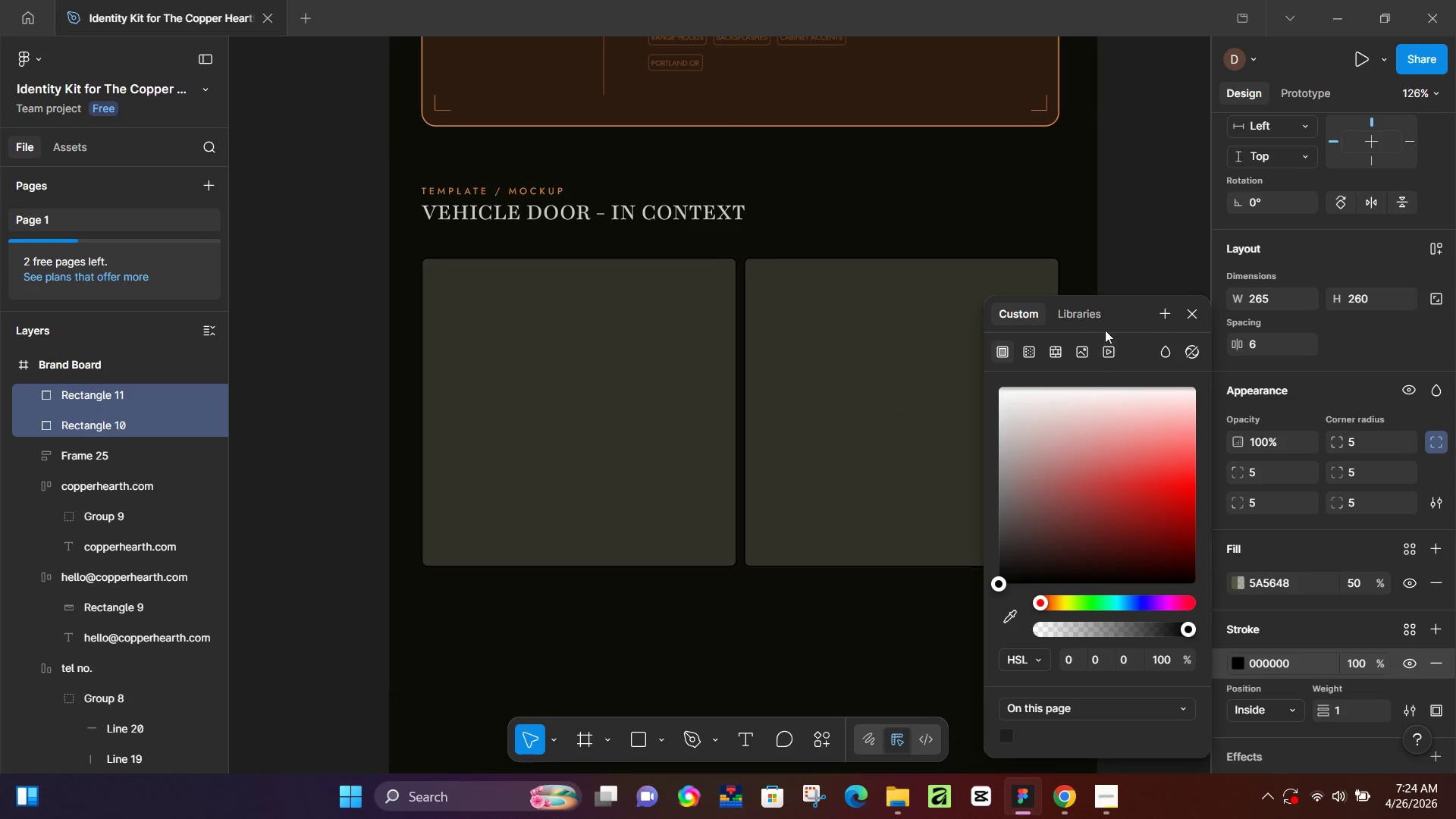 
left_click([1101, 315])
 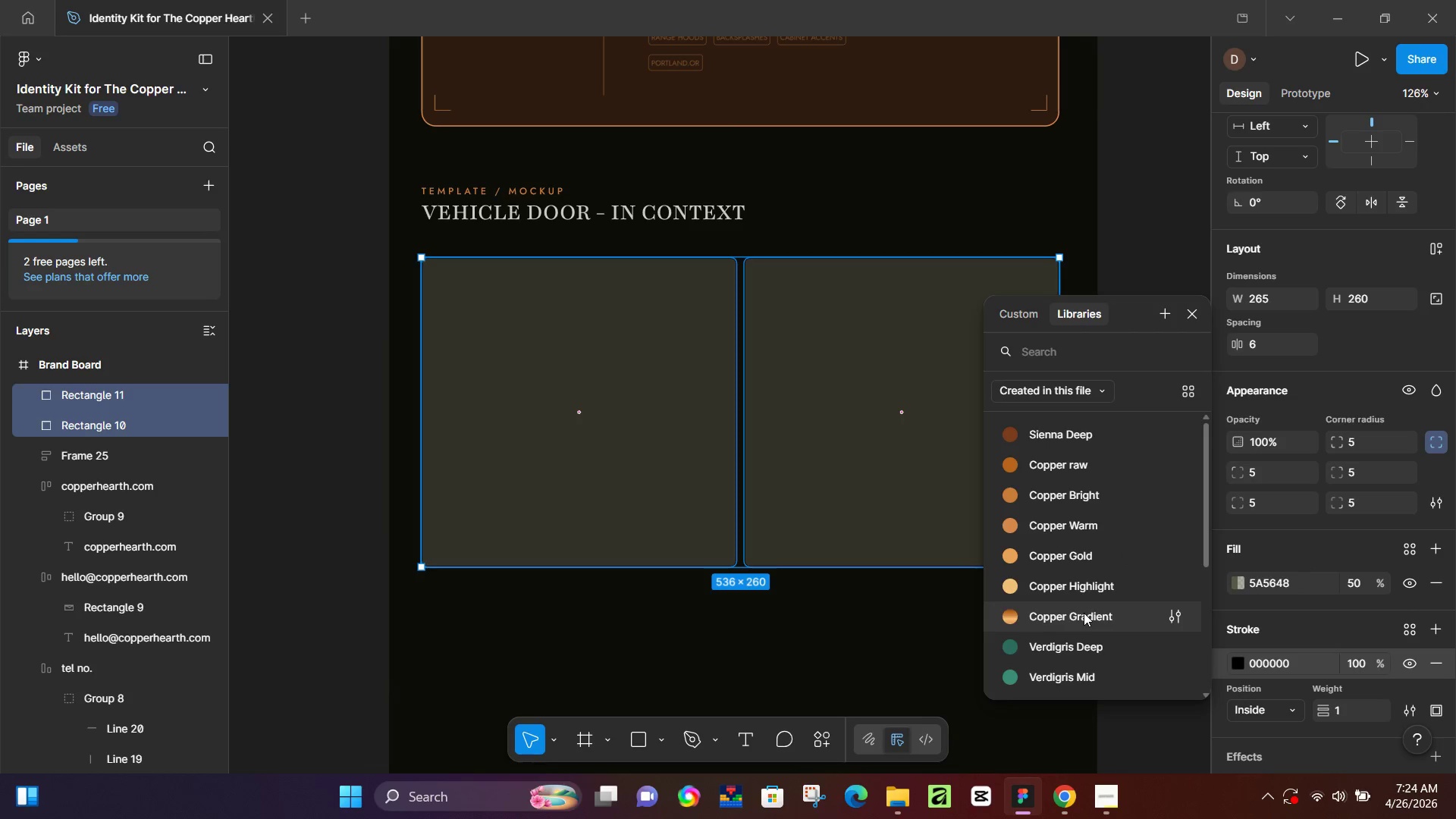 
scroll: coordinate [1084, 613], scroll_direction: down, amount: 3.0
 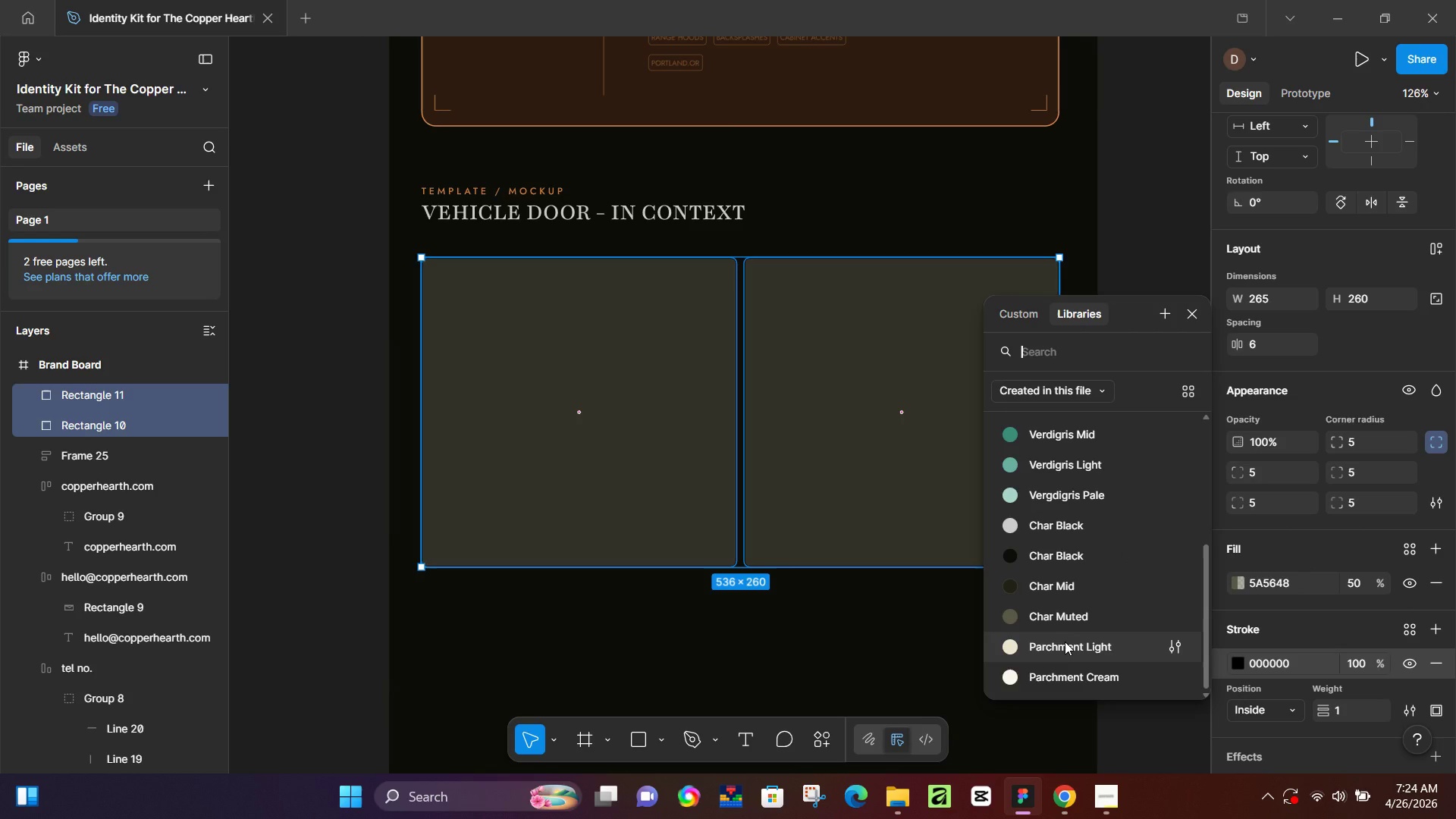 
left_click([1065, 642])
 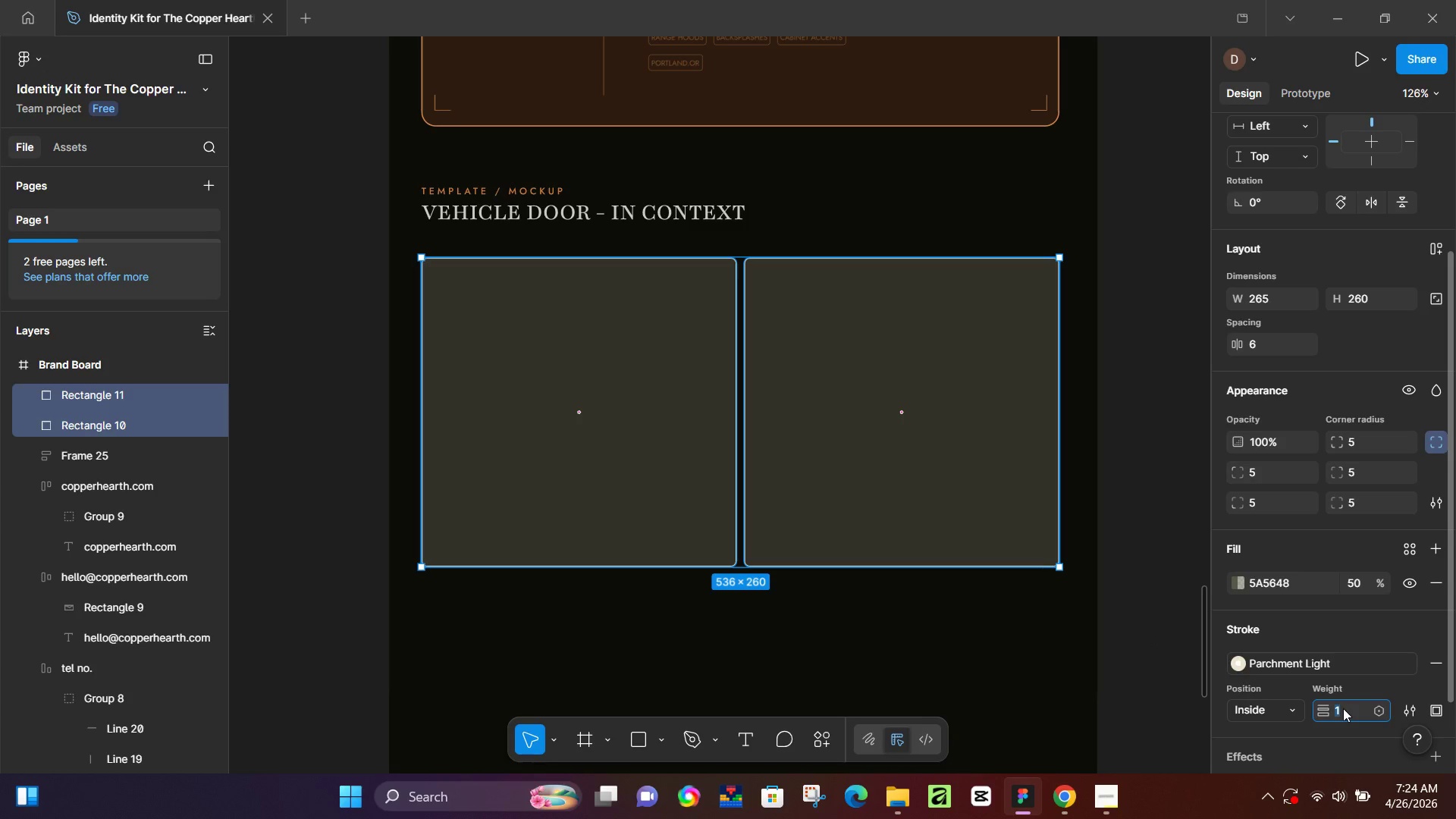 
key(Numpad0)
 